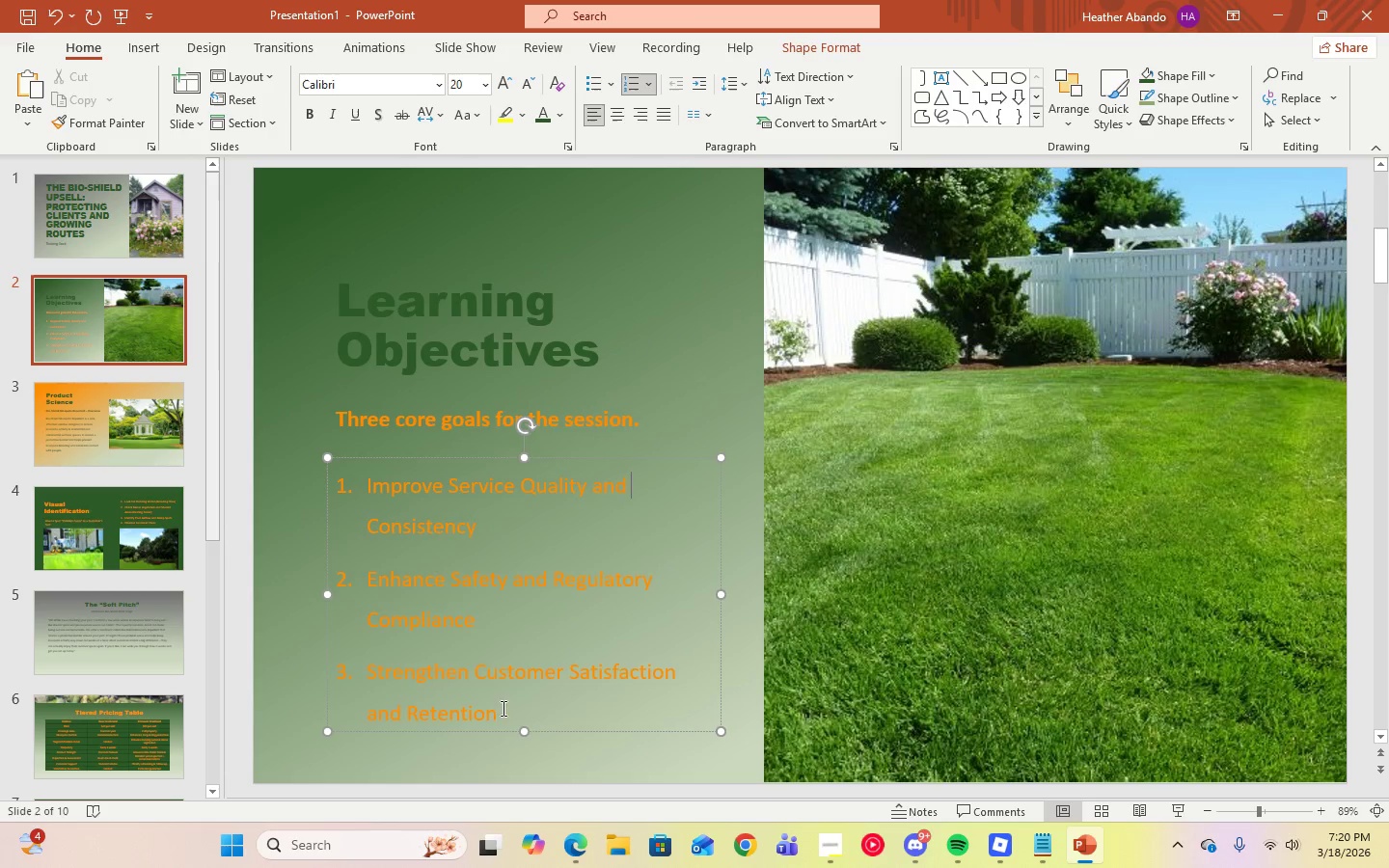 
left_click_drag(start_coordinate=[502, 712], to_coordinate=[369, 490])
 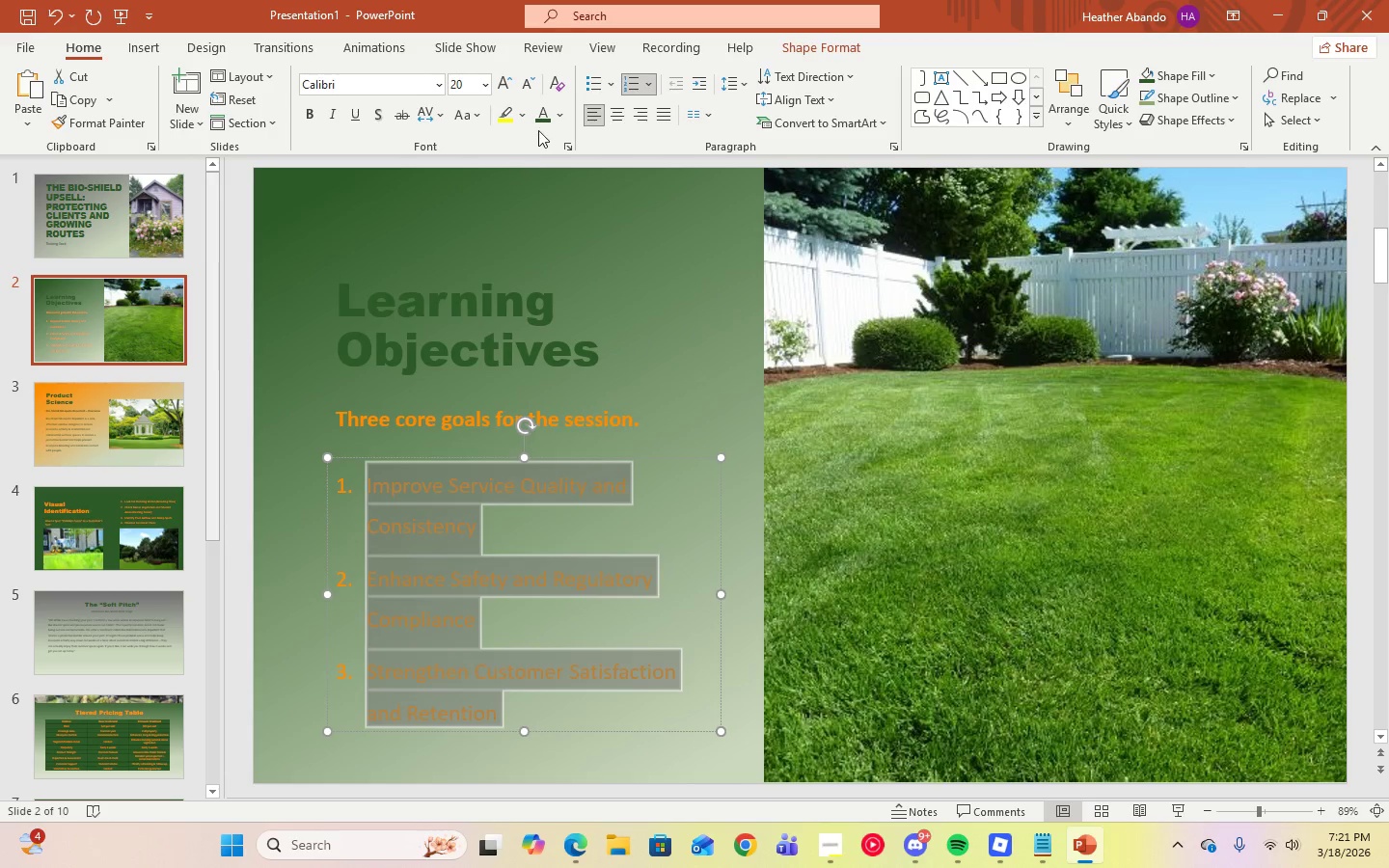 
left_click([541, 121])
 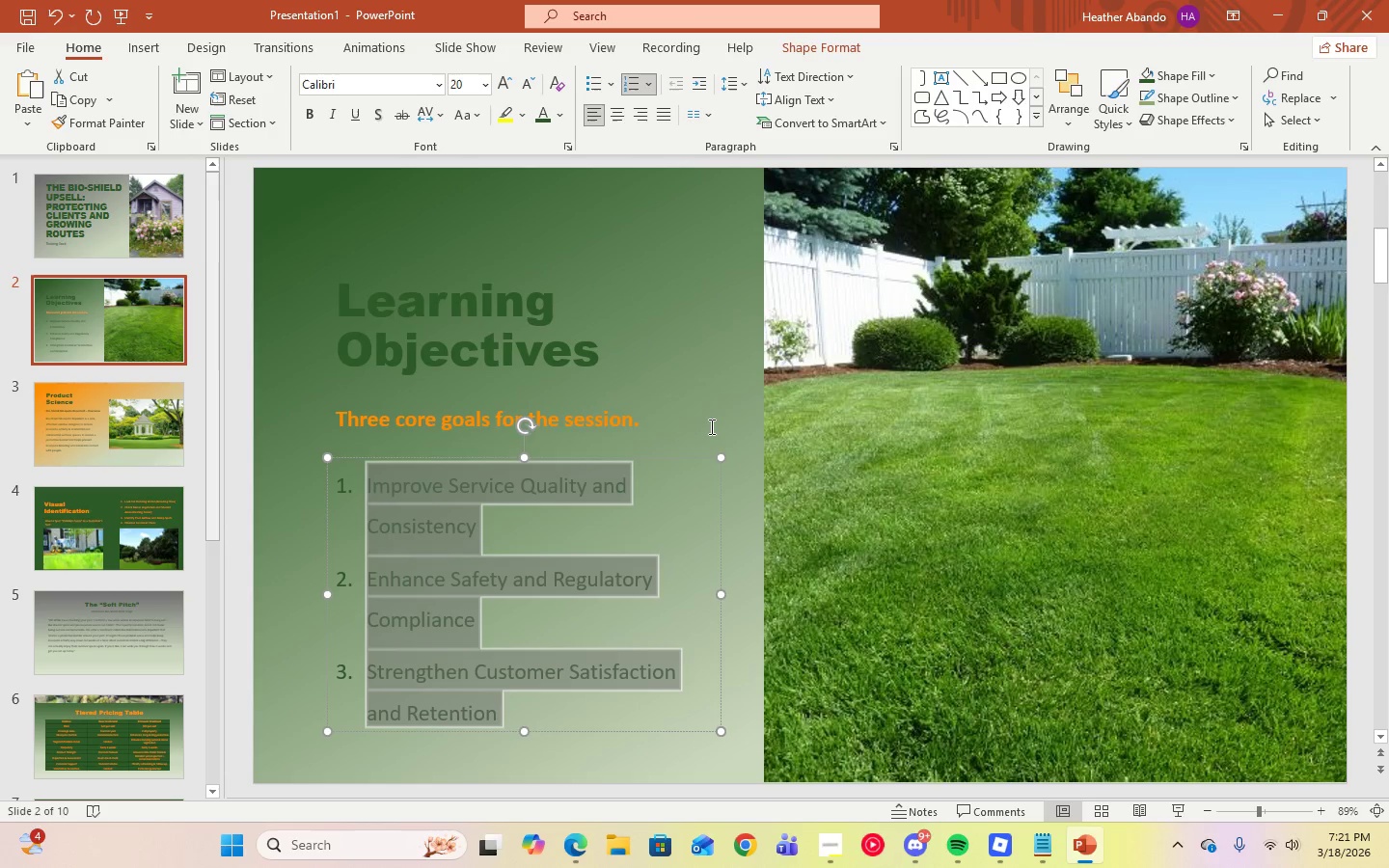 
left_click([714, 417])
 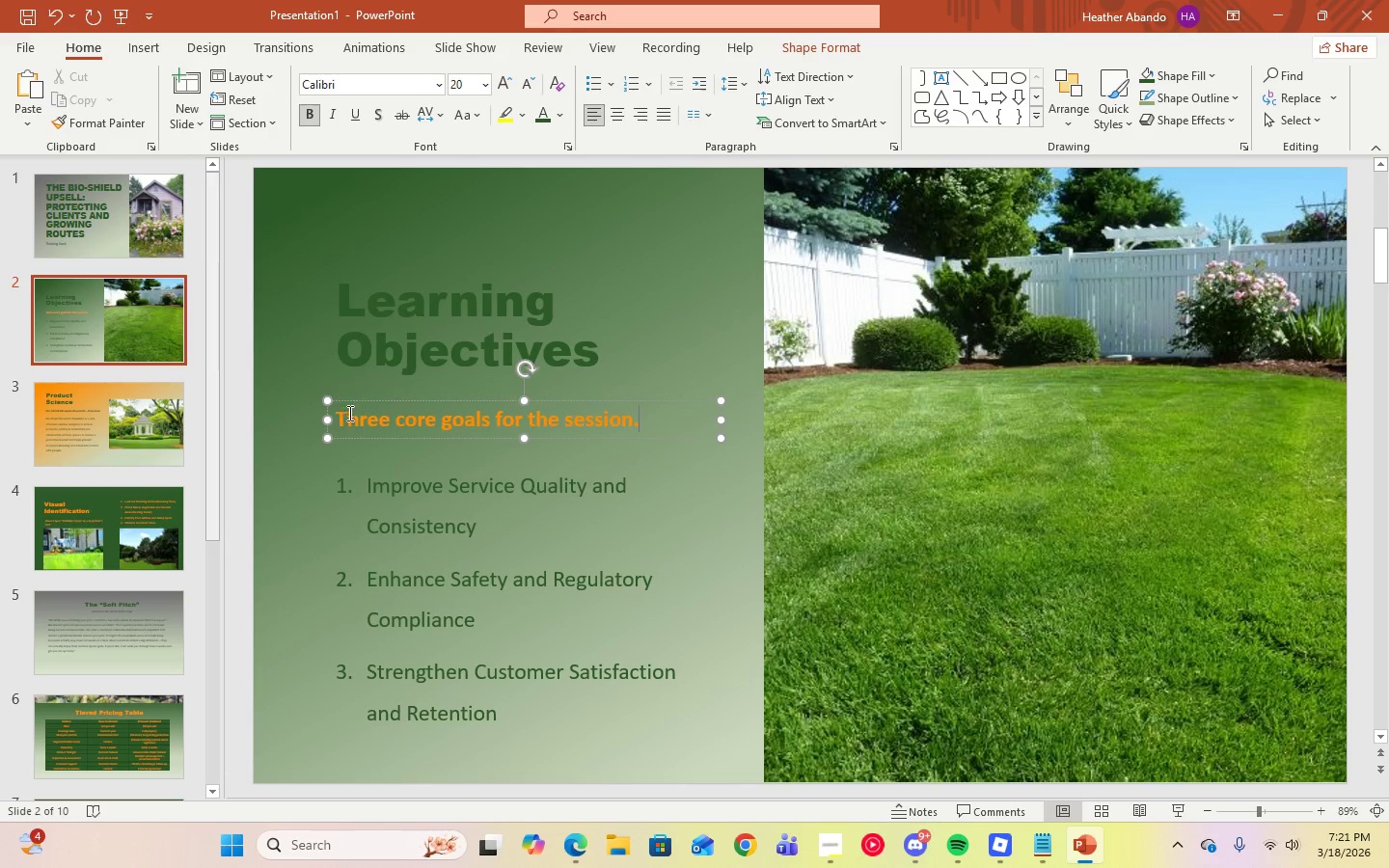 
left_click_drag(start_coordinate=[341, 421], to_coordinate=[647, 433])
 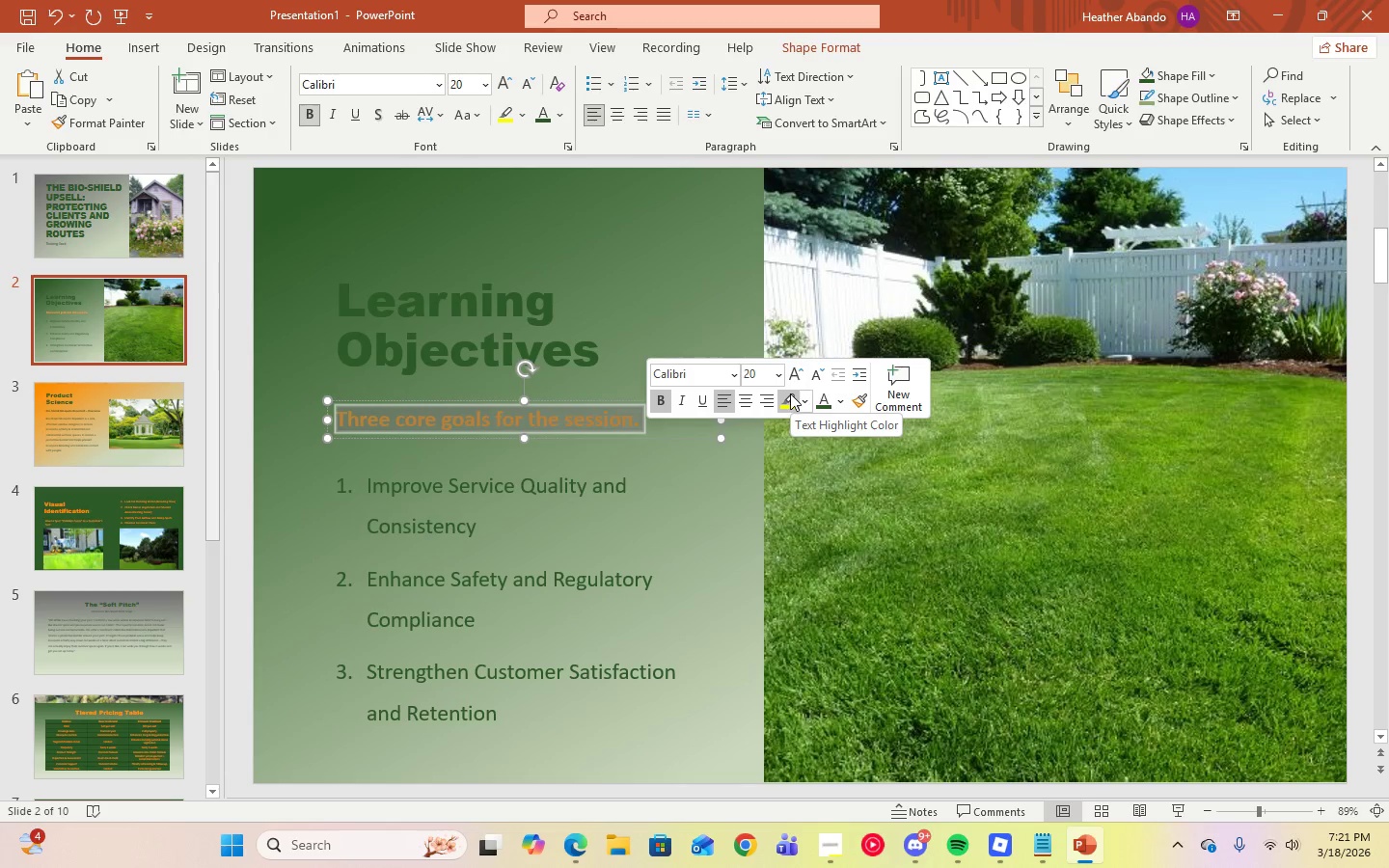 
wait(6.78)
 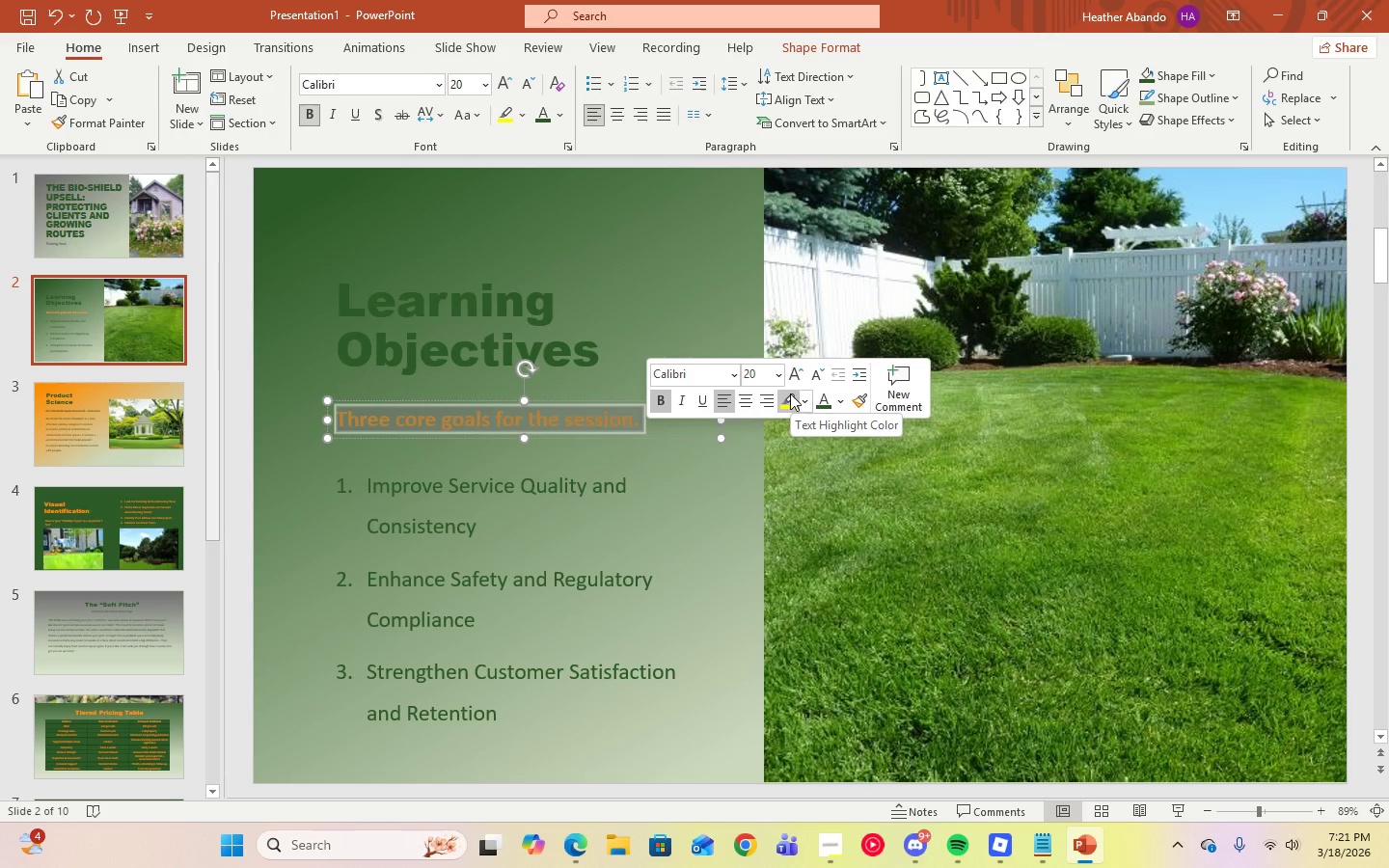 
left_click([613, 266])
 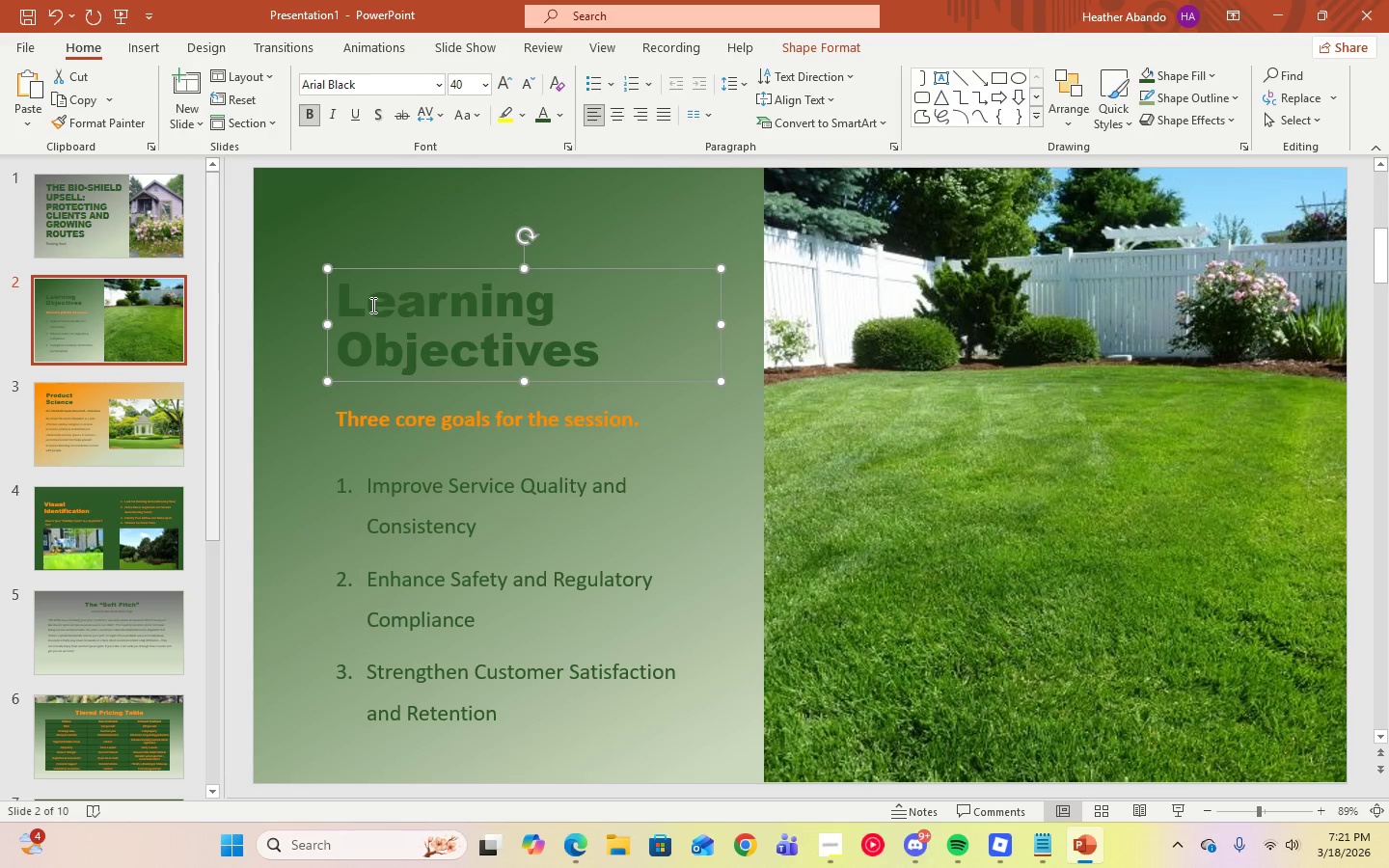 
left_click_drag(start_coordinate=[353, 305], to_coordinate=[584, 359])
 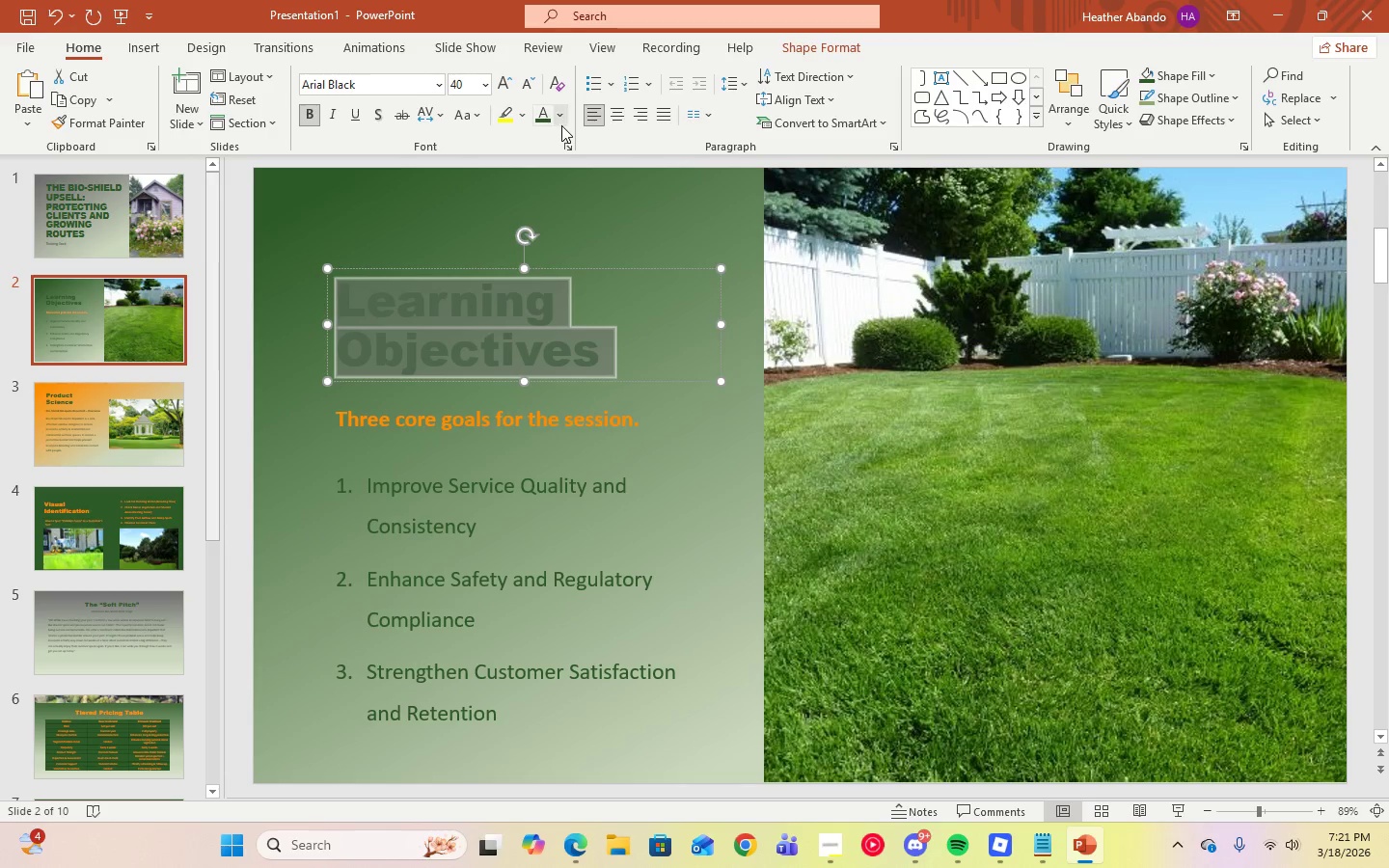 
double_click([560, 122])
 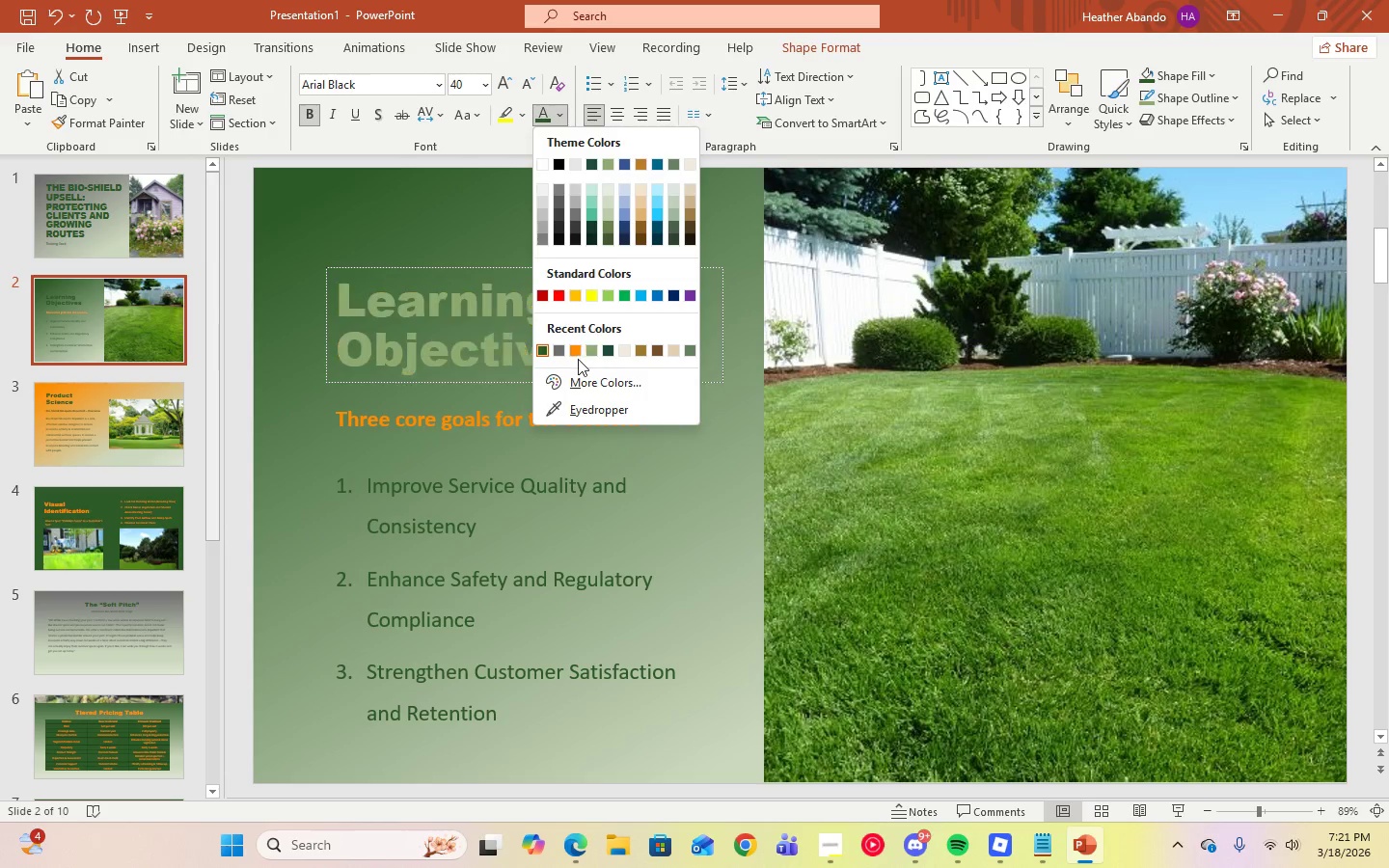 
left_click([574, 353])
 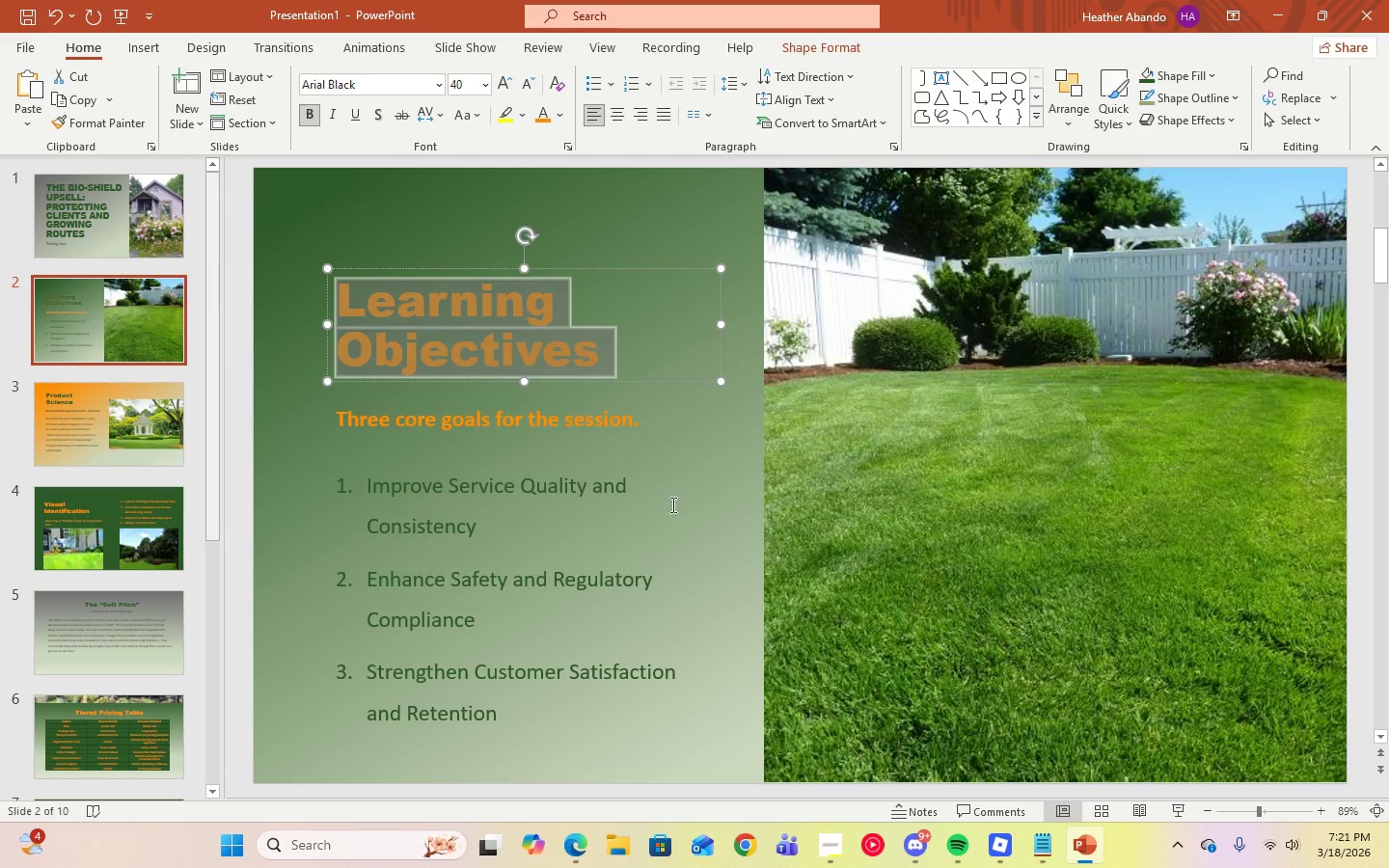 
left_click([710, 534])
 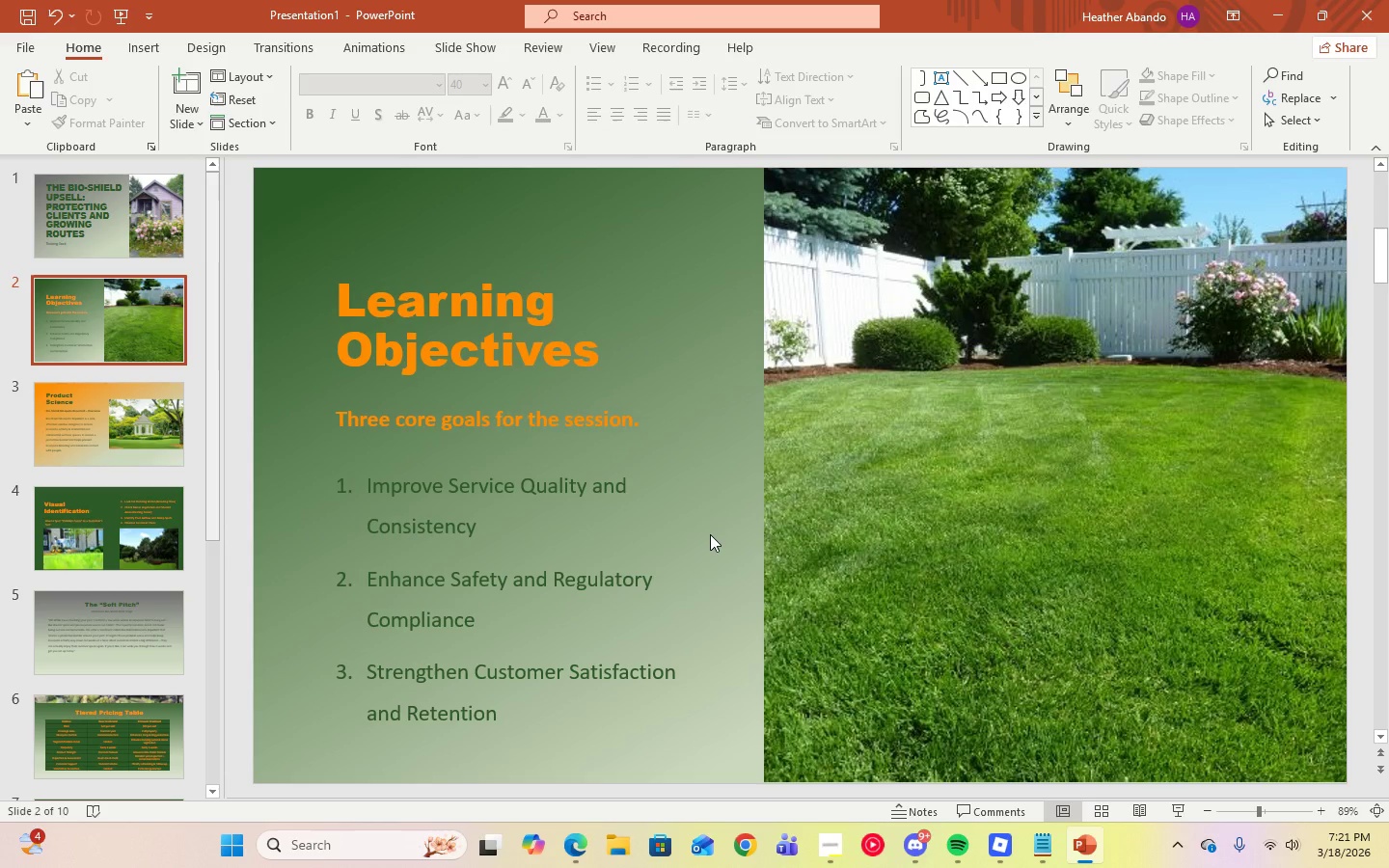 
wait(12.2)
 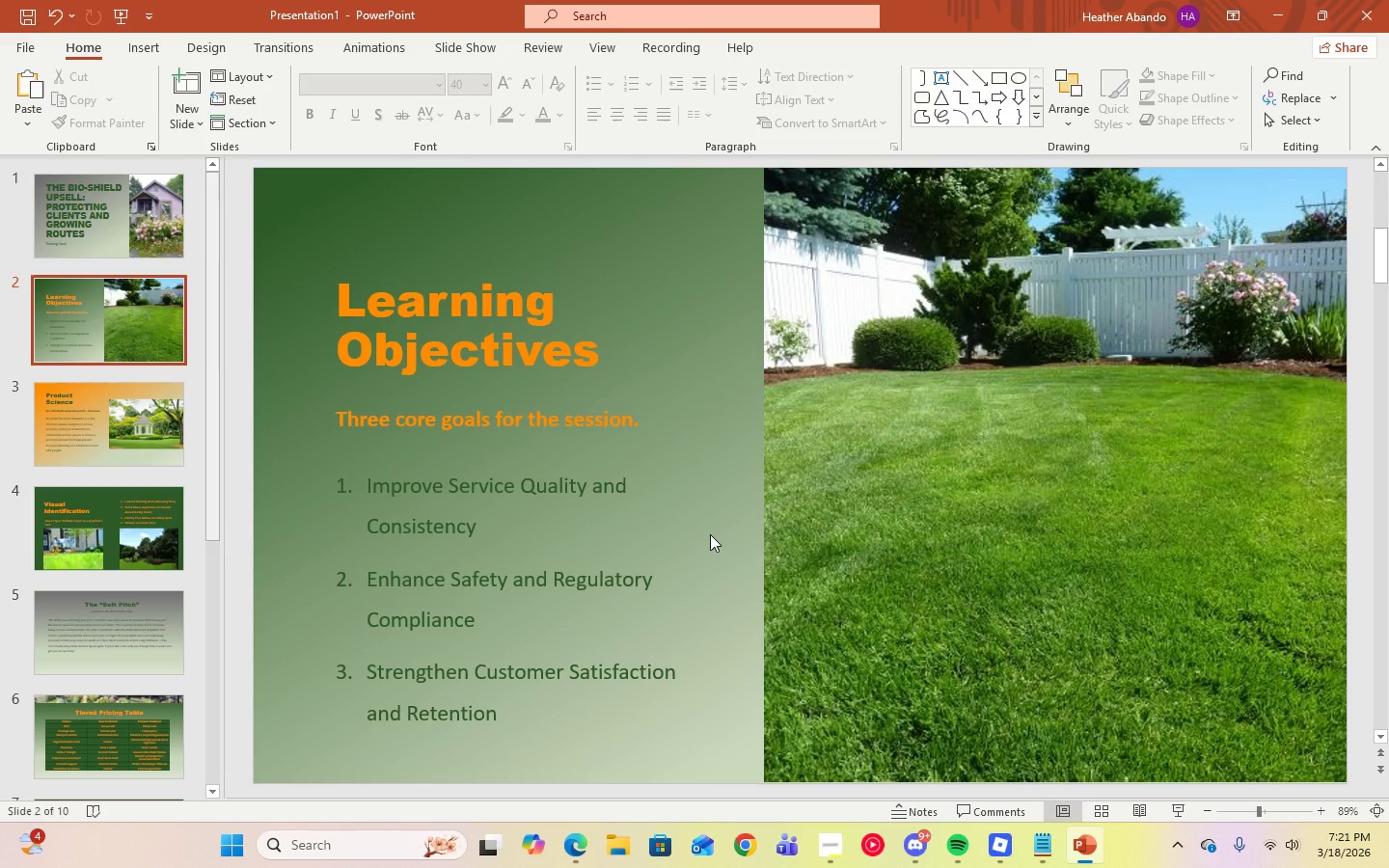 
left_click([77, 435])
 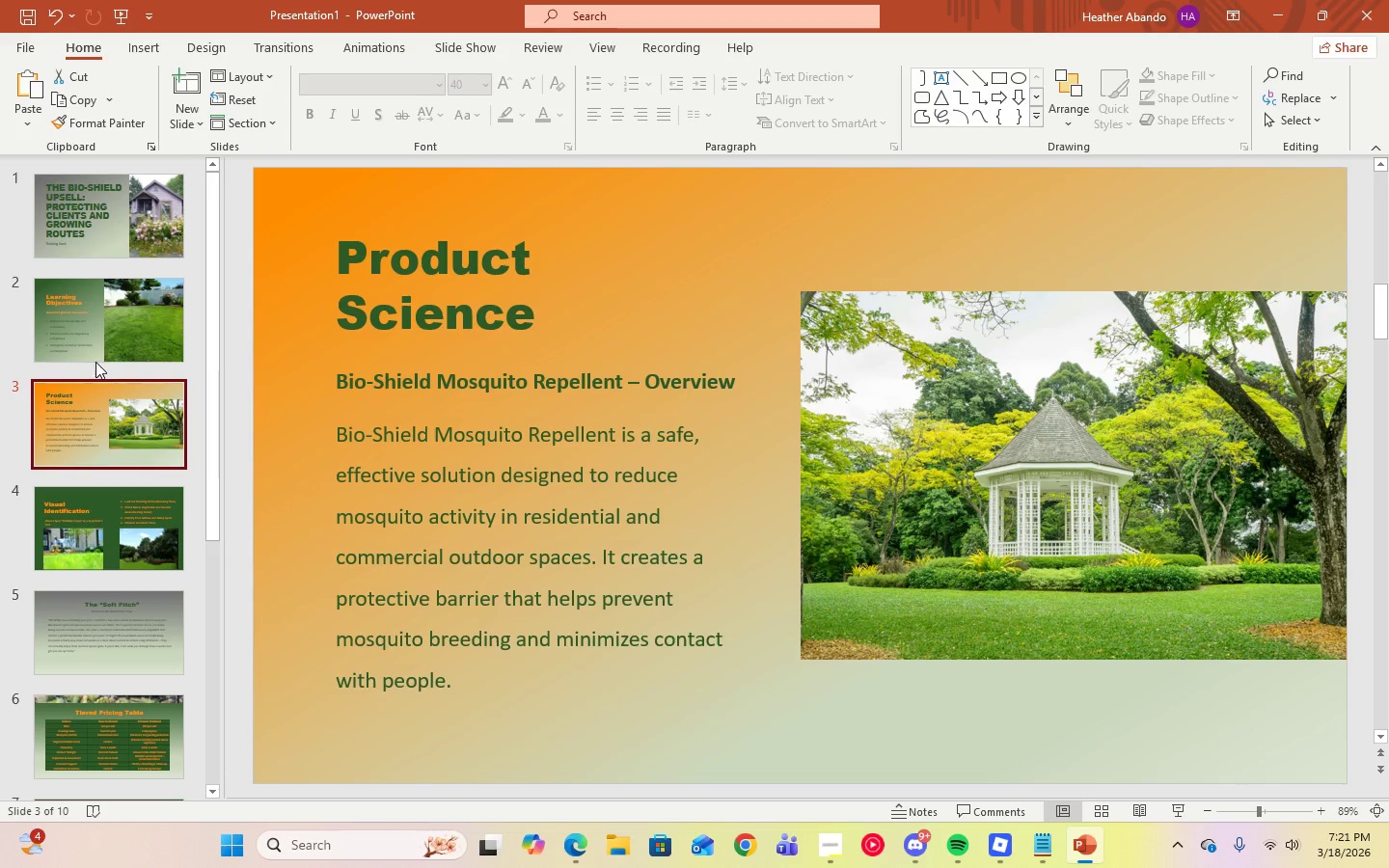 
left_click([97, 335])
 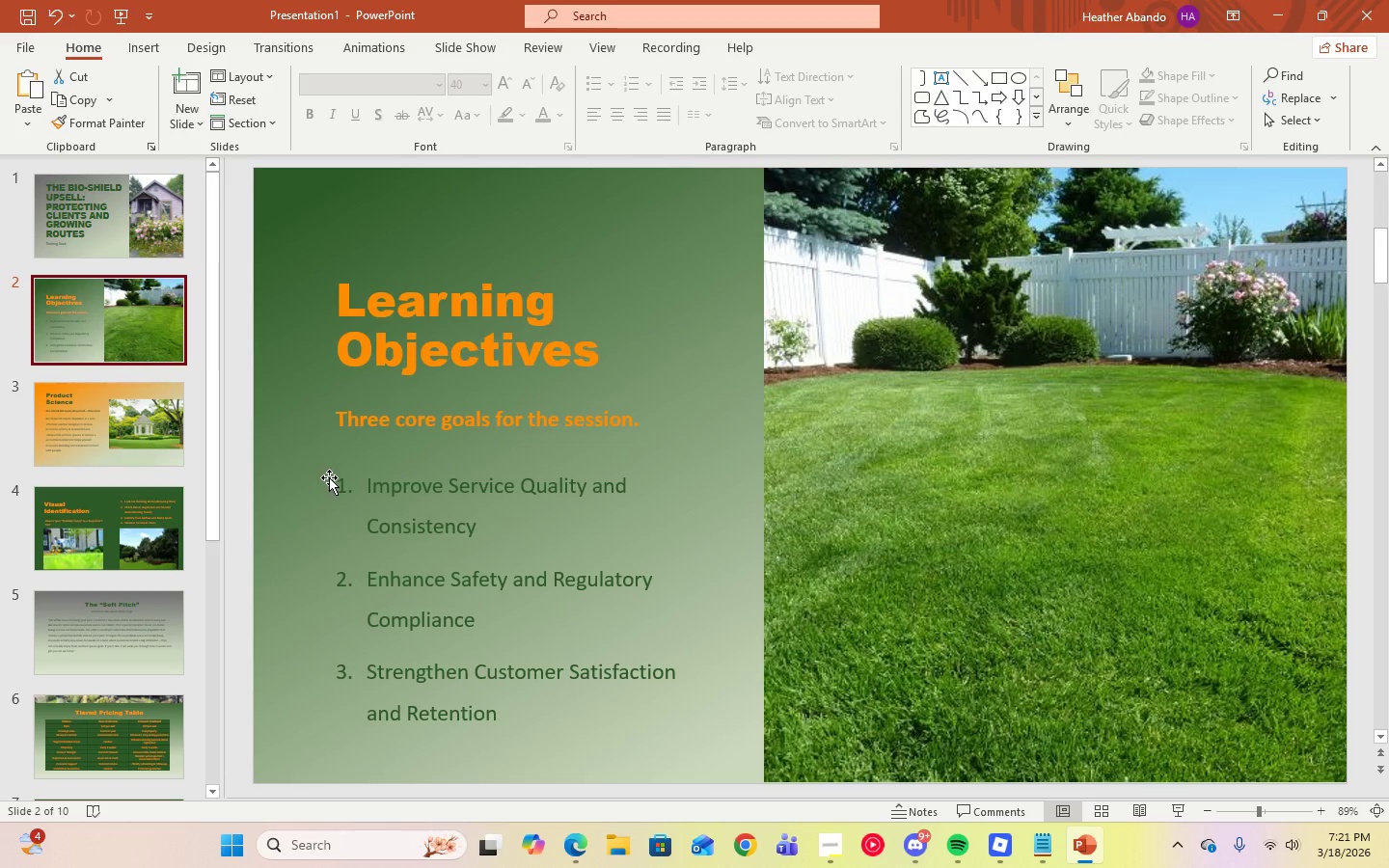 
wait(5.22)
 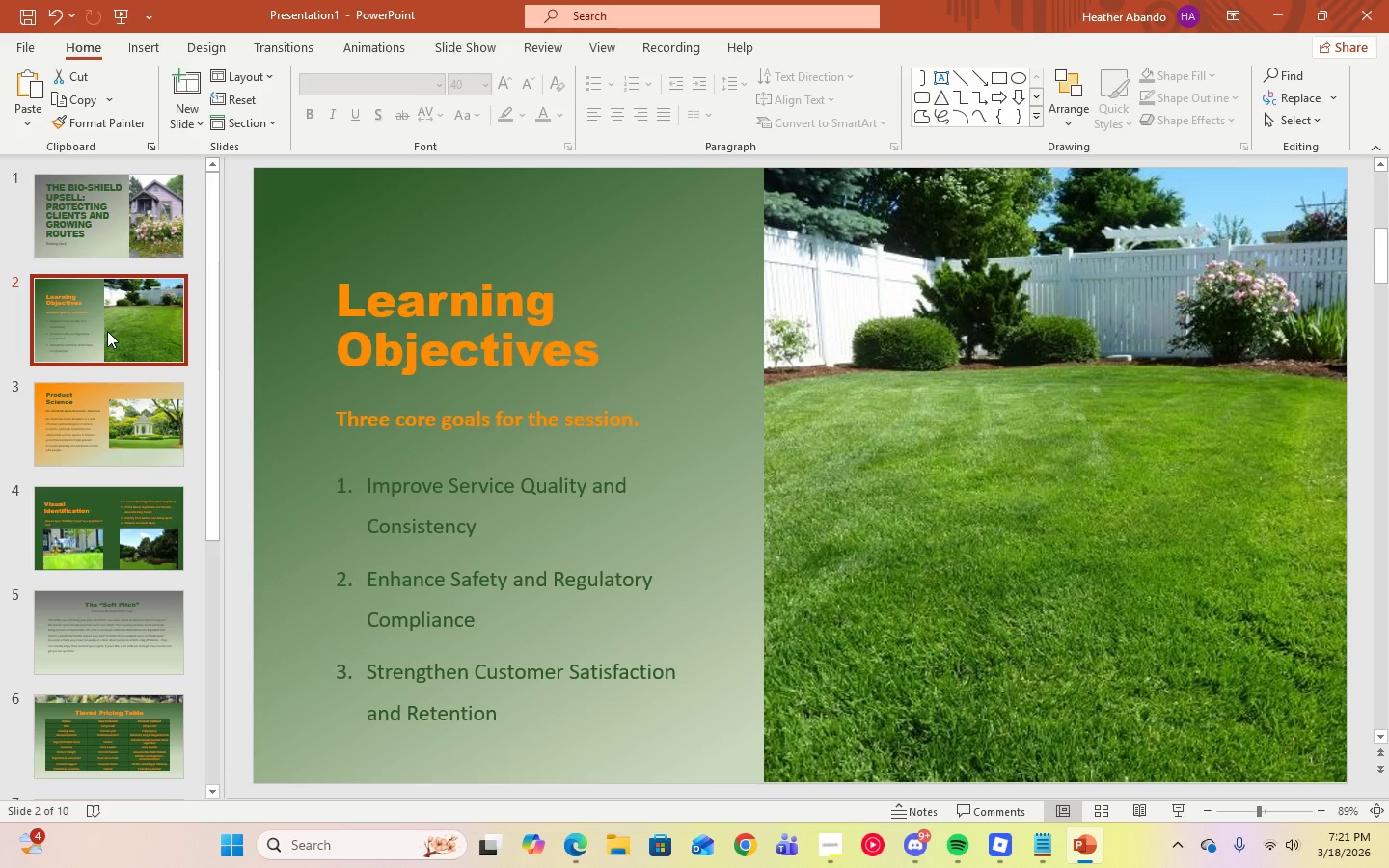 
left_click([339, 486])
 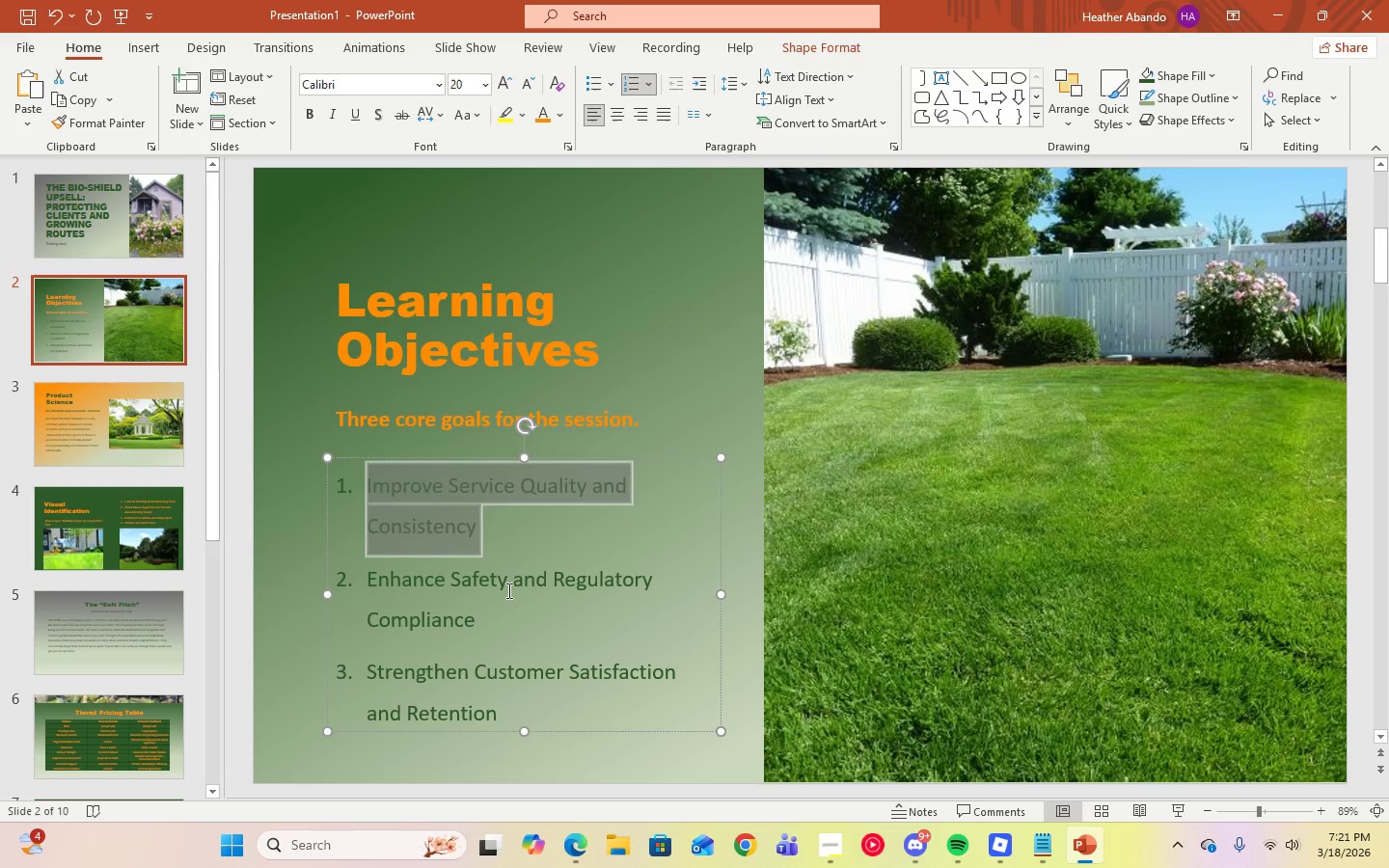 
left_click([512, 604])
 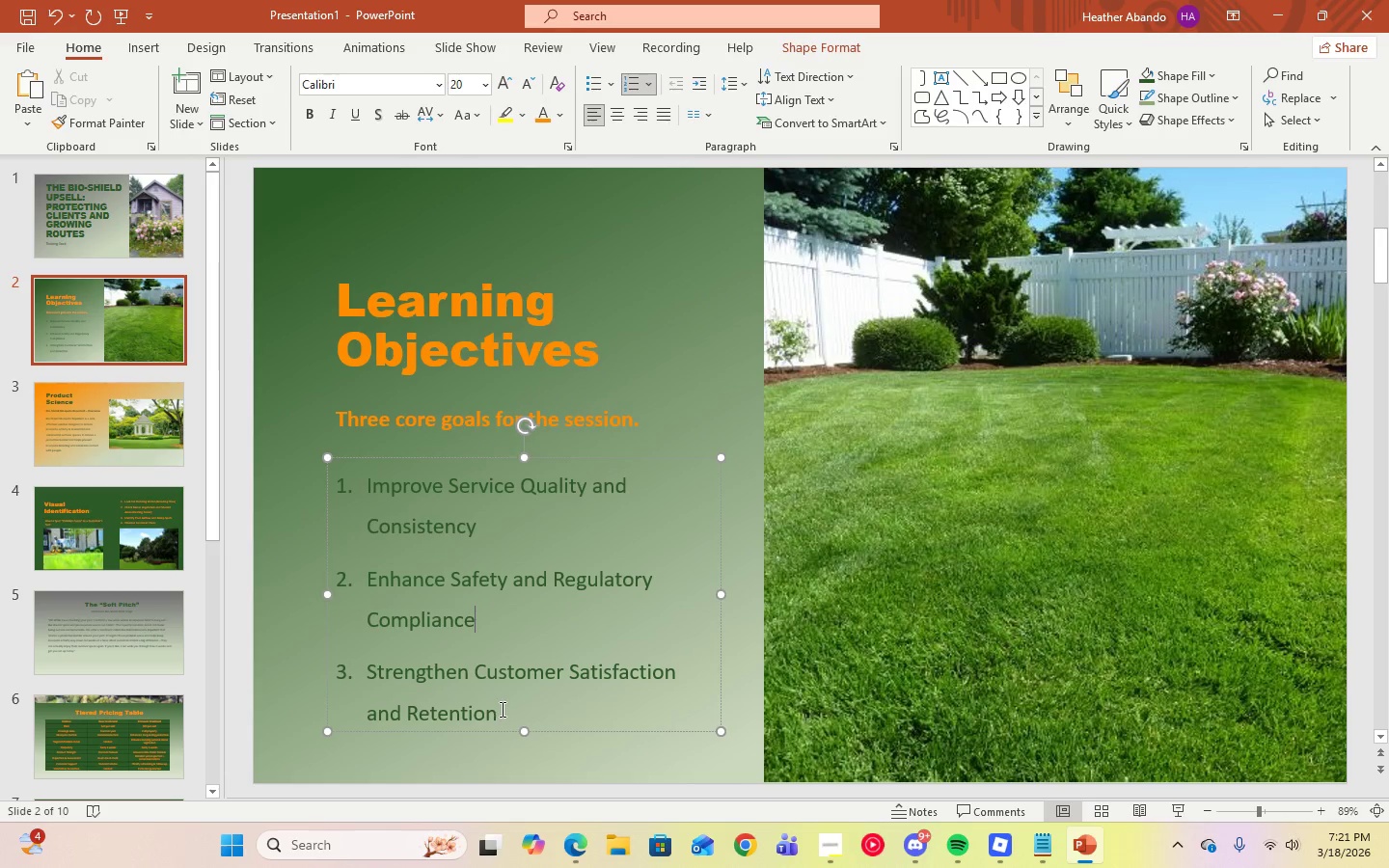 
left_click_drag(start_coordinate=[502, 709], to_coordinate=[371, 473])
 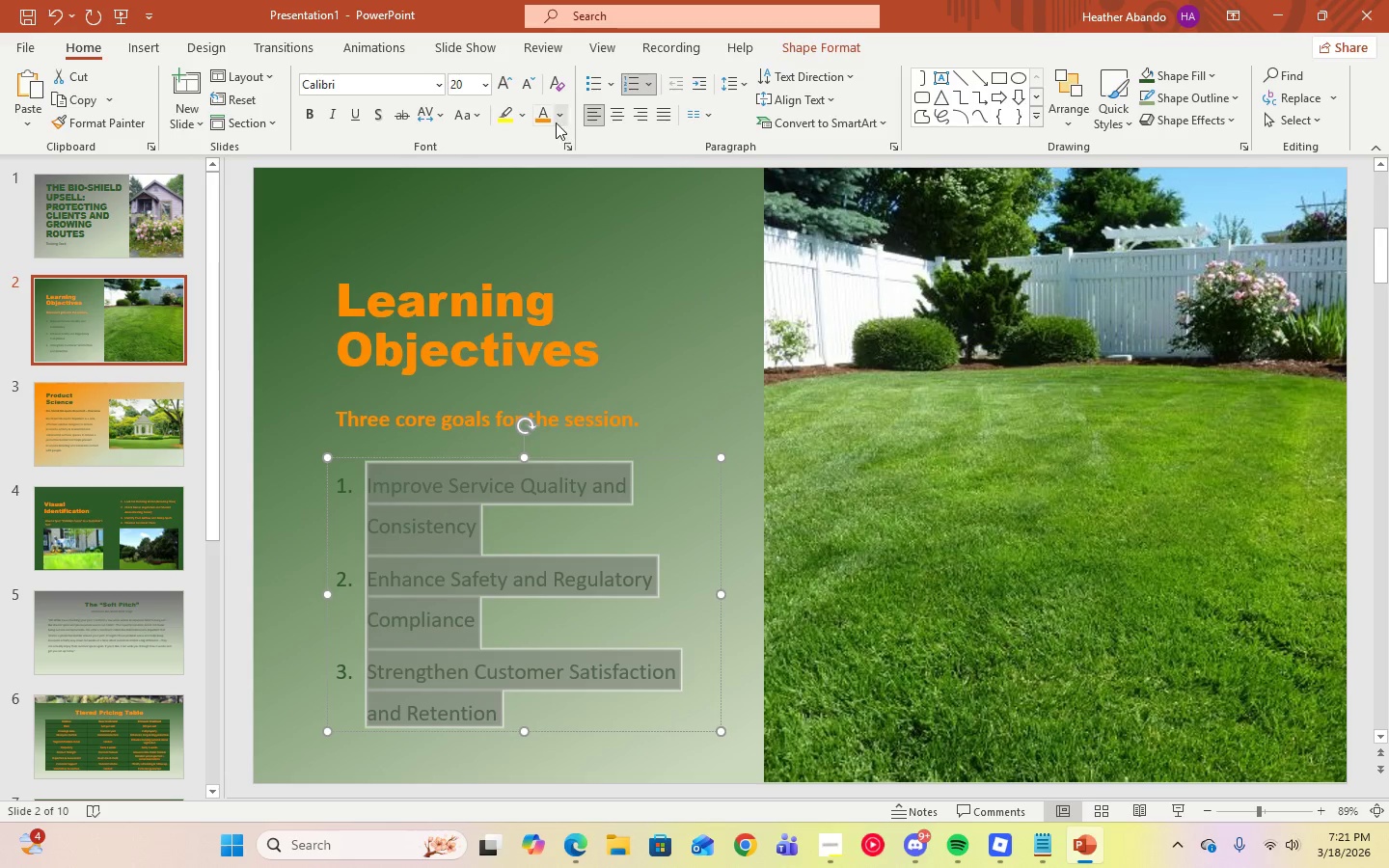 
left_click([545, 122])
 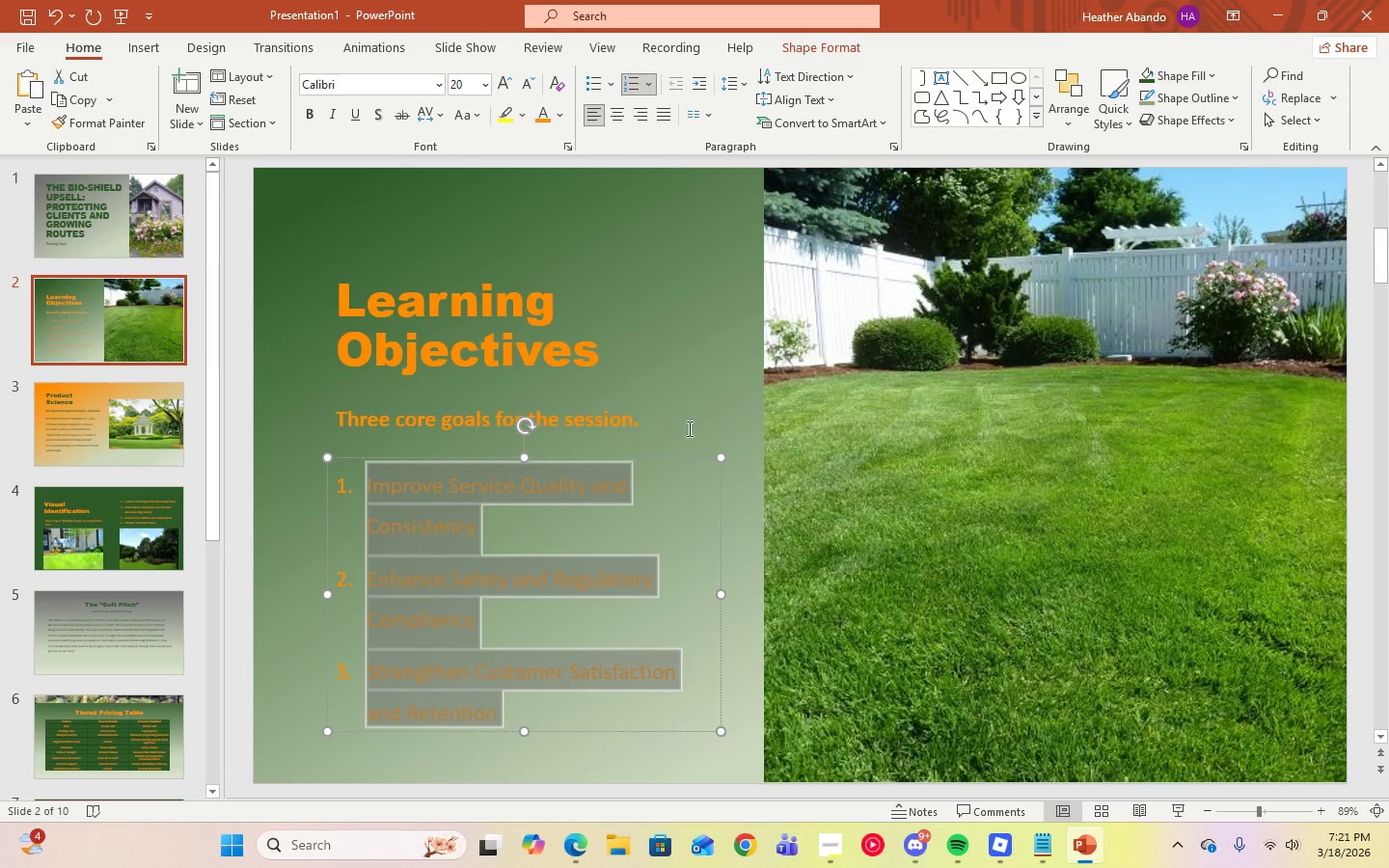 
left_click([692, 414])
 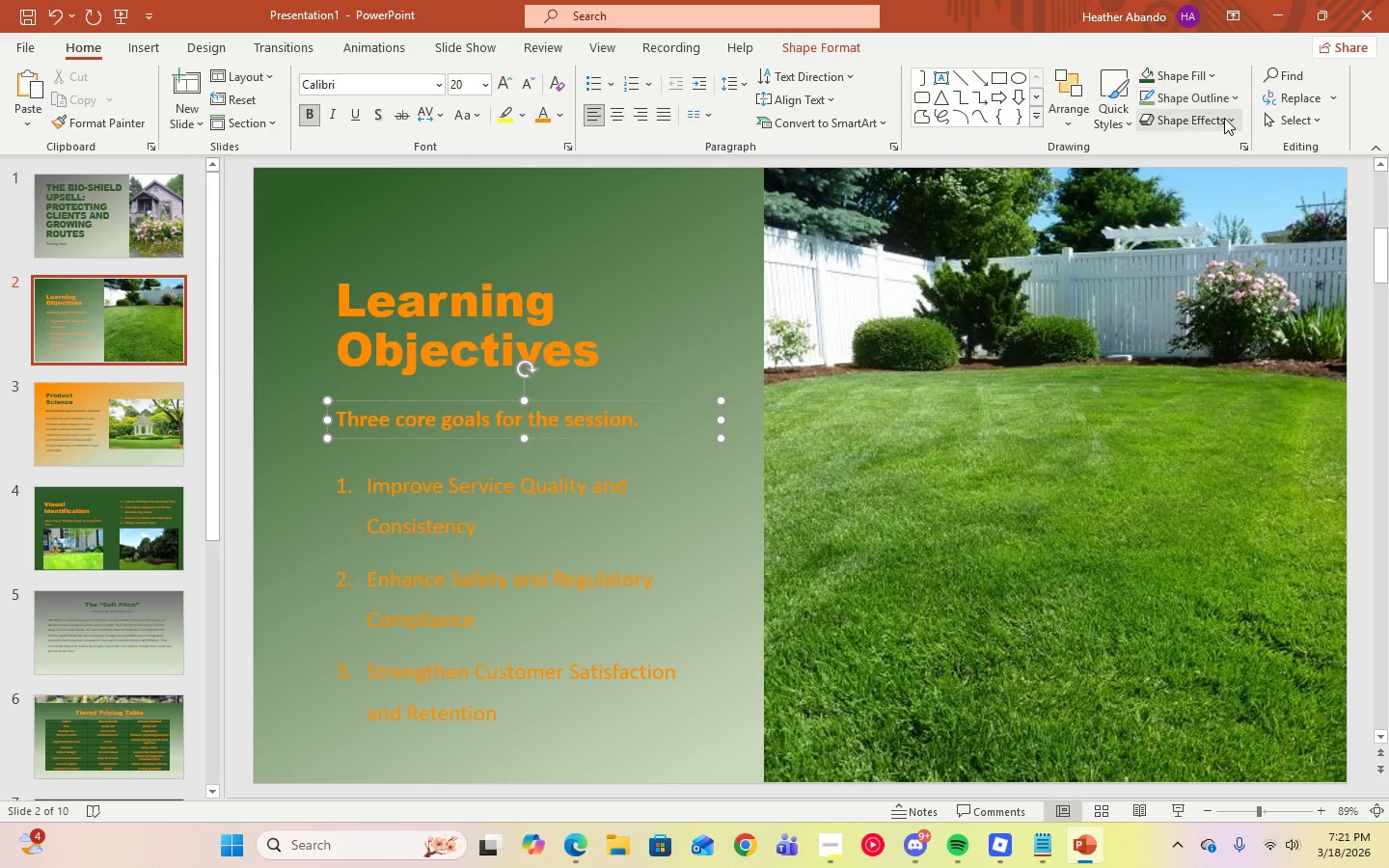 
left_click([186, 48])
 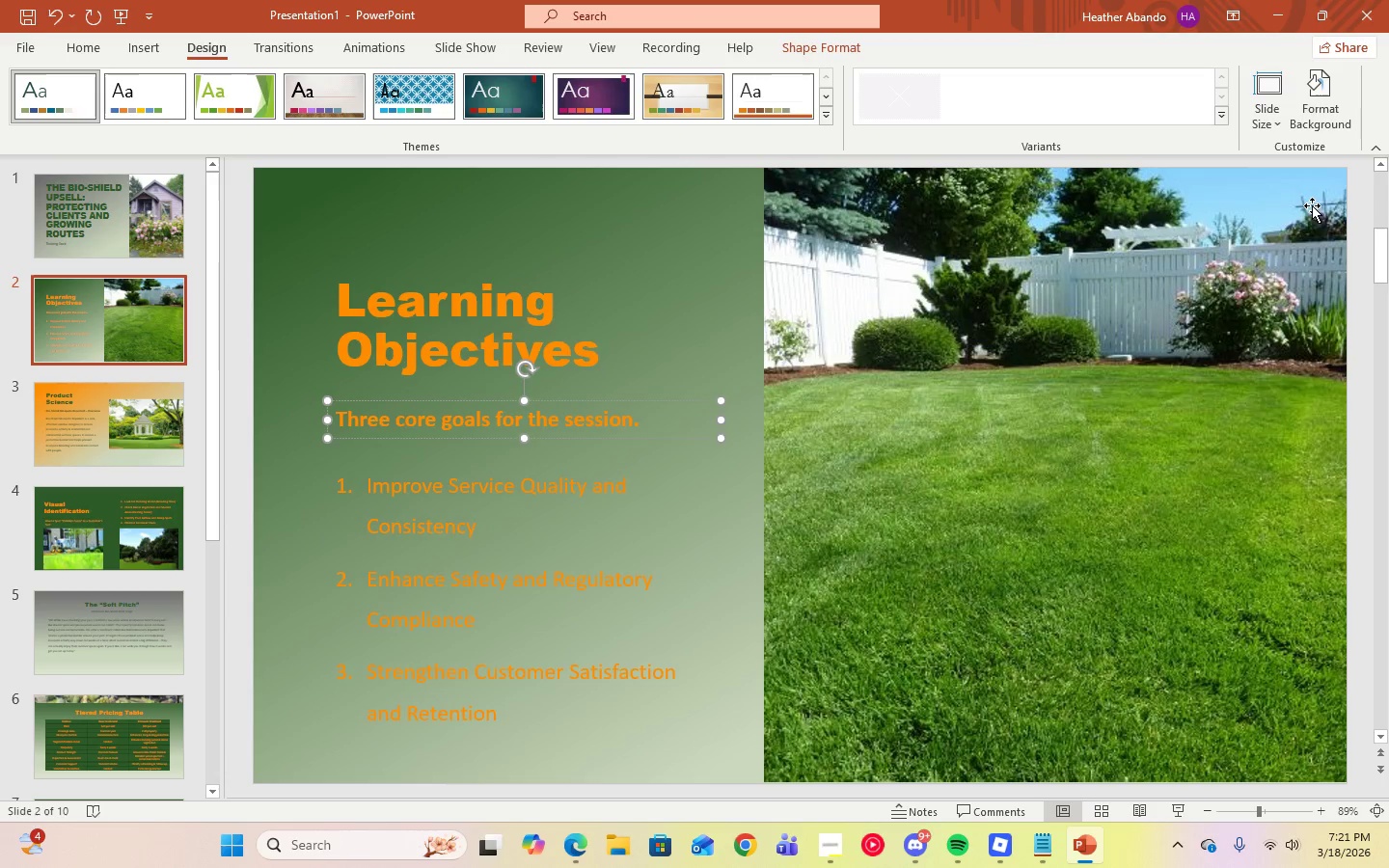 
left_click([1313, 132])
 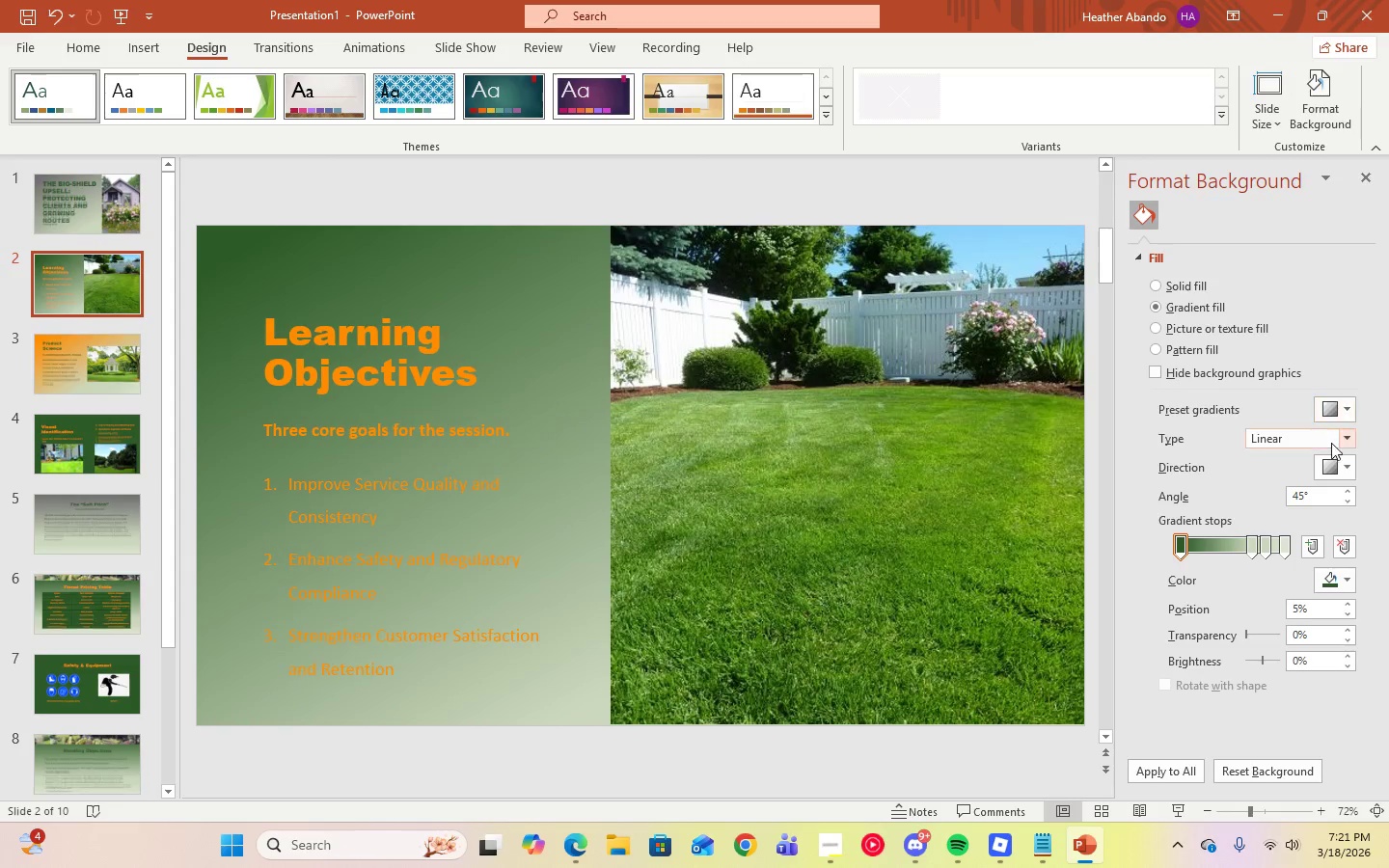 
left_click([1337, 468])
 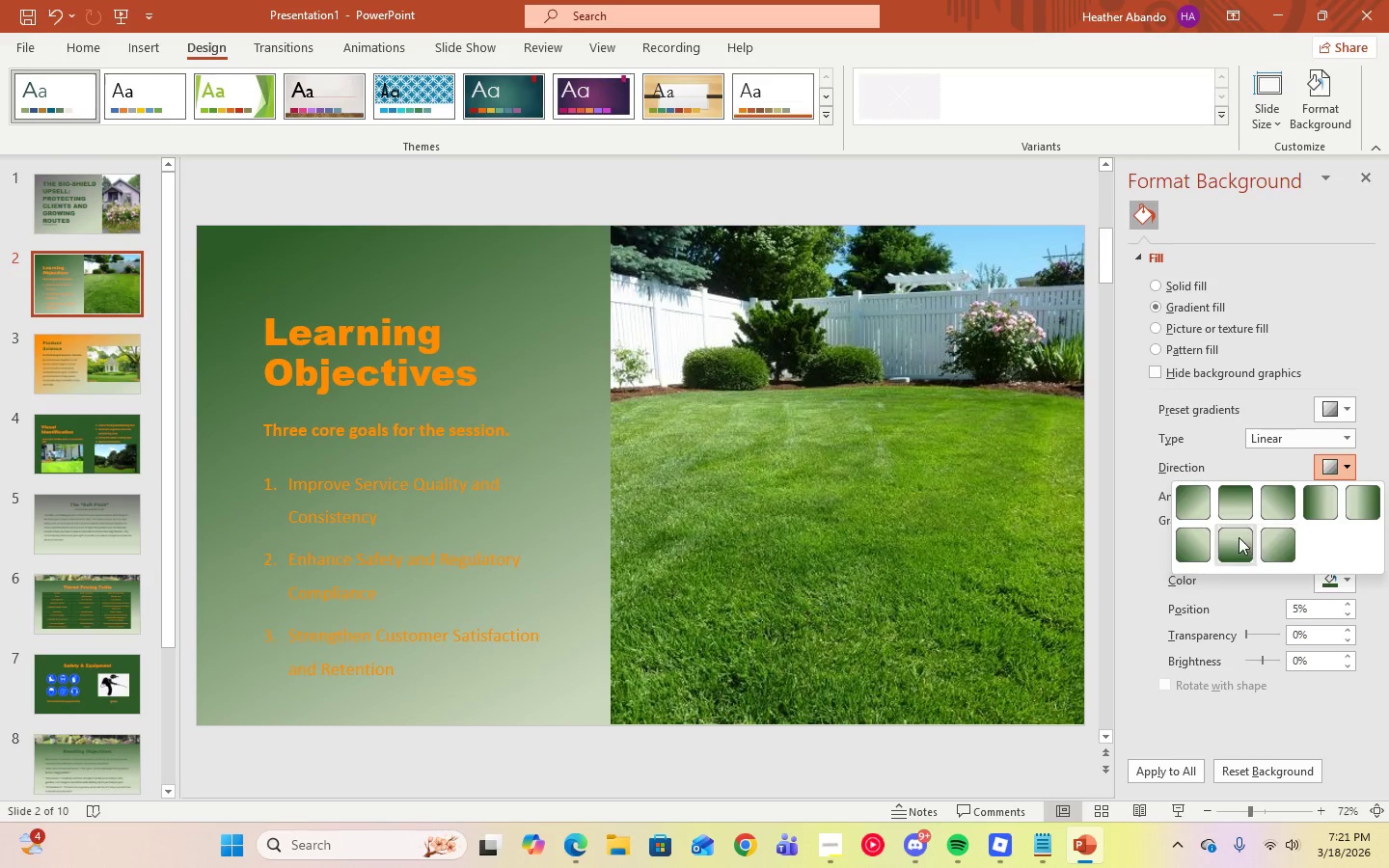 
left_click([1239, 539])
 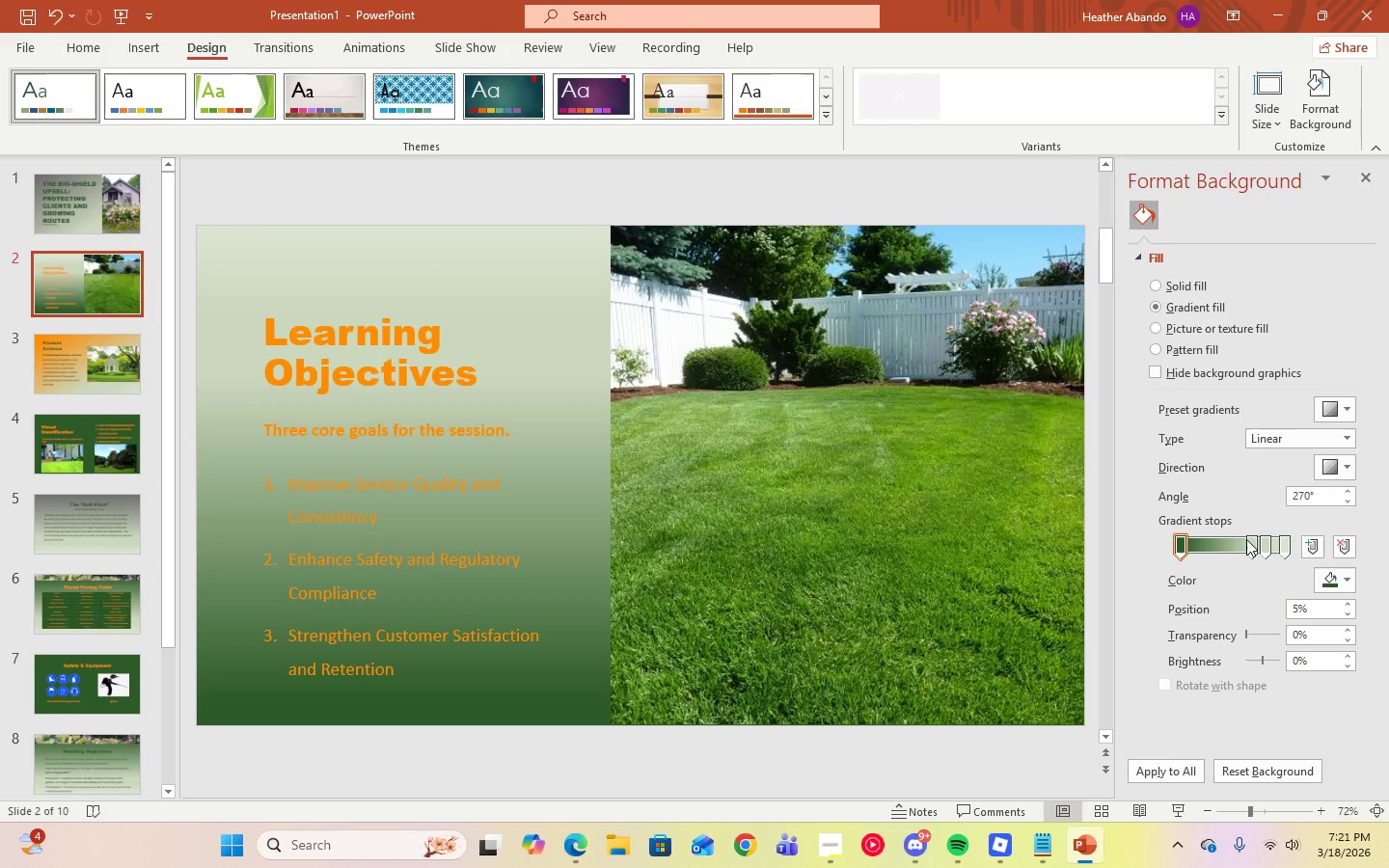 
left_click([1334, 472])
 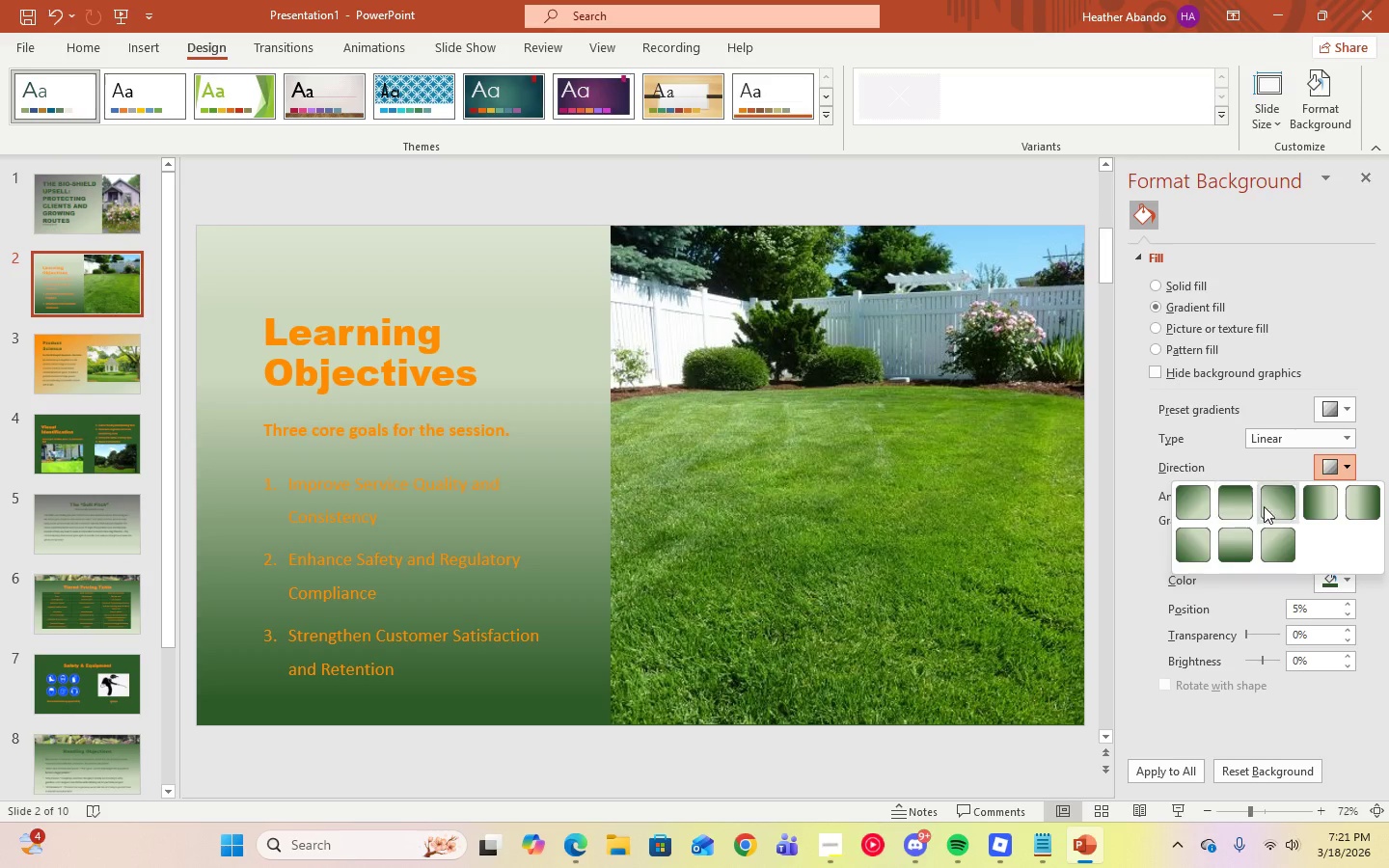 
left_click([1271, 508])
 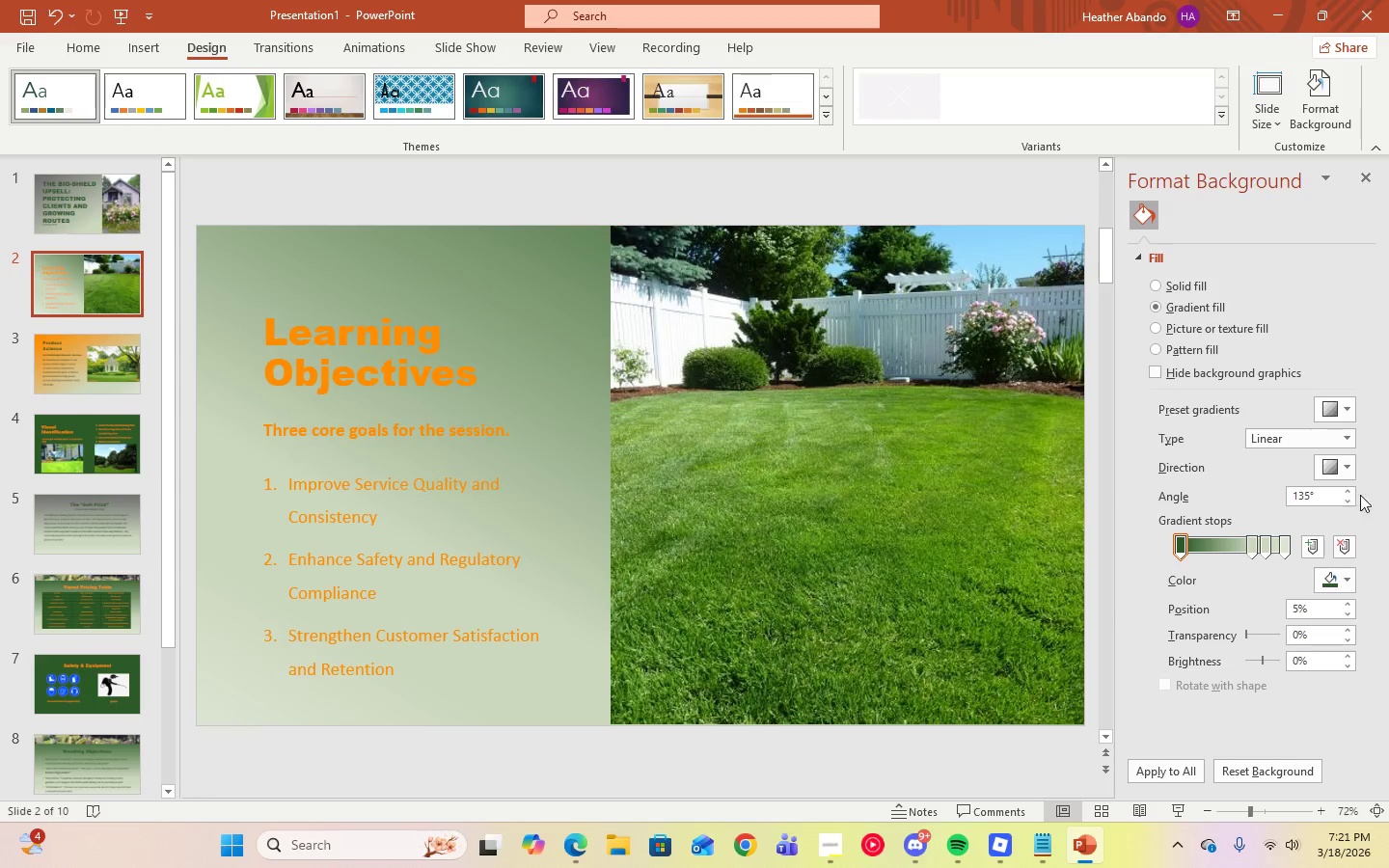 
left_click([1348, 475])
 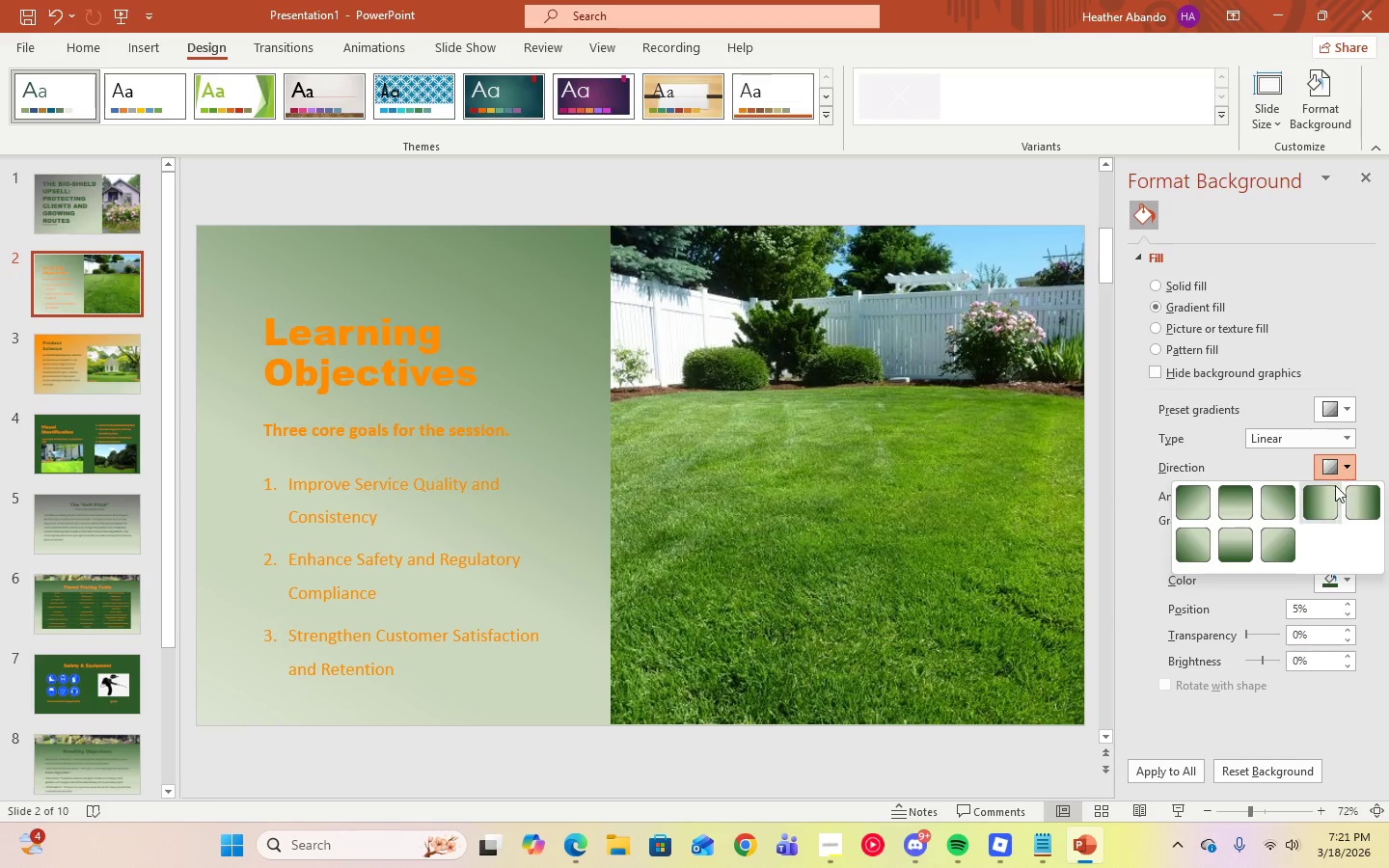 
left_click([1323, 498])
 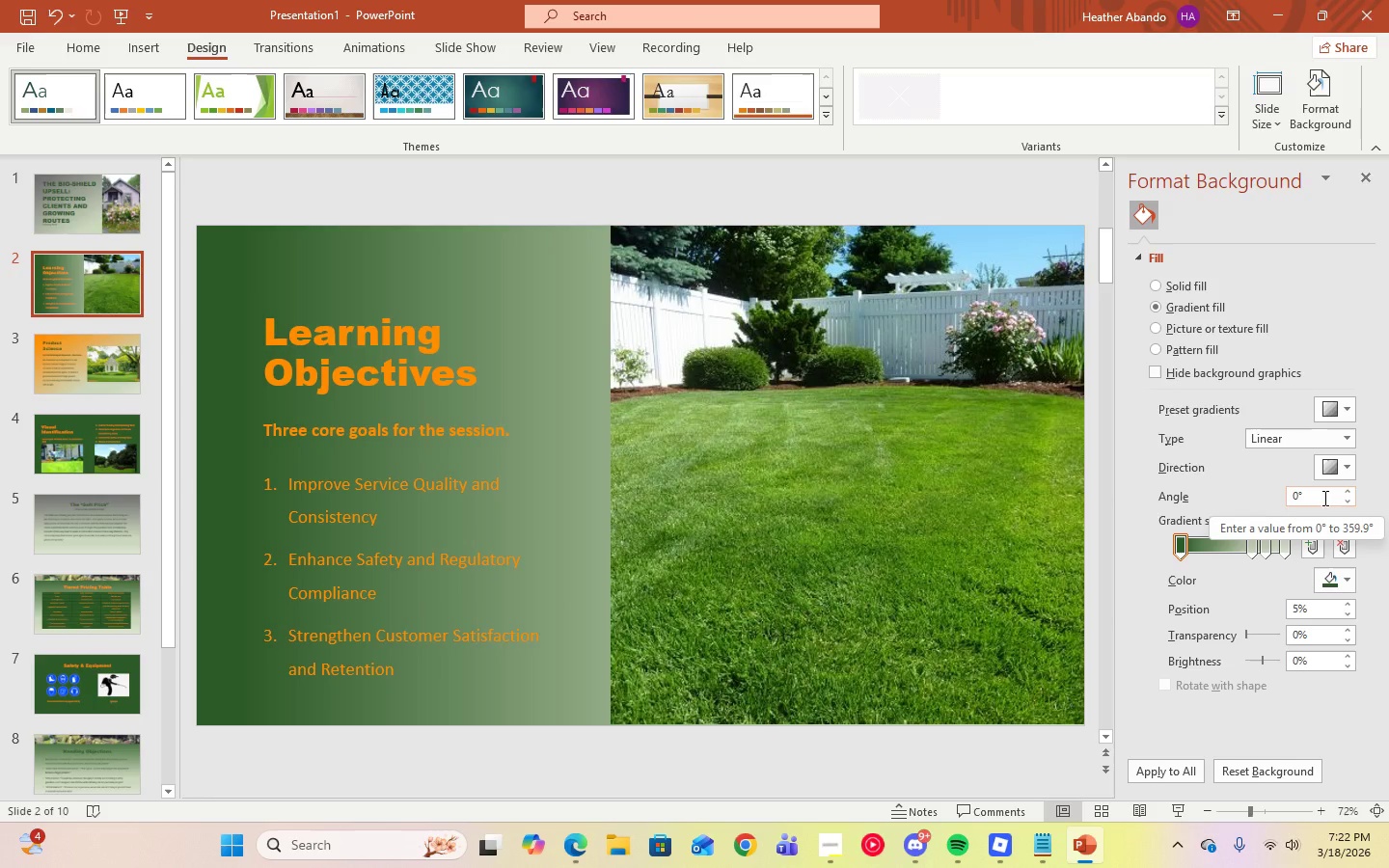 
left_click([1346, 474])
 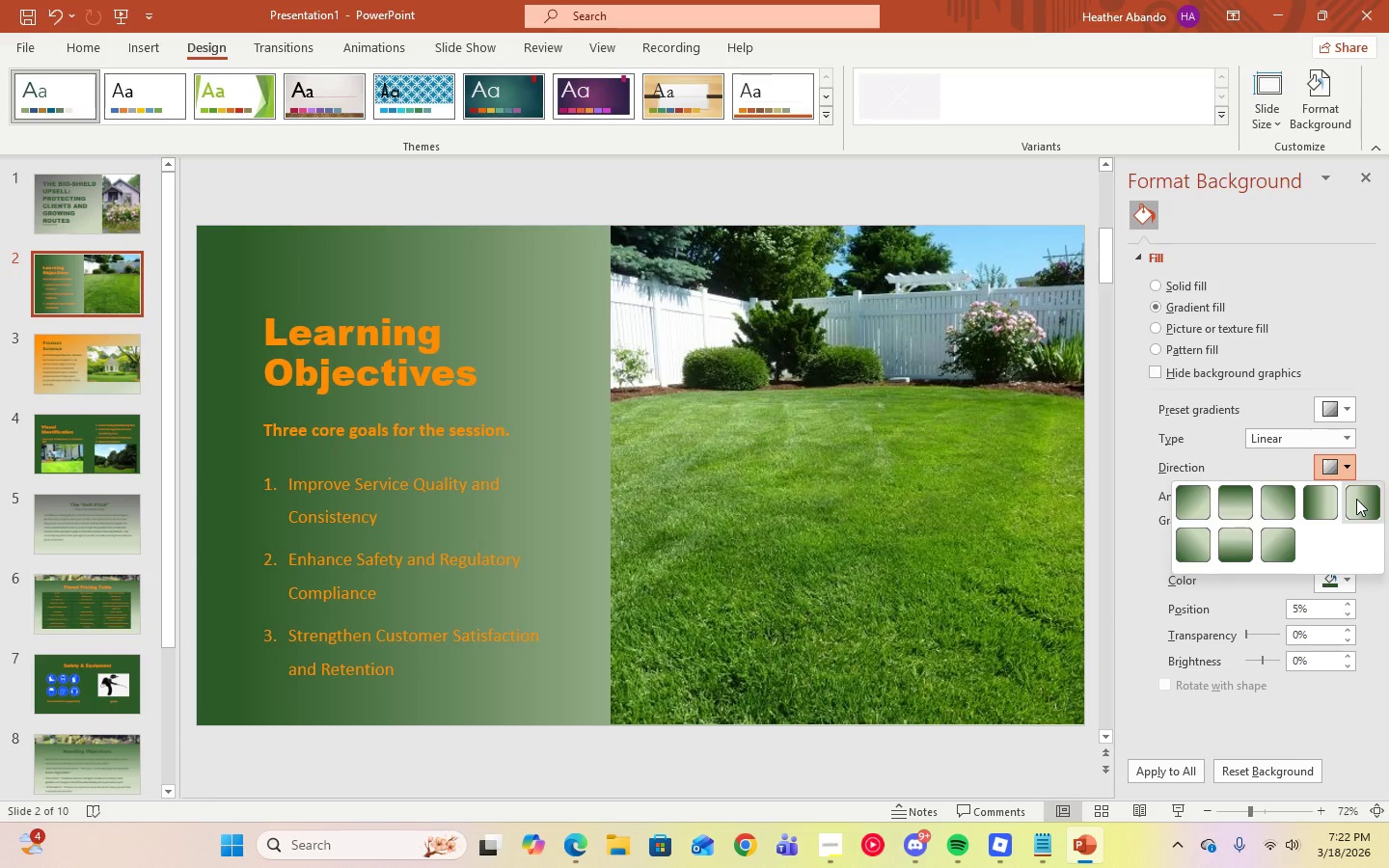 
left_click([1356, 499])
 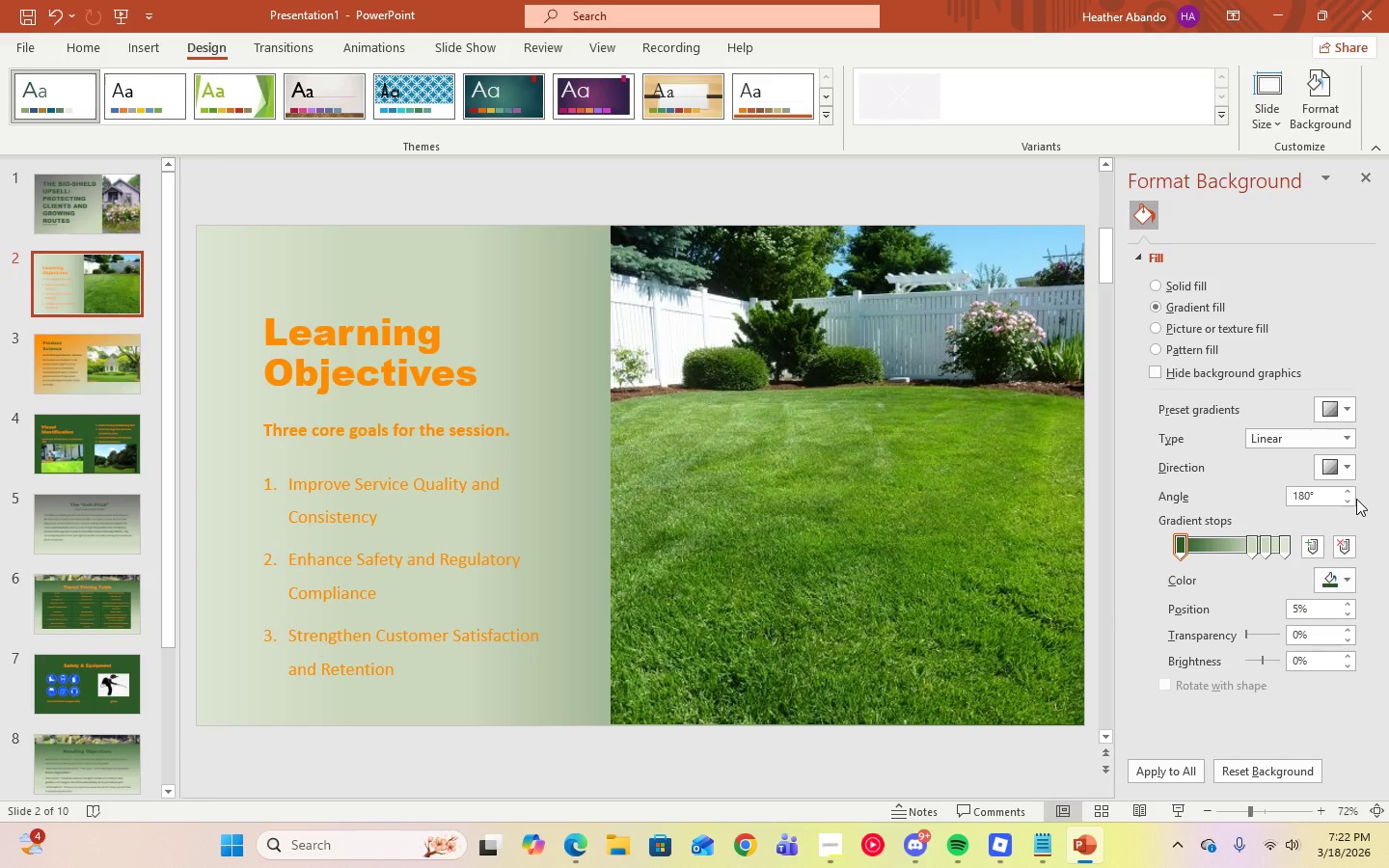 
left_click([1342, 472])
 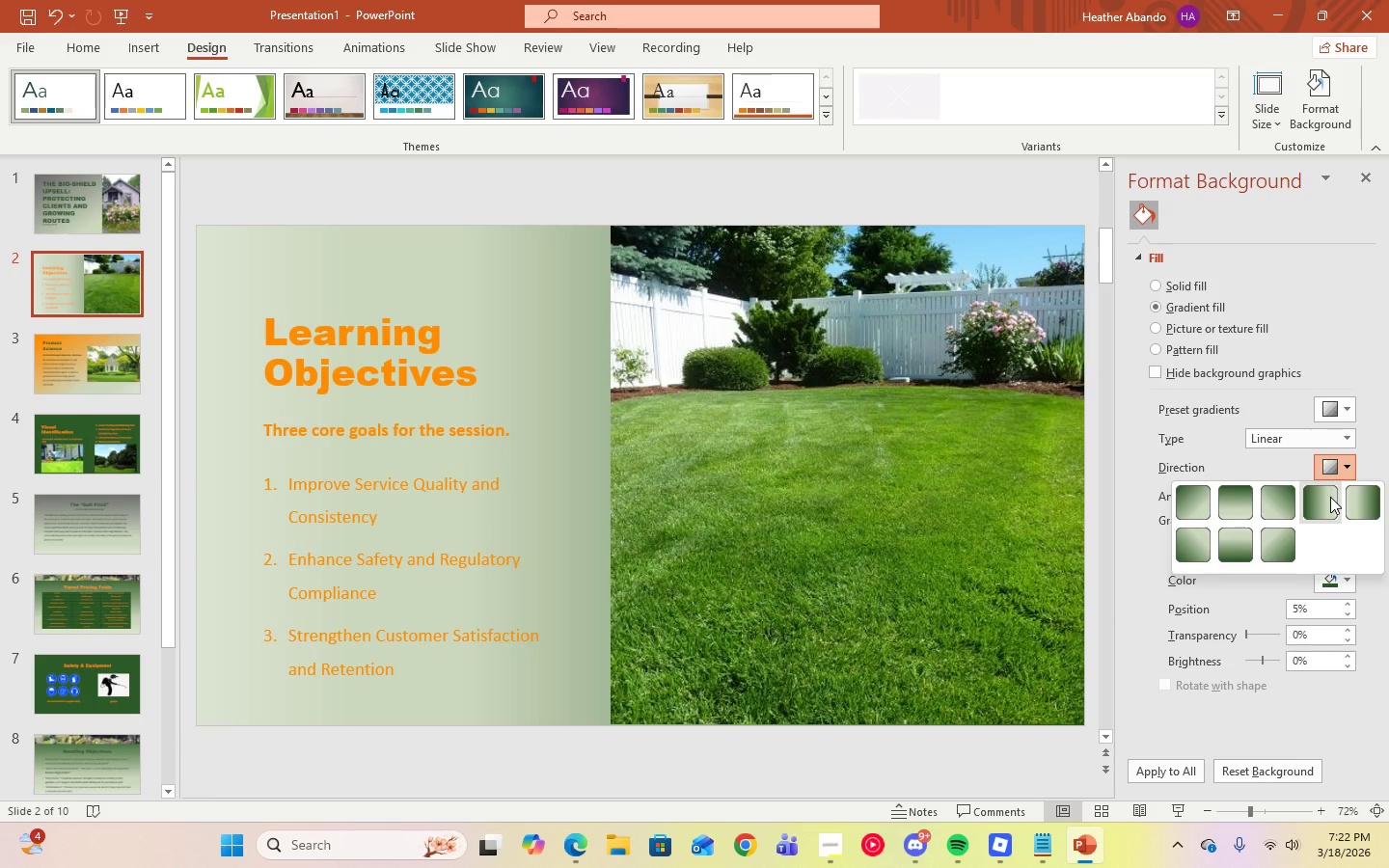 
left_click([1330, 497])
 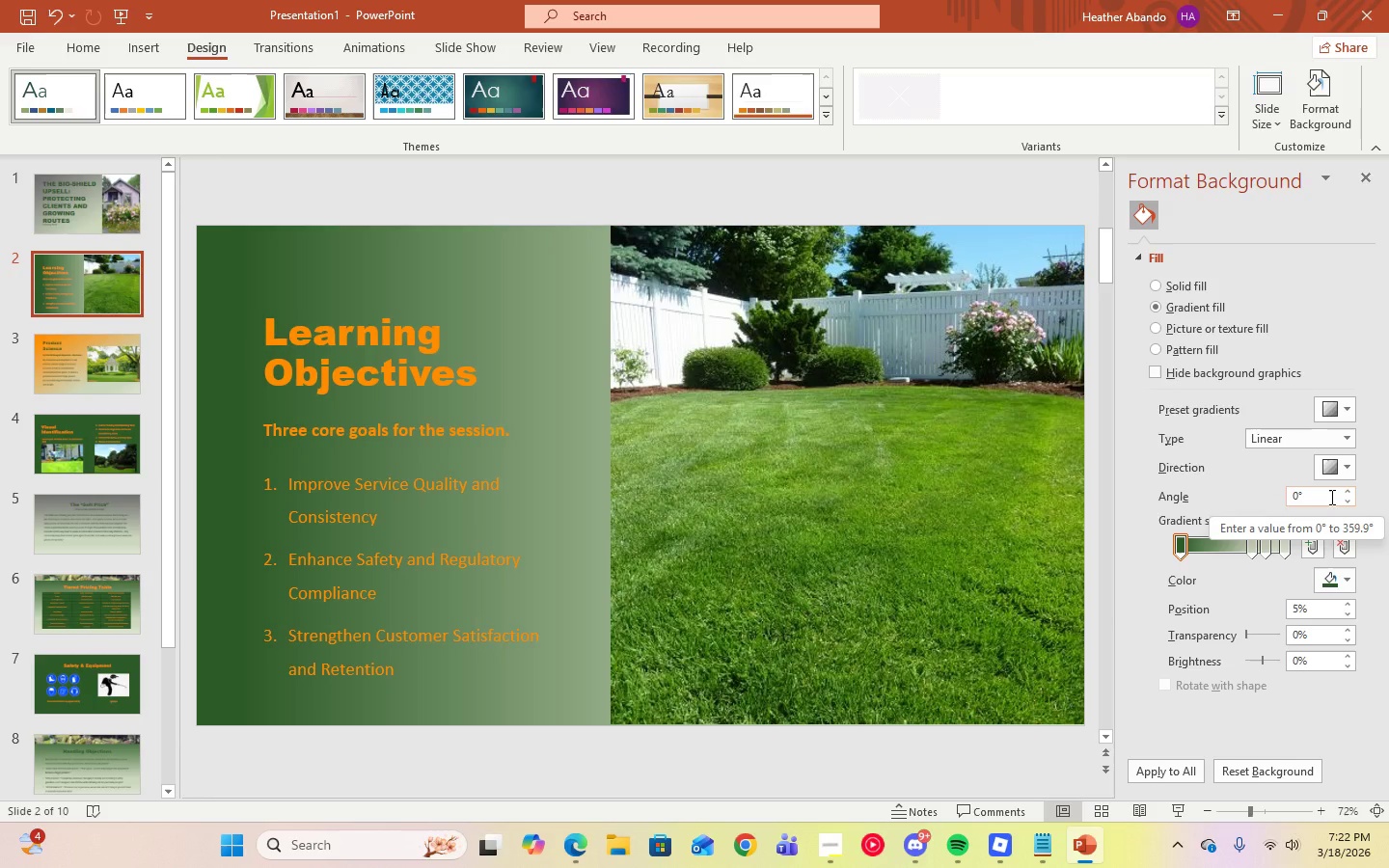 
left_click([117, 203])
 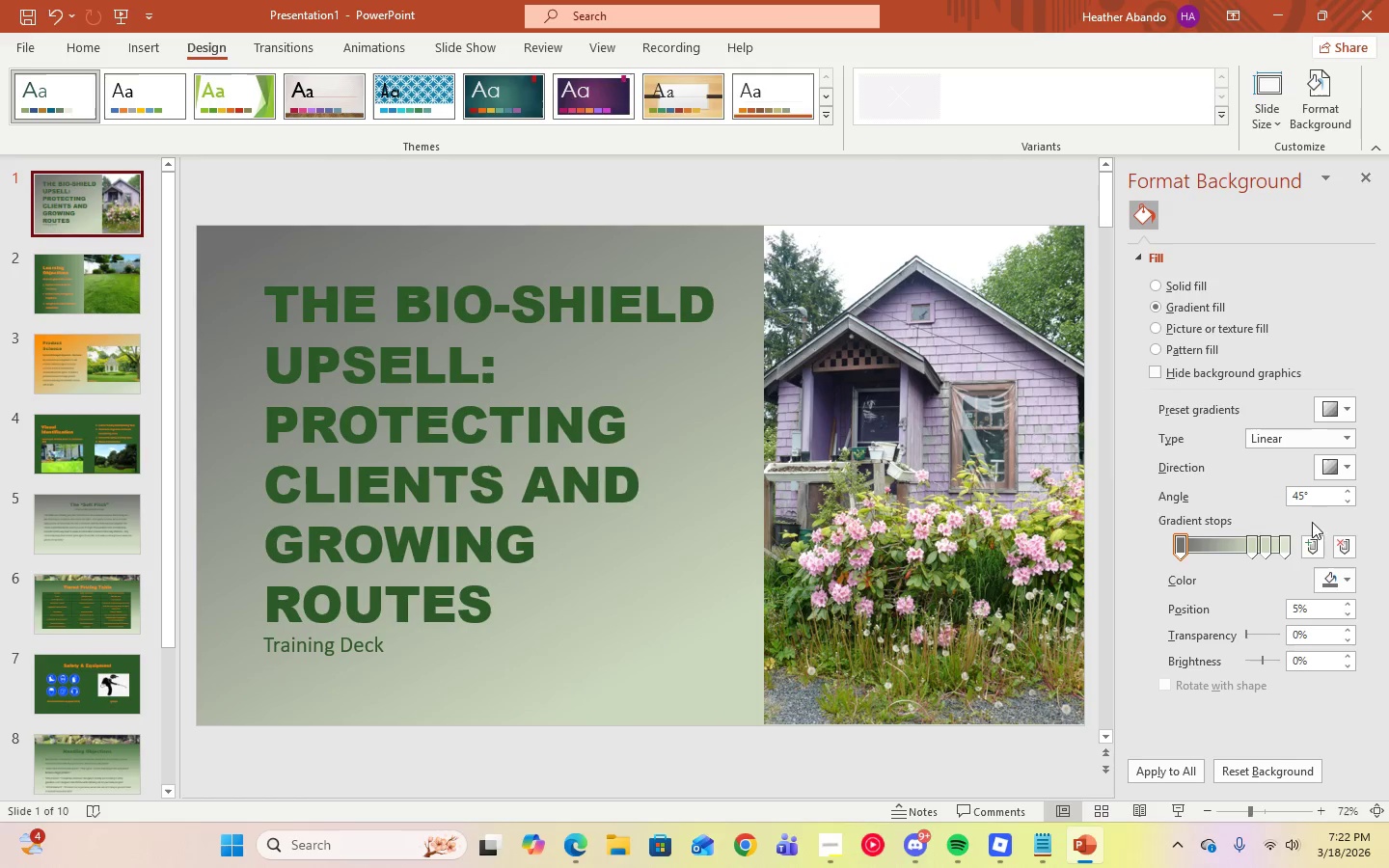 
left_click([1341, 471])
 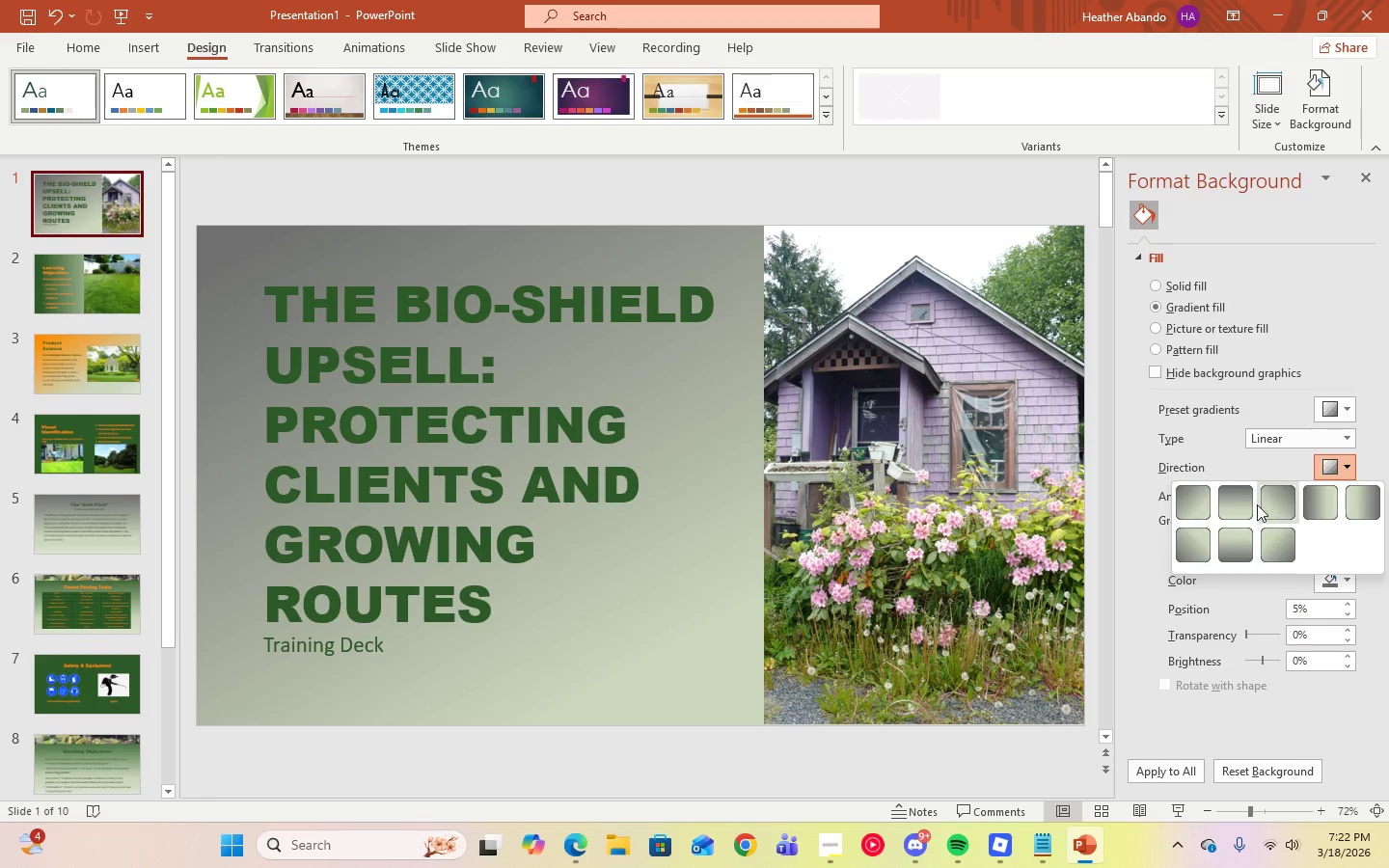 
left_click([1242, 504])
 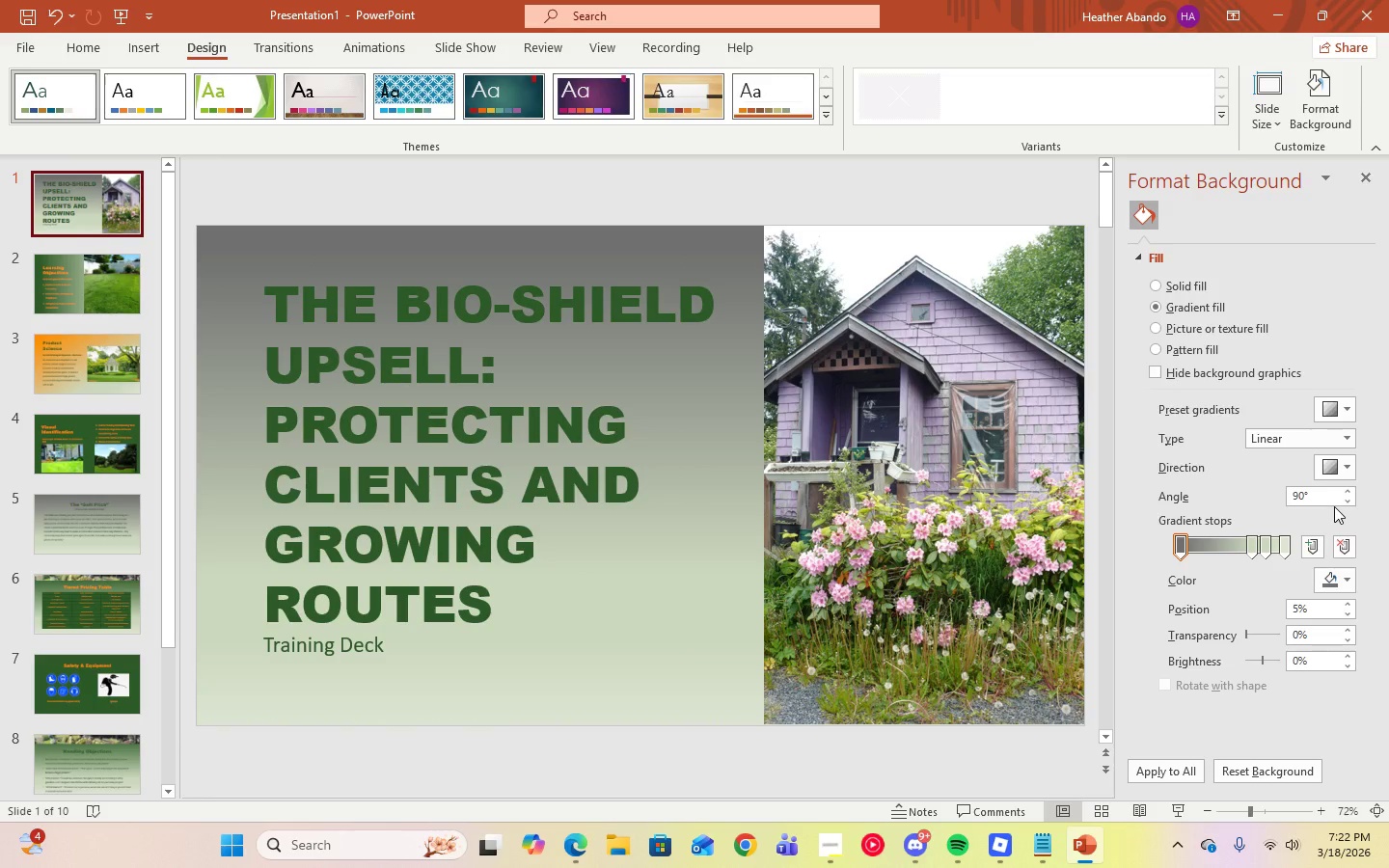 
left_click([1341, 475])
 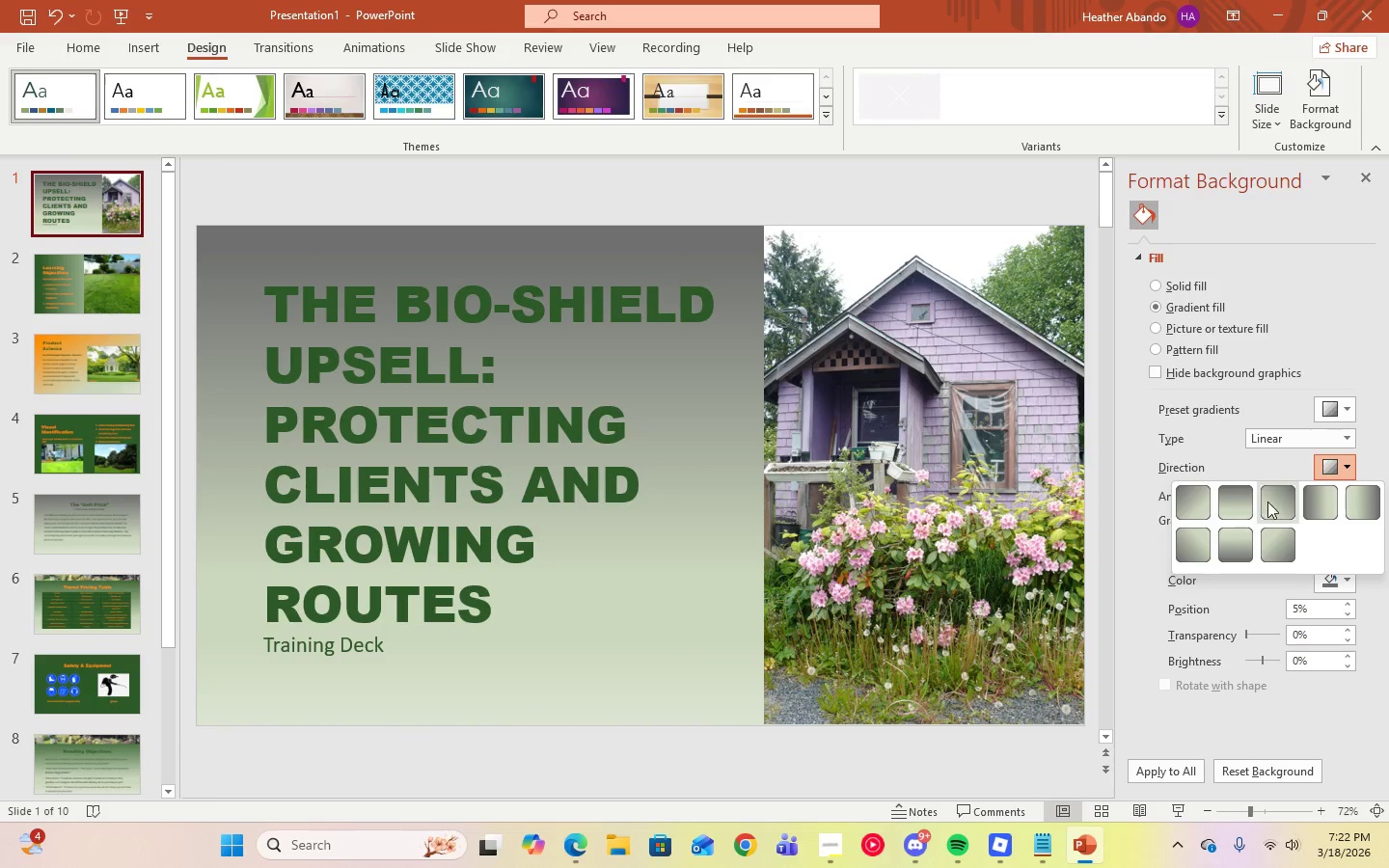 
left_click([1267, 502])
 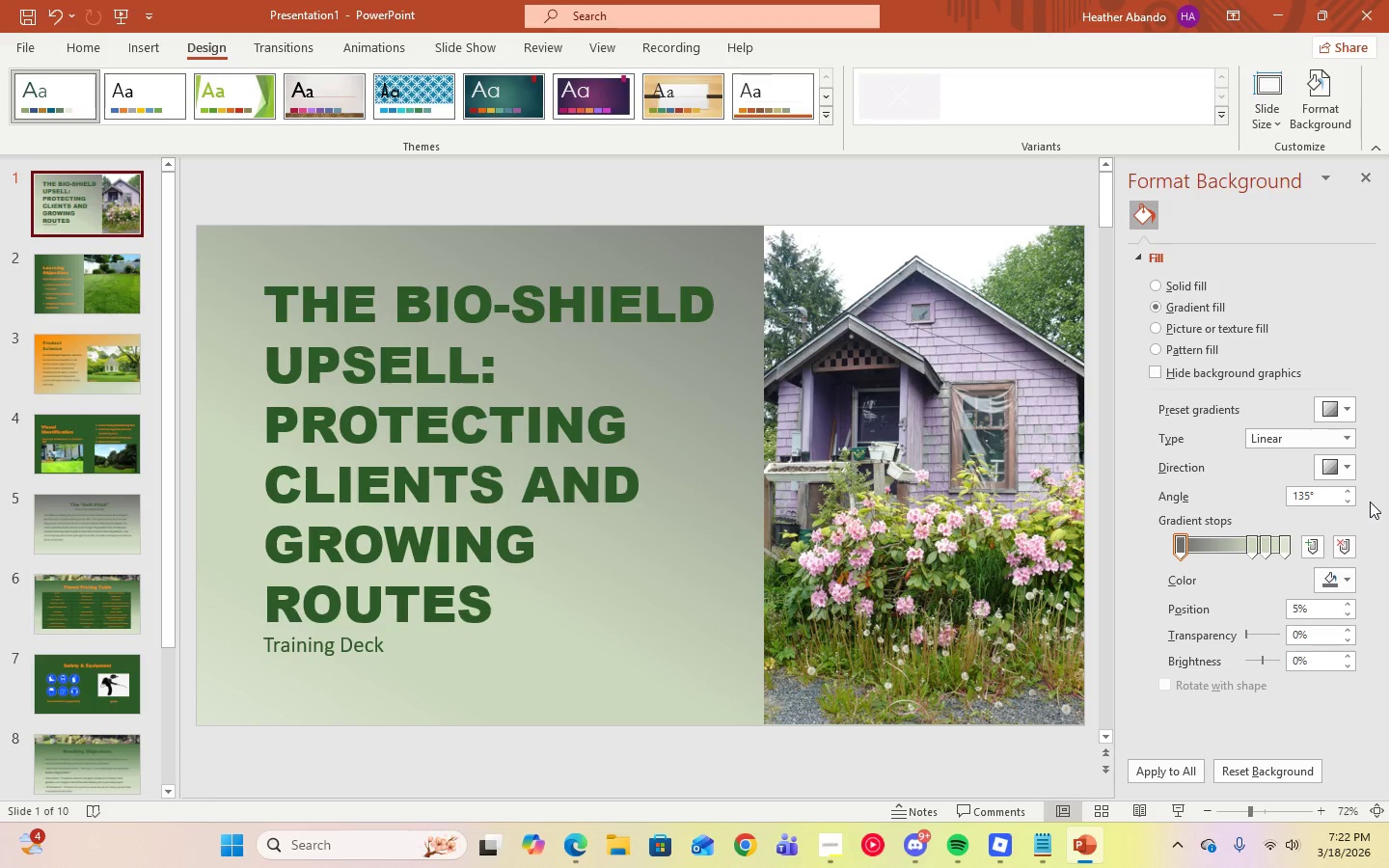 
left_click([1347, 475])
 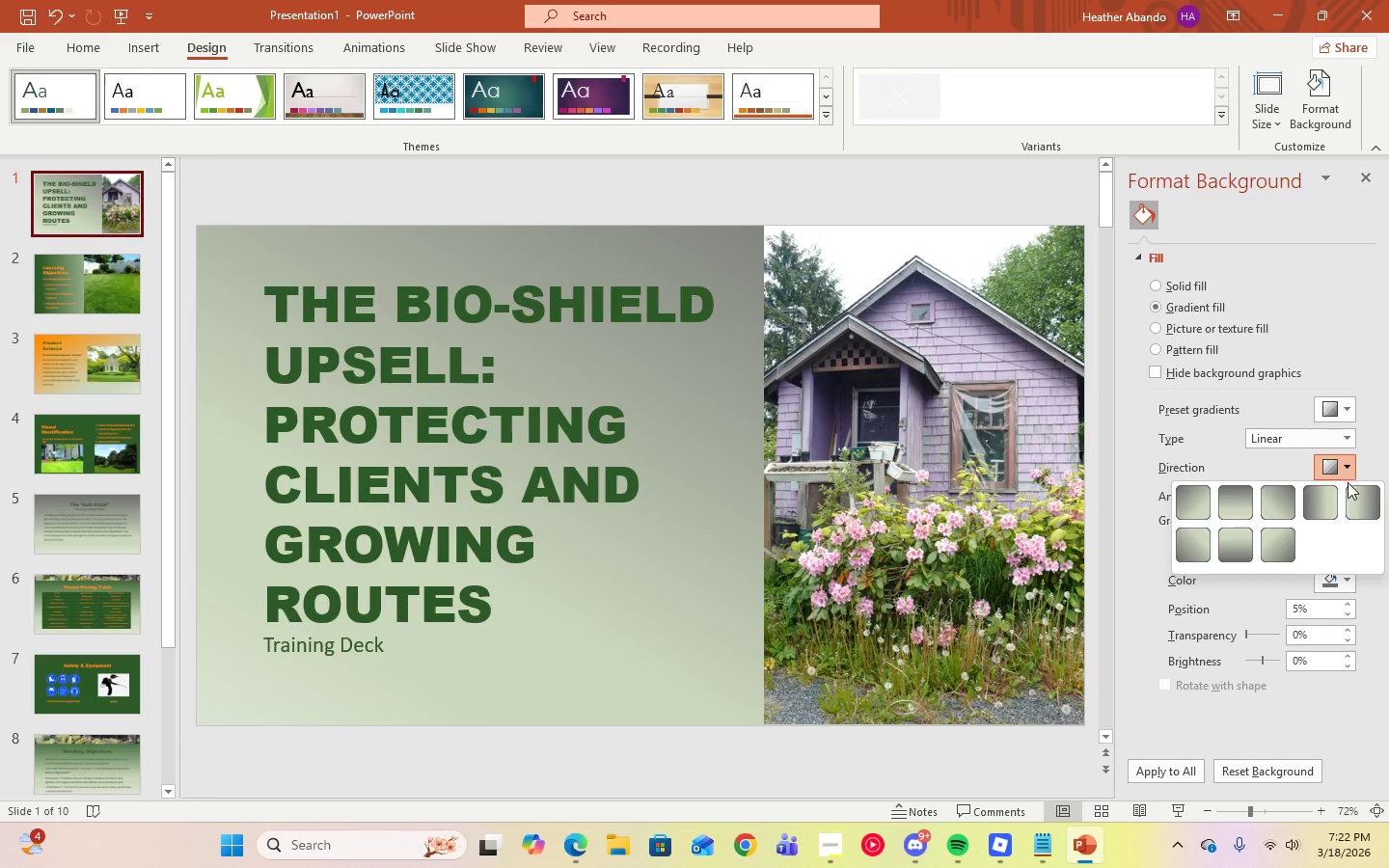 
left_click([1359, 501])
 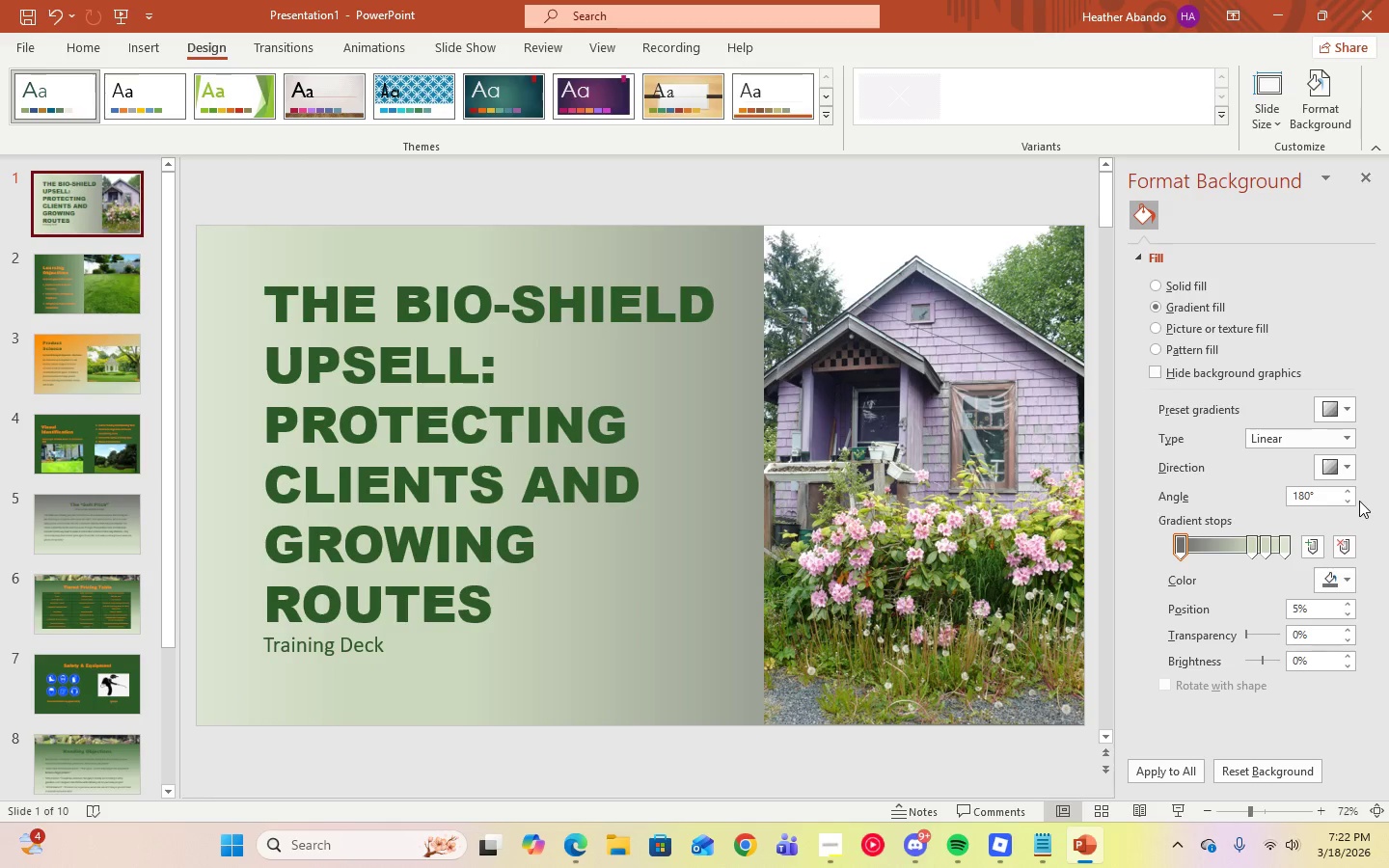 
left_click([58, 359])
 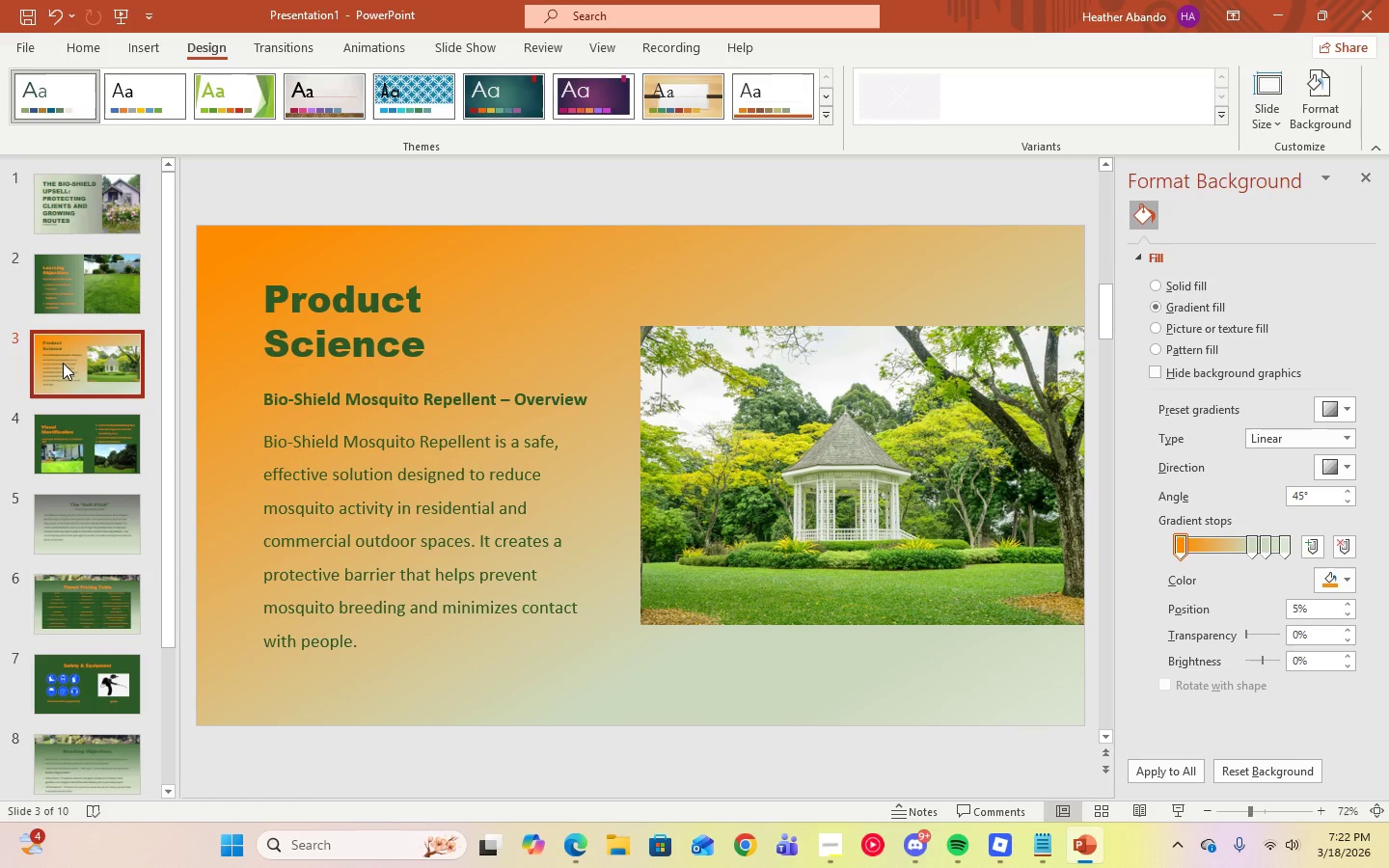 
left_click([55, 290])
 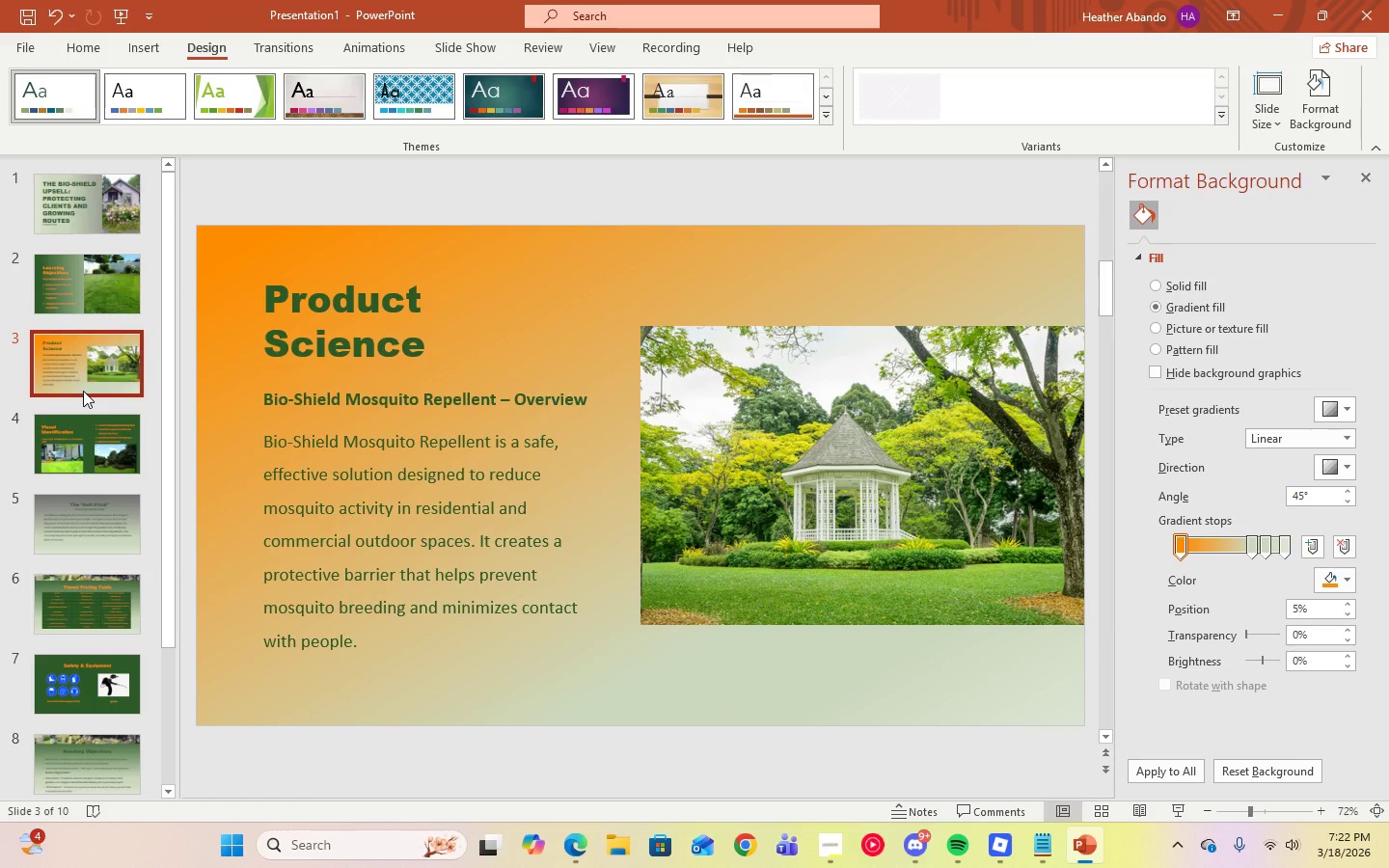 
double_click([94, 465])
 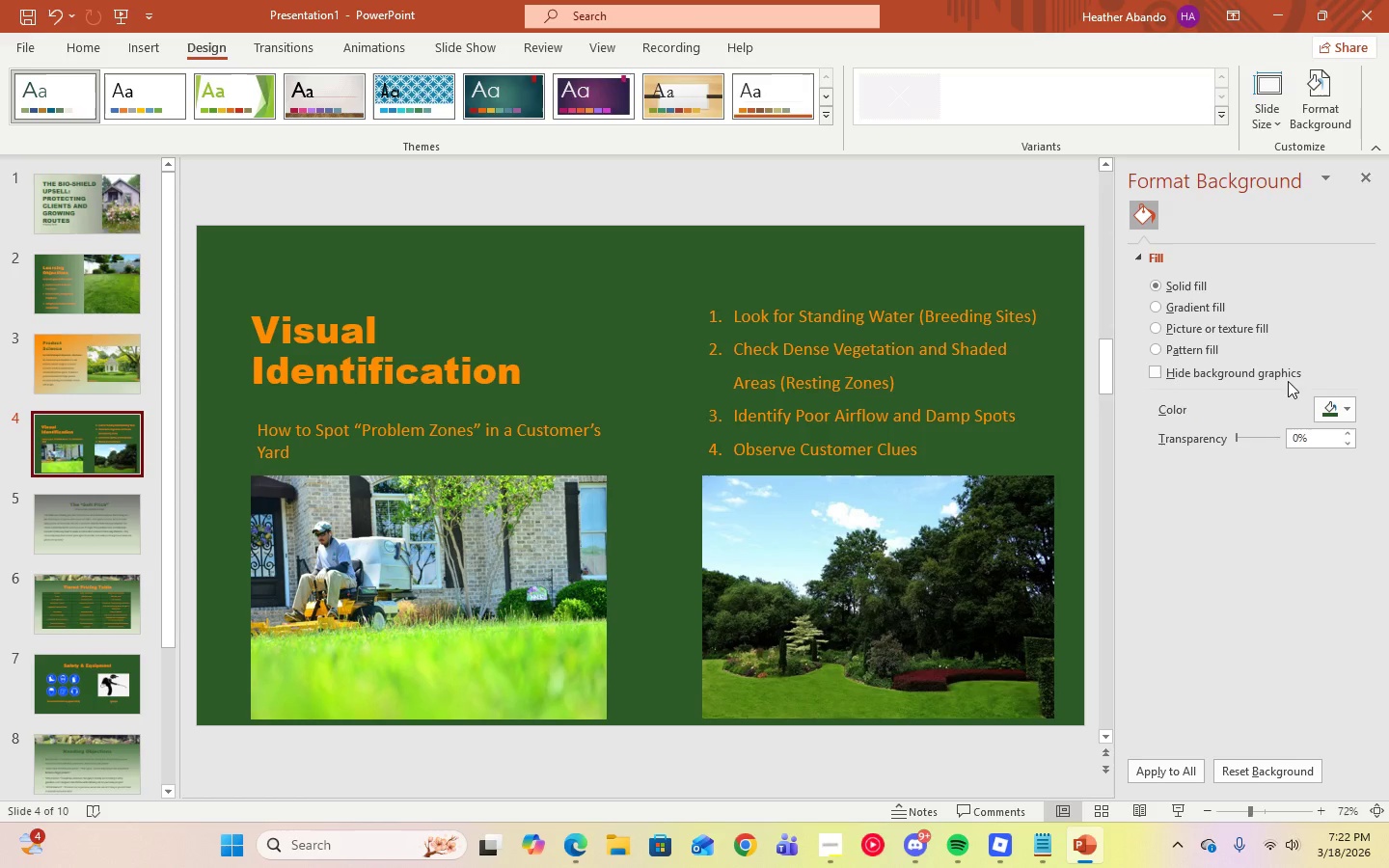 
left_click([1153, 309])
 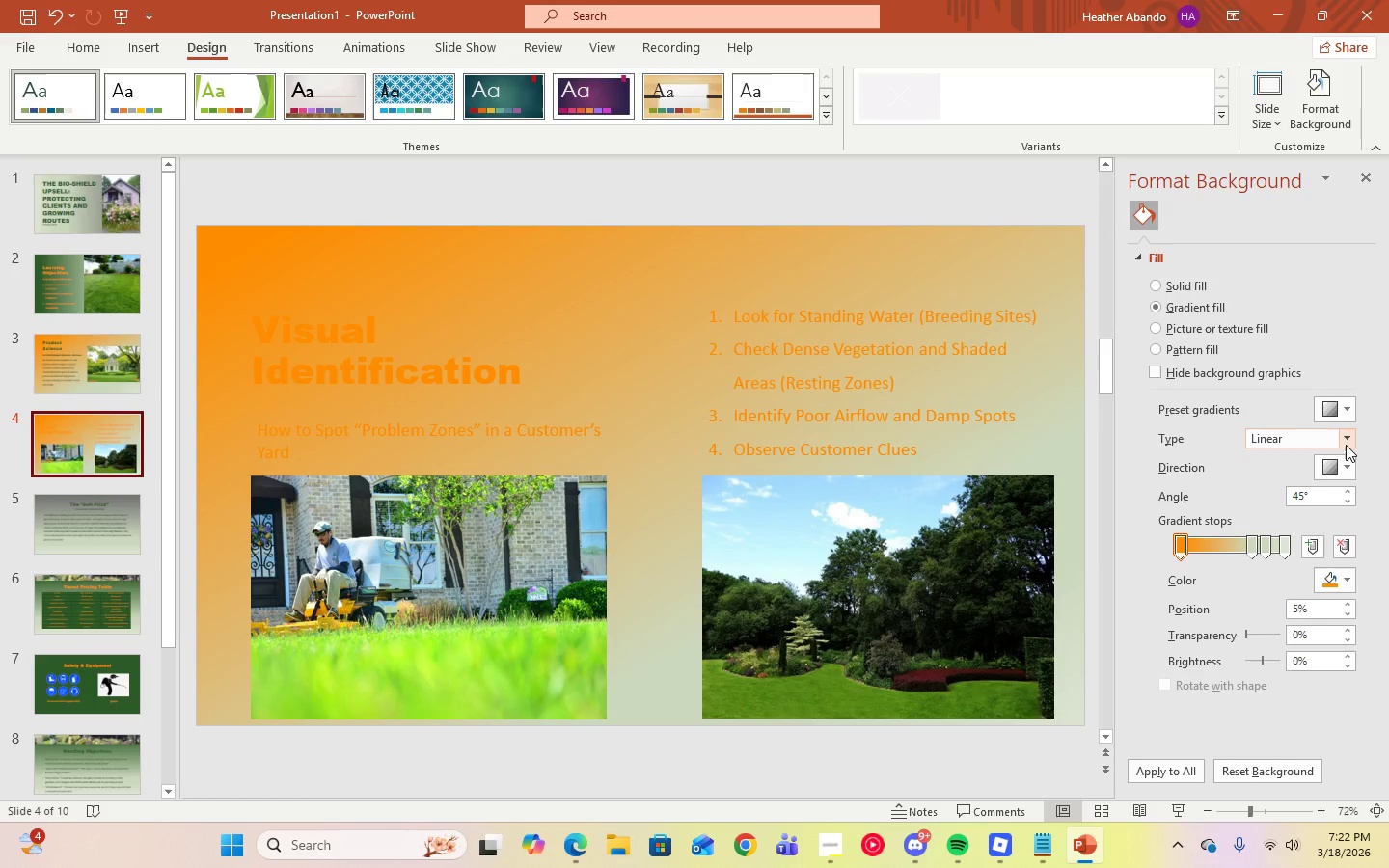 
left_click([1344, 462])
 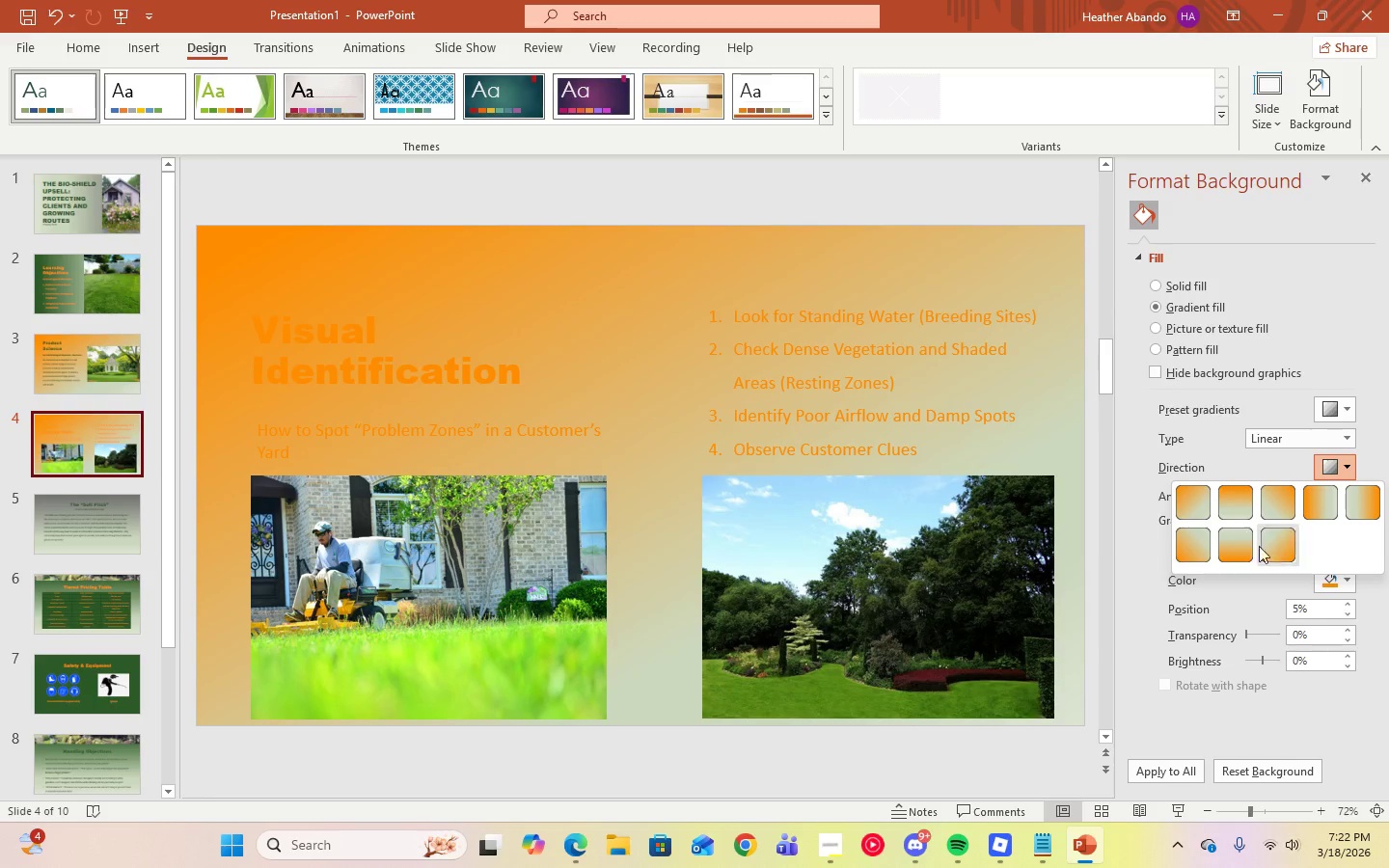 
left_click([1243, 548])
 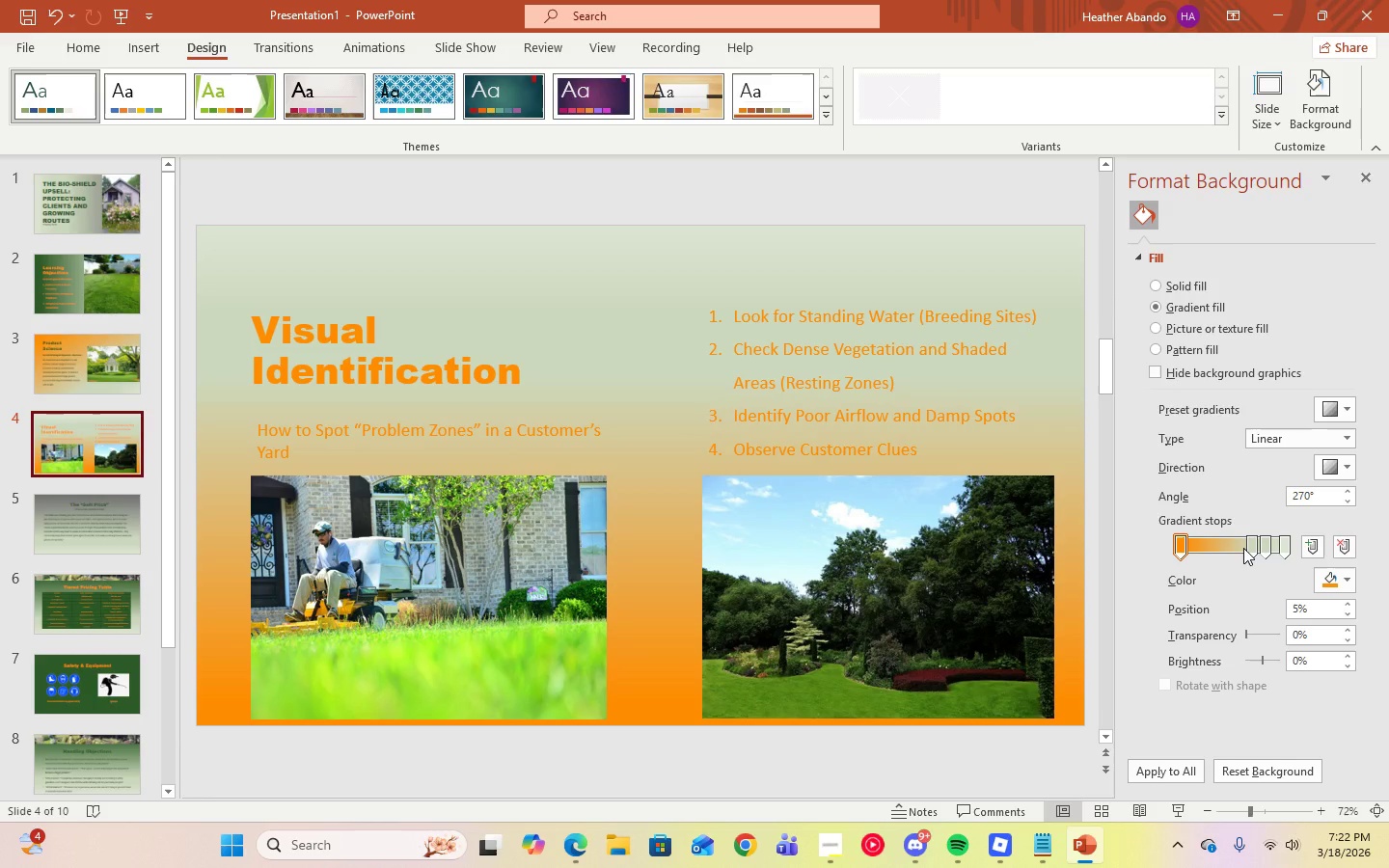 
wait(7.2)
 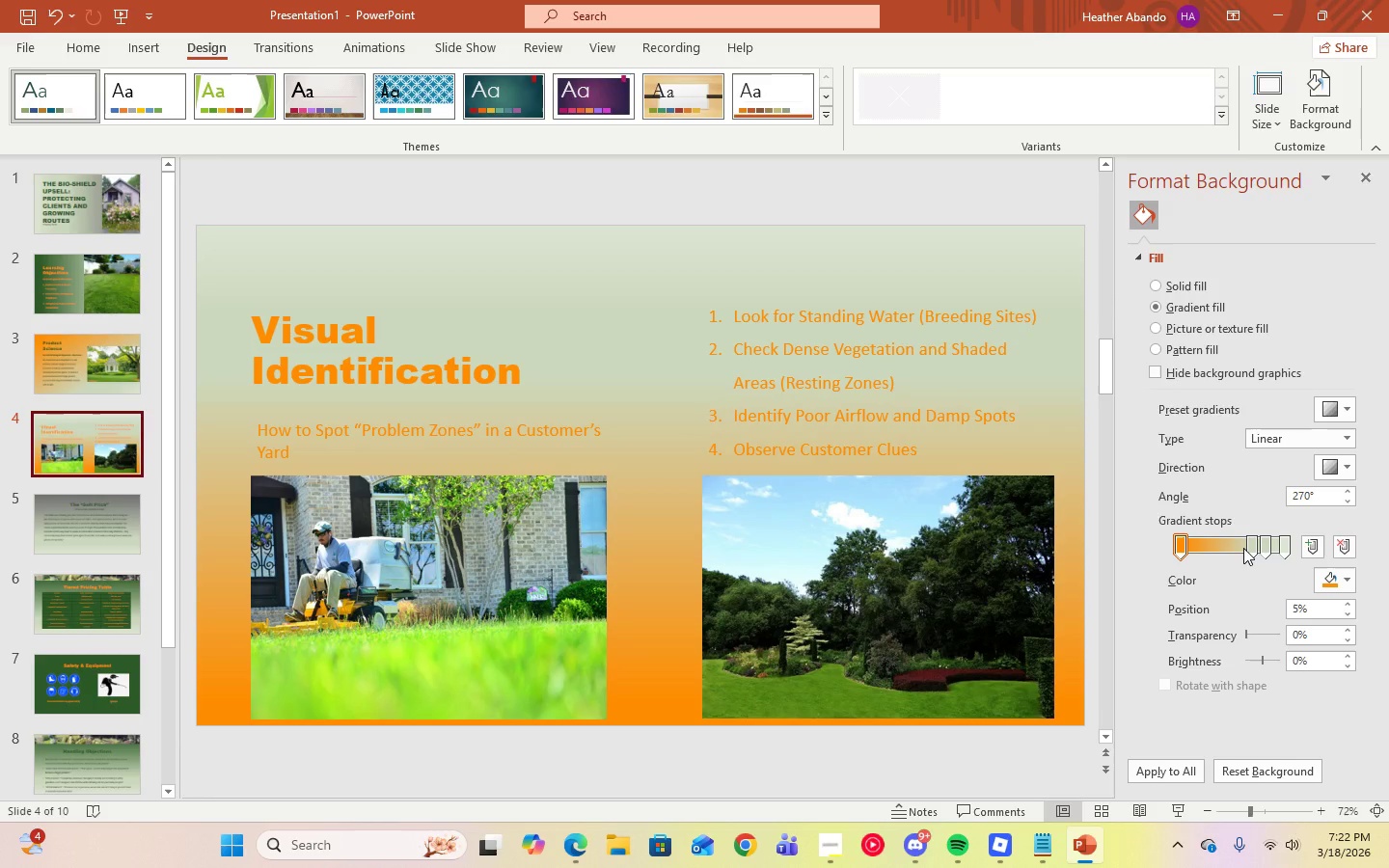 
left_click([1336, 583])
 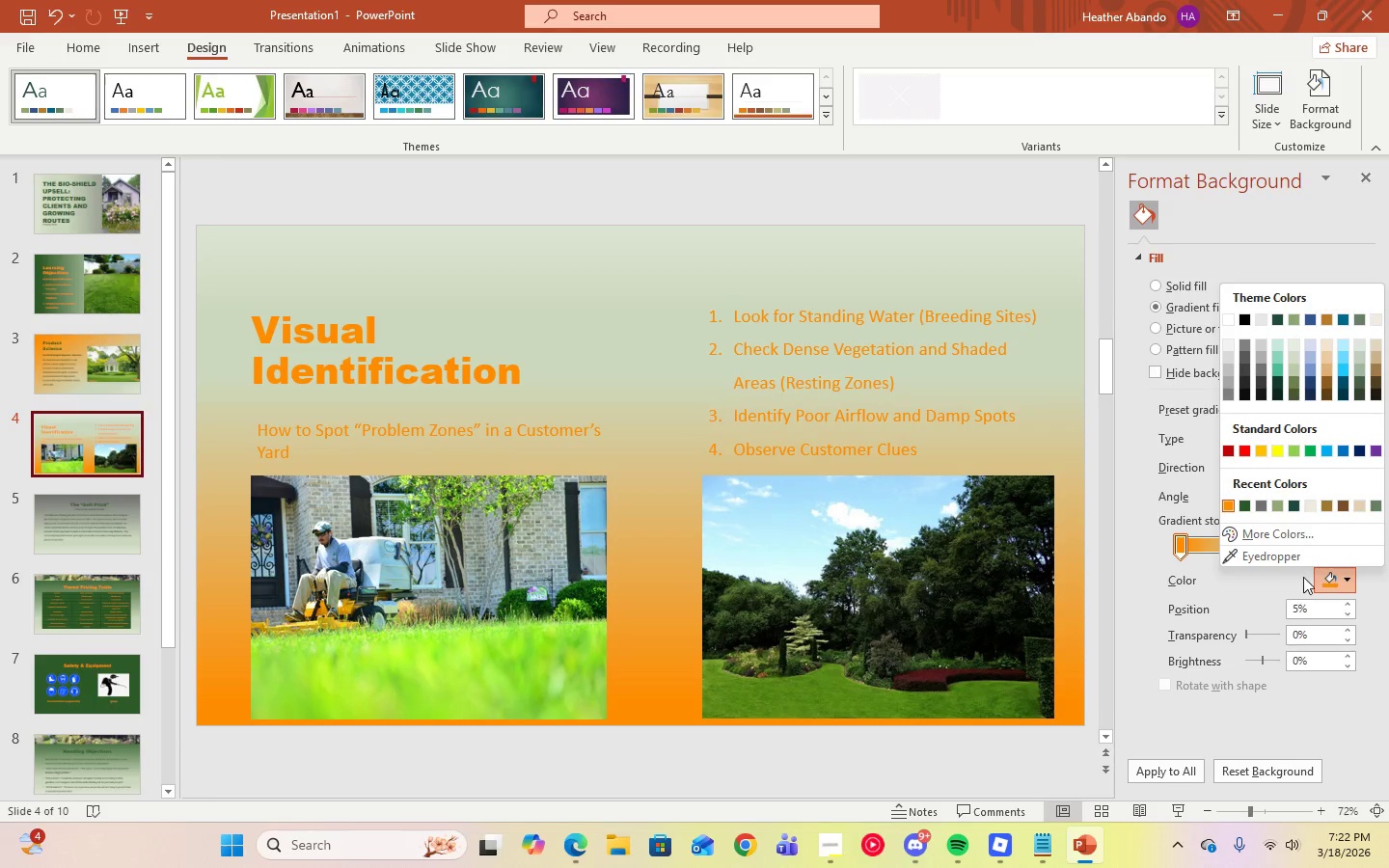 
left_click([1330, 575])
 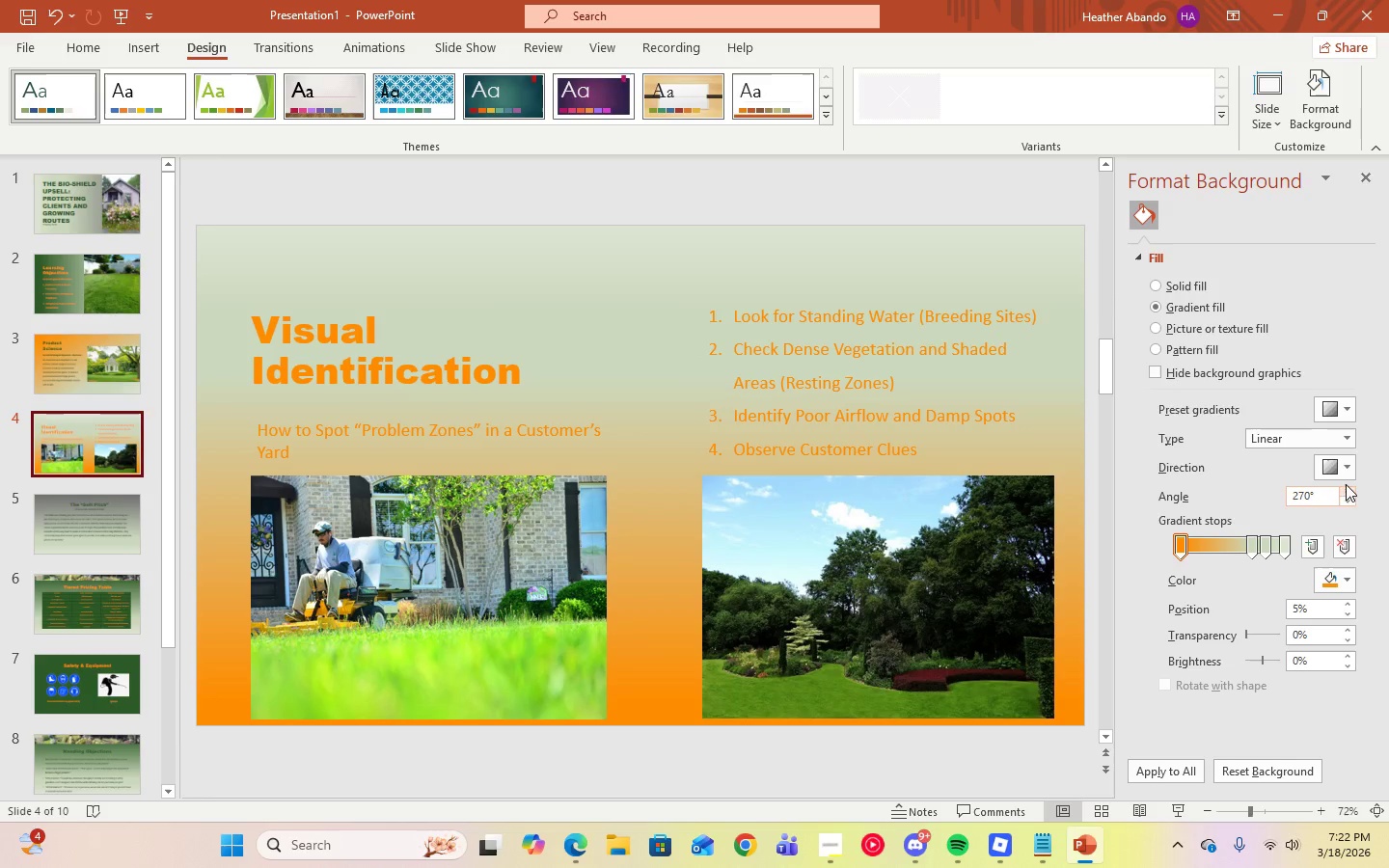 
left_click([1348, 474])
 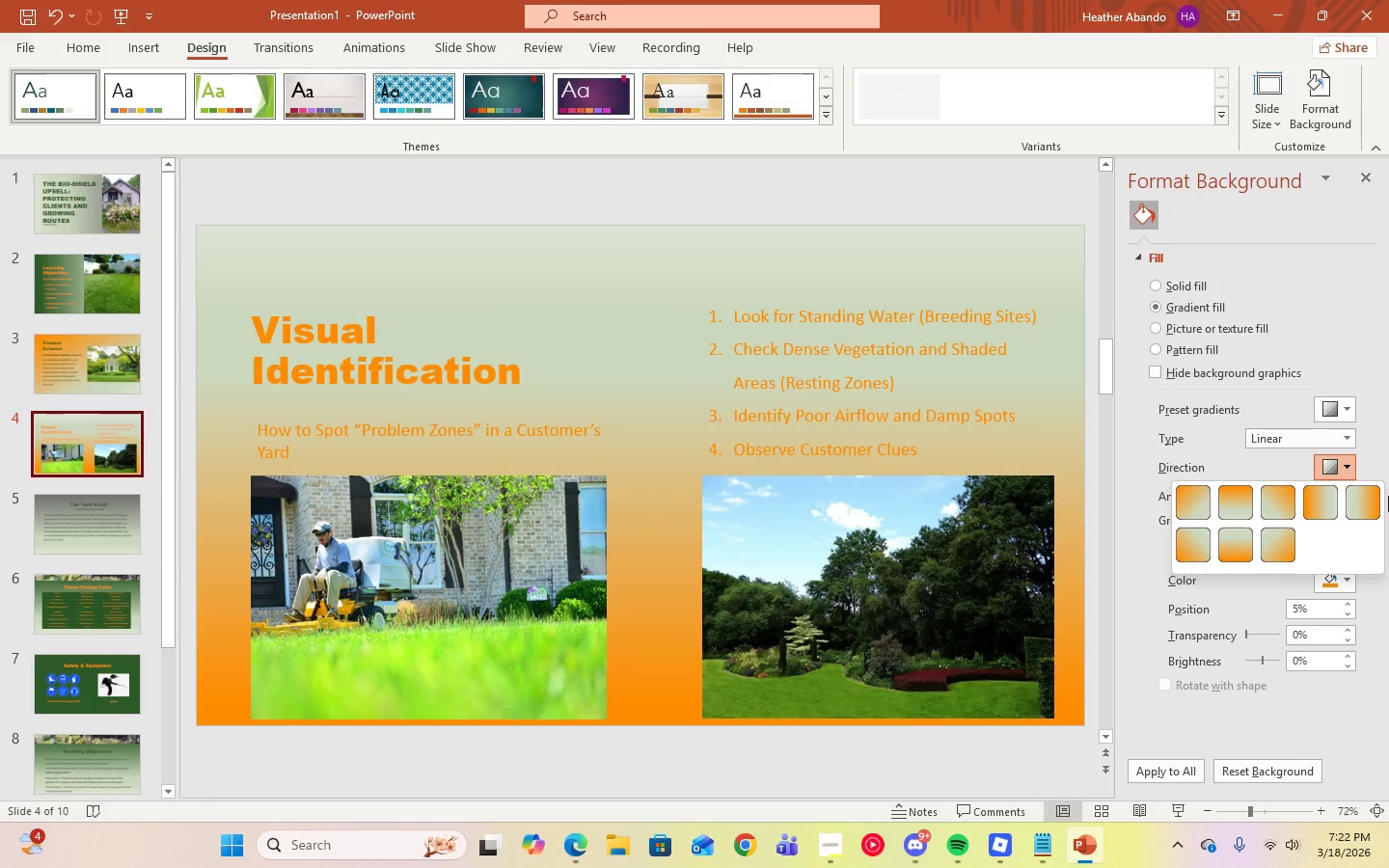 
left_click([1186, 536])
 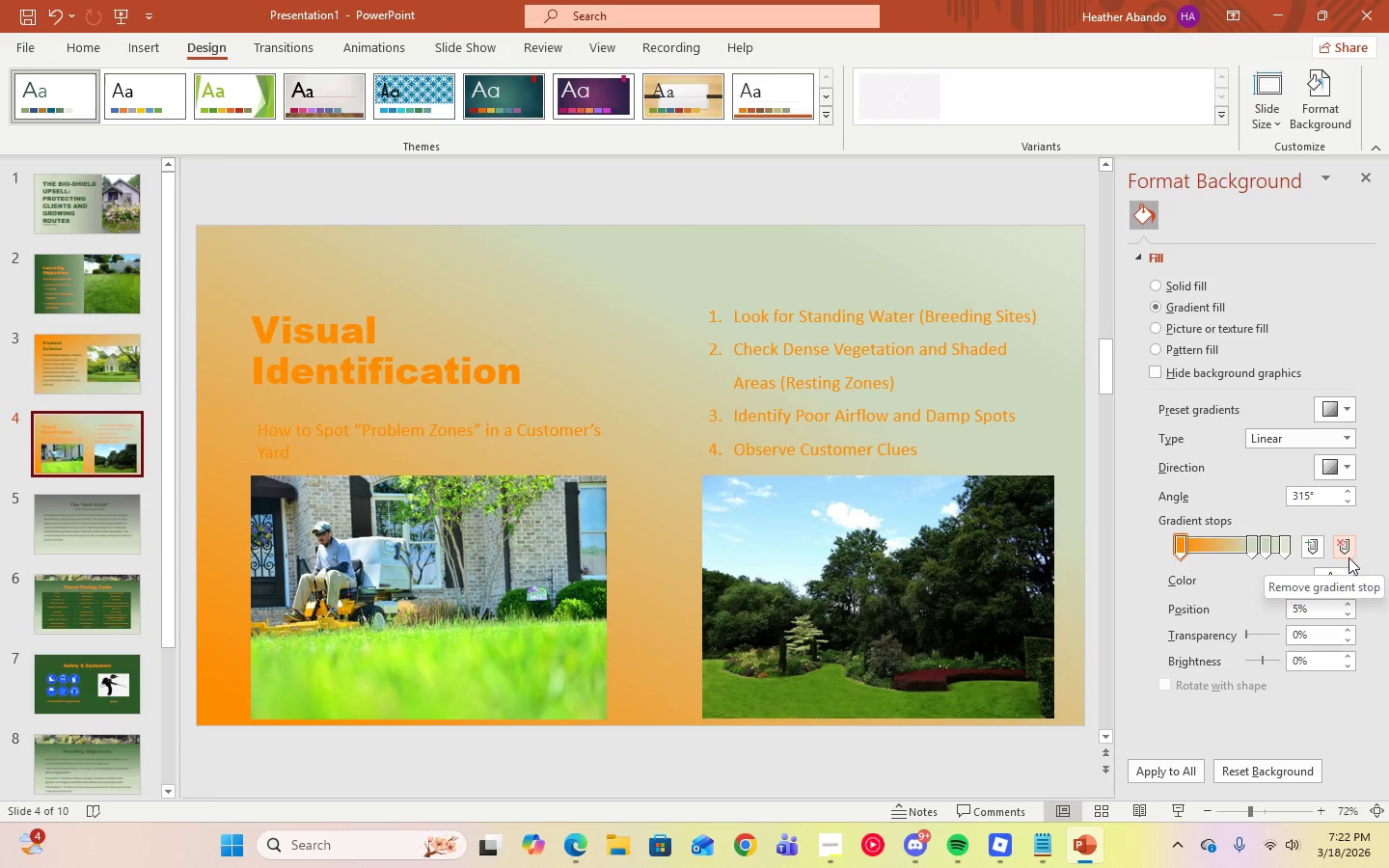 
left_click([1339, 472])
 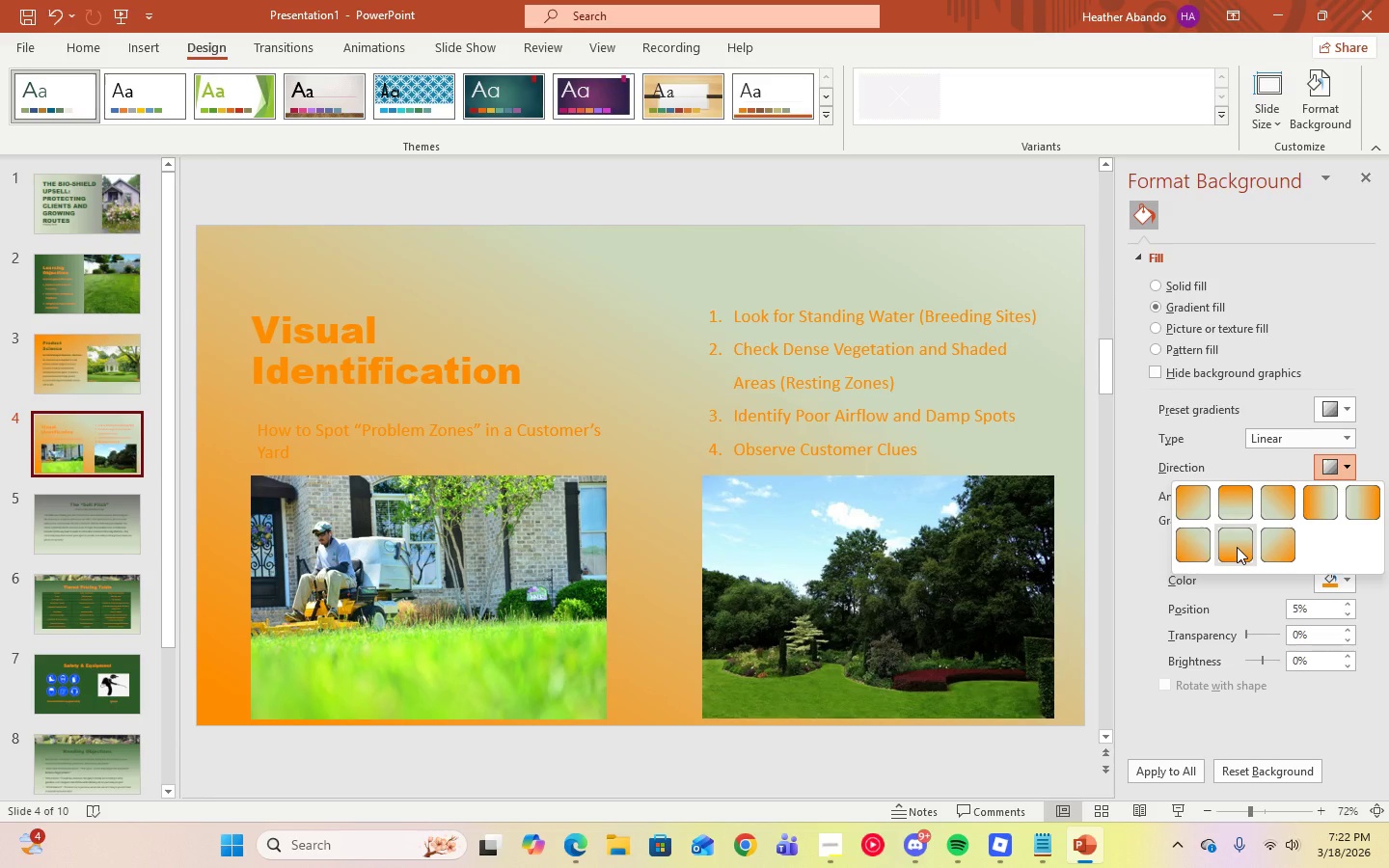 
left_click([1237, 547])
 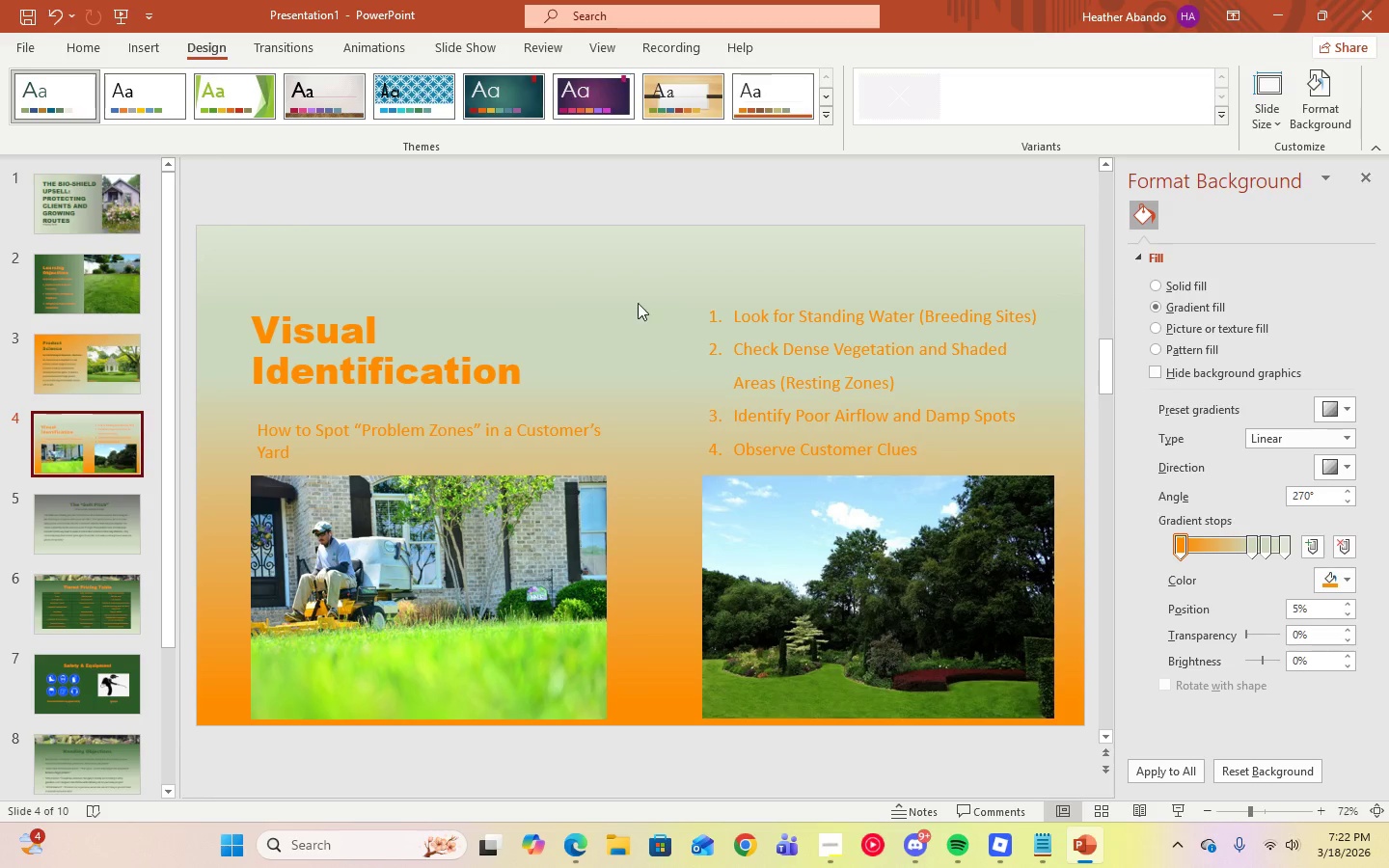 
left_click([584, 263])
 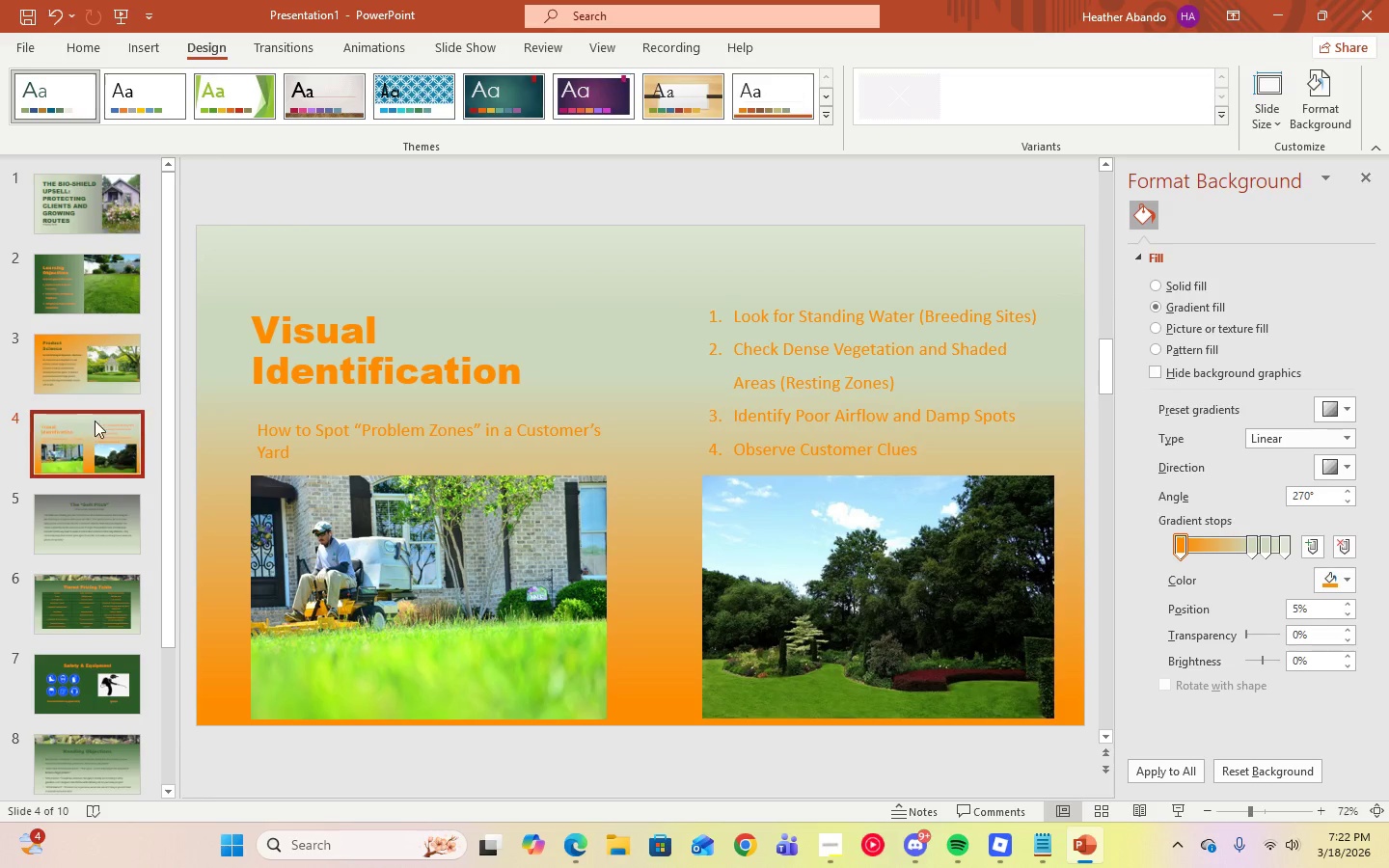 
left_click([264, 366])
 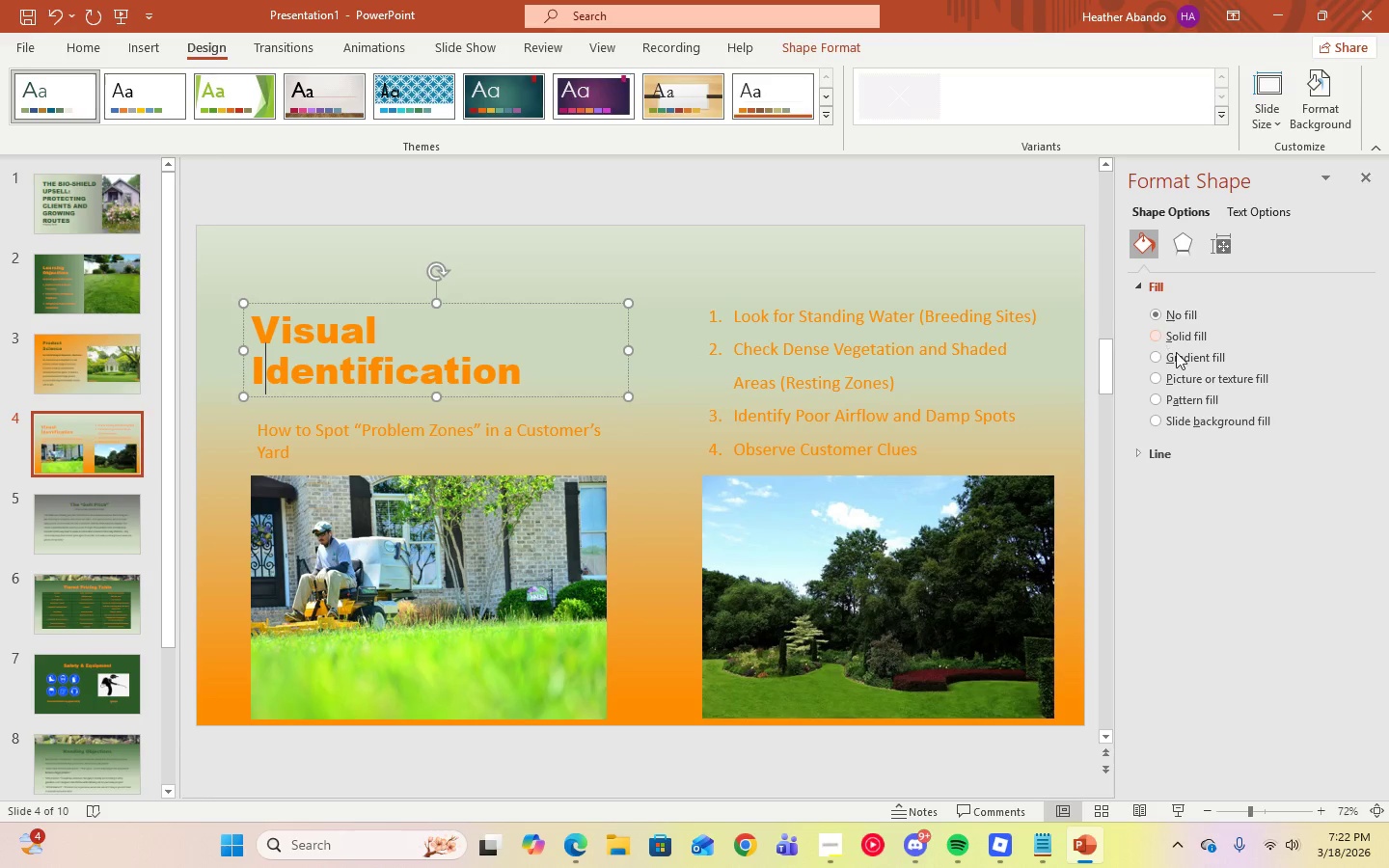 
left_click([1156, 358])
 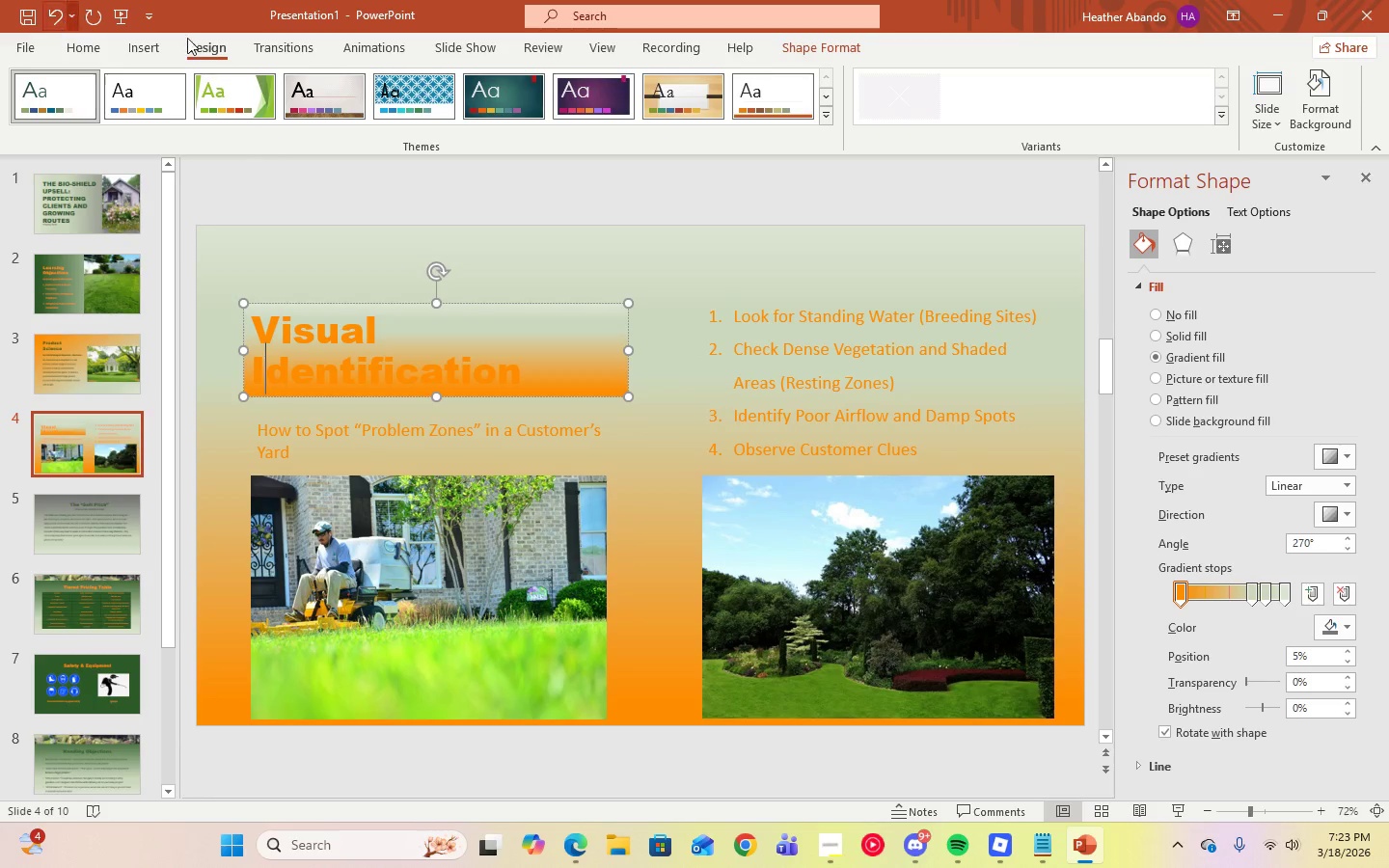 
left_click([58, 19])
 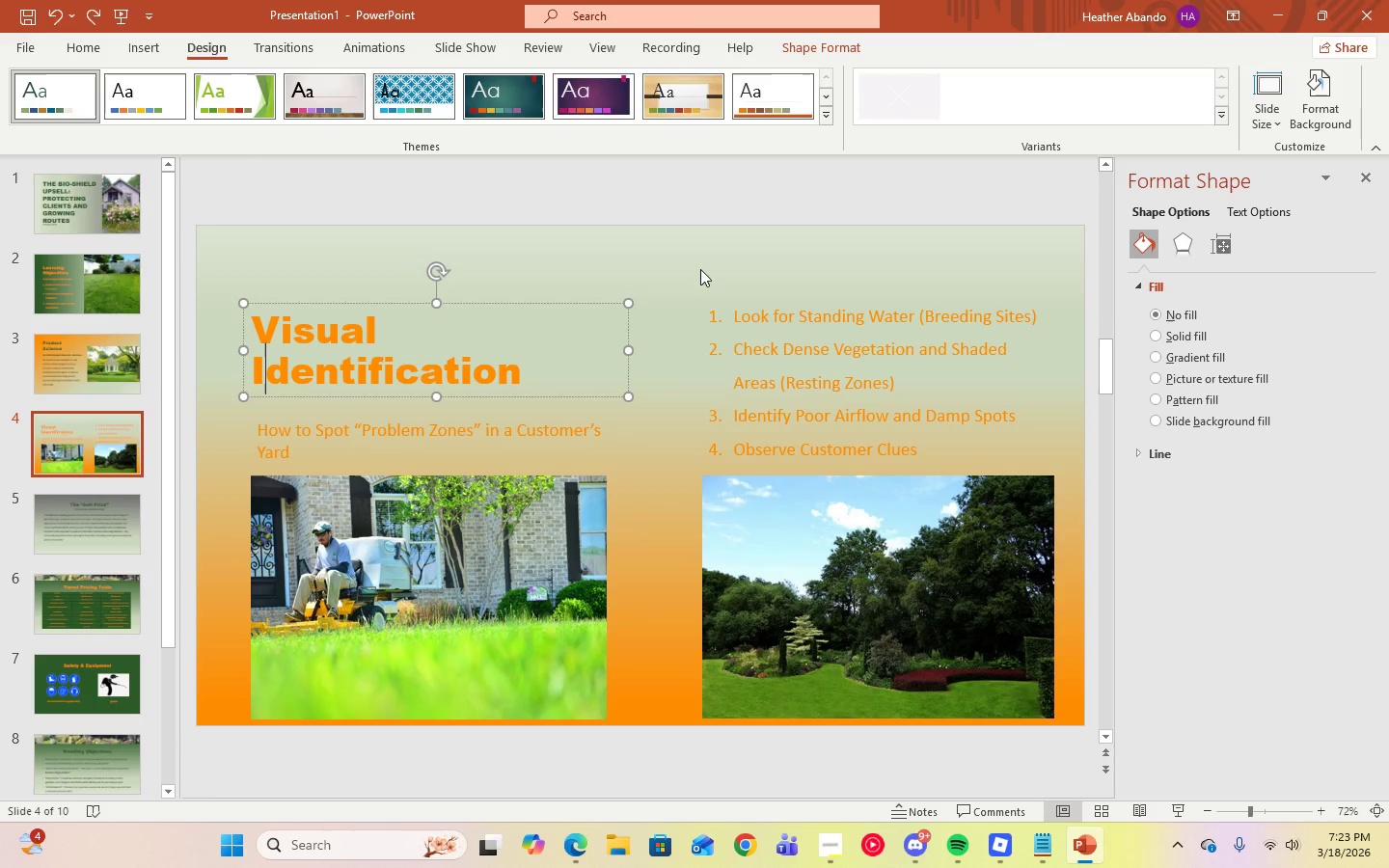 
left_click([720, 254])
 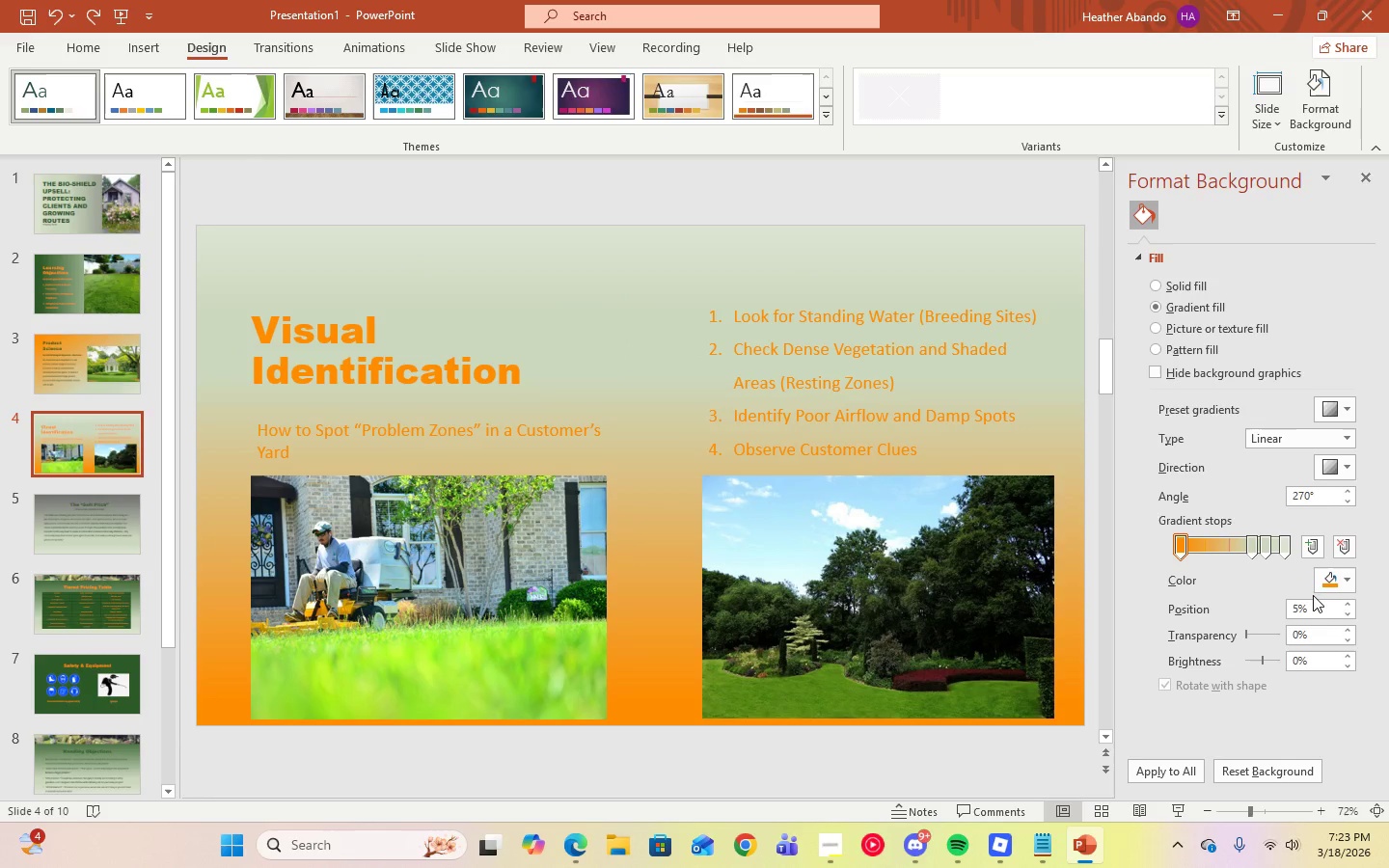 
left_click([1325, 584])
 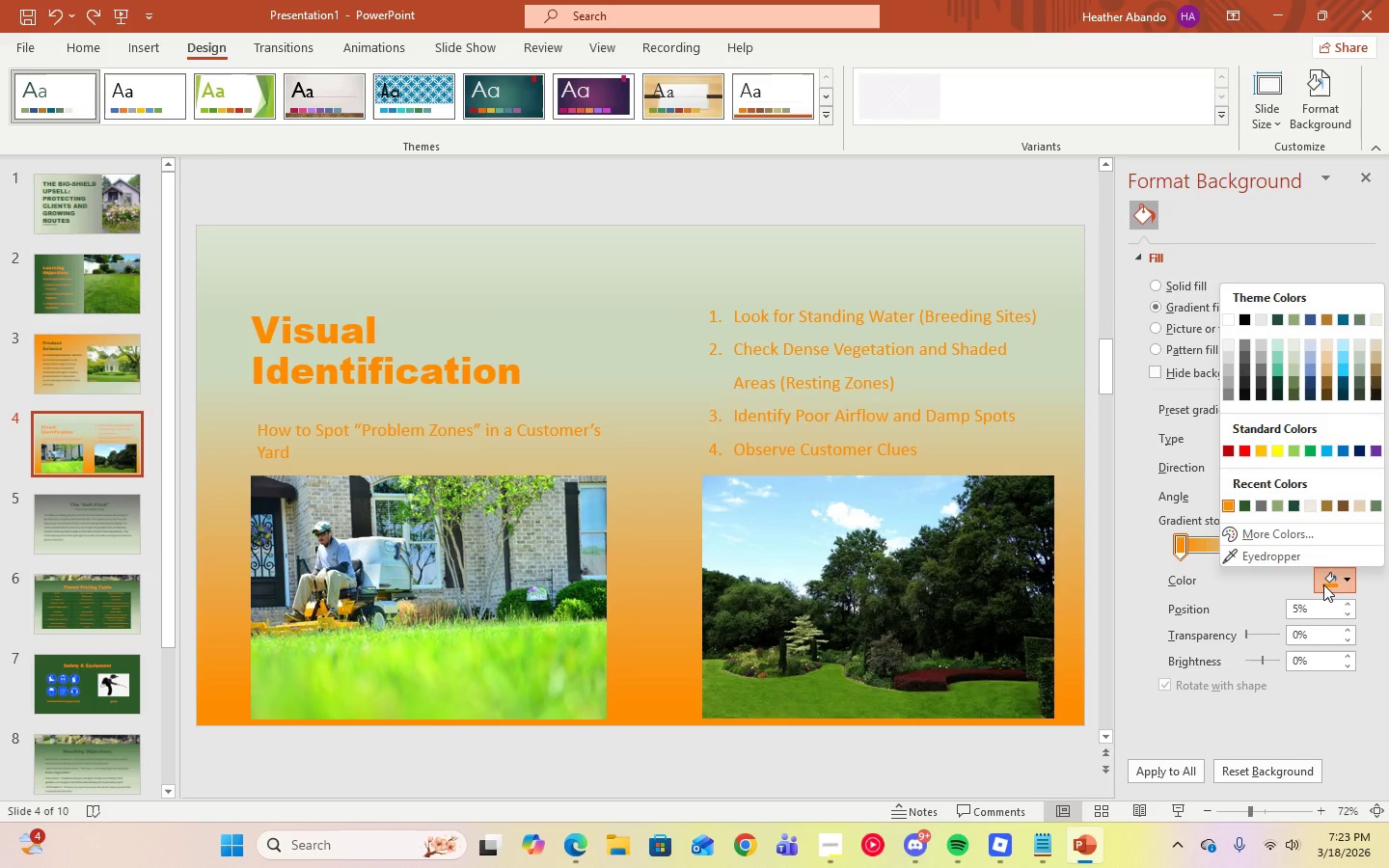 
wait(5.17)
 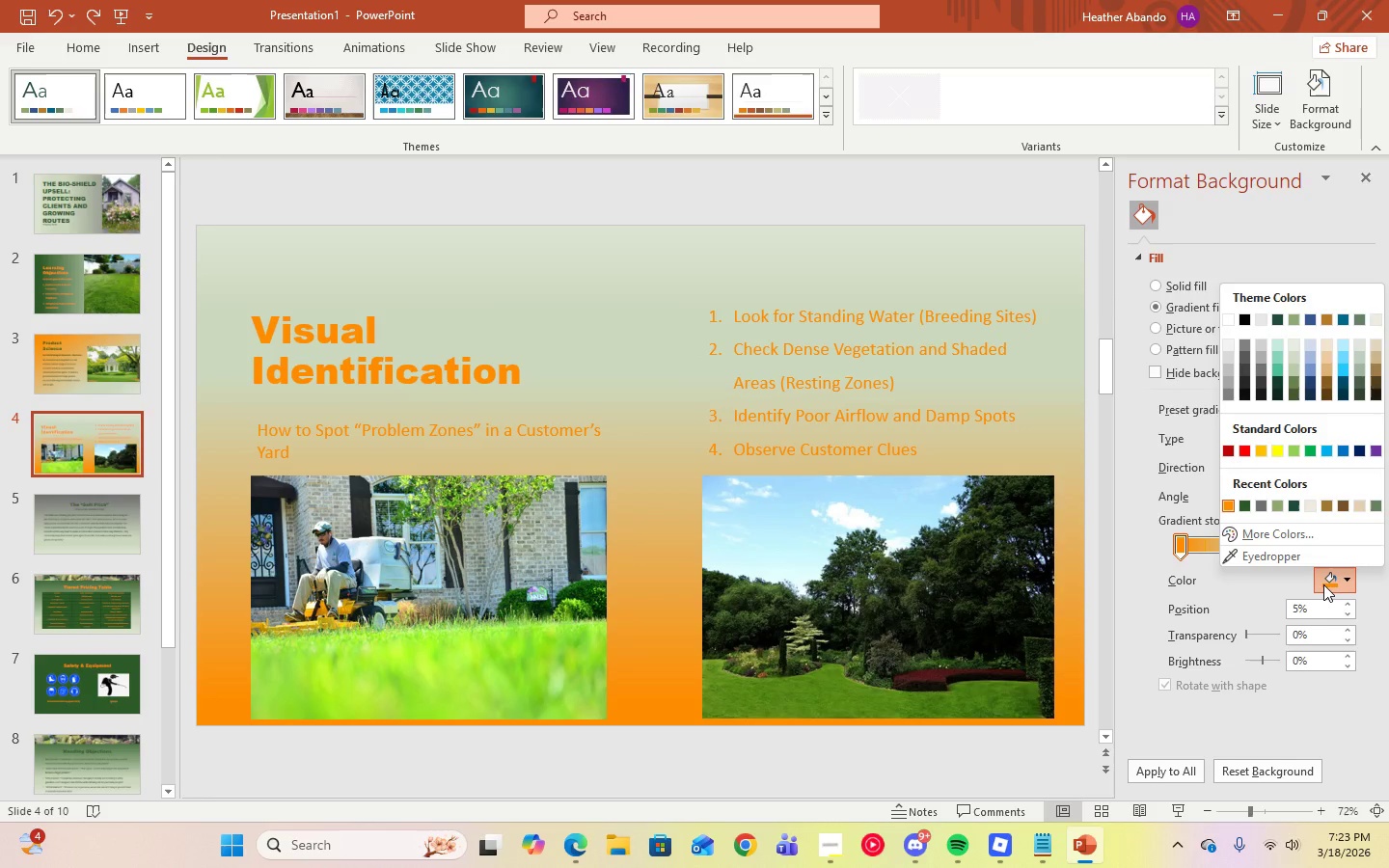 
left_click([1258, 505])
 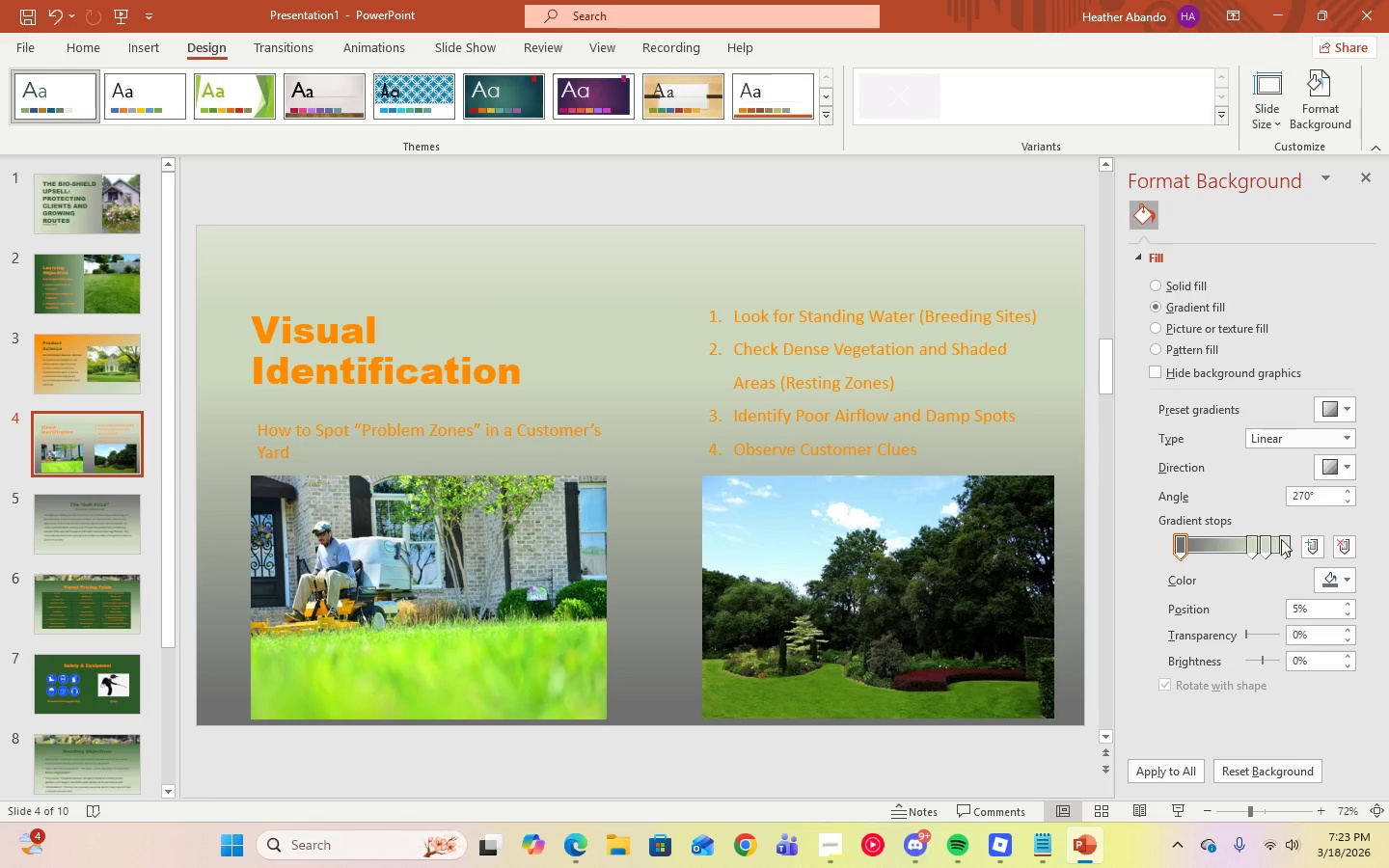 
left_click([1353, 585])
 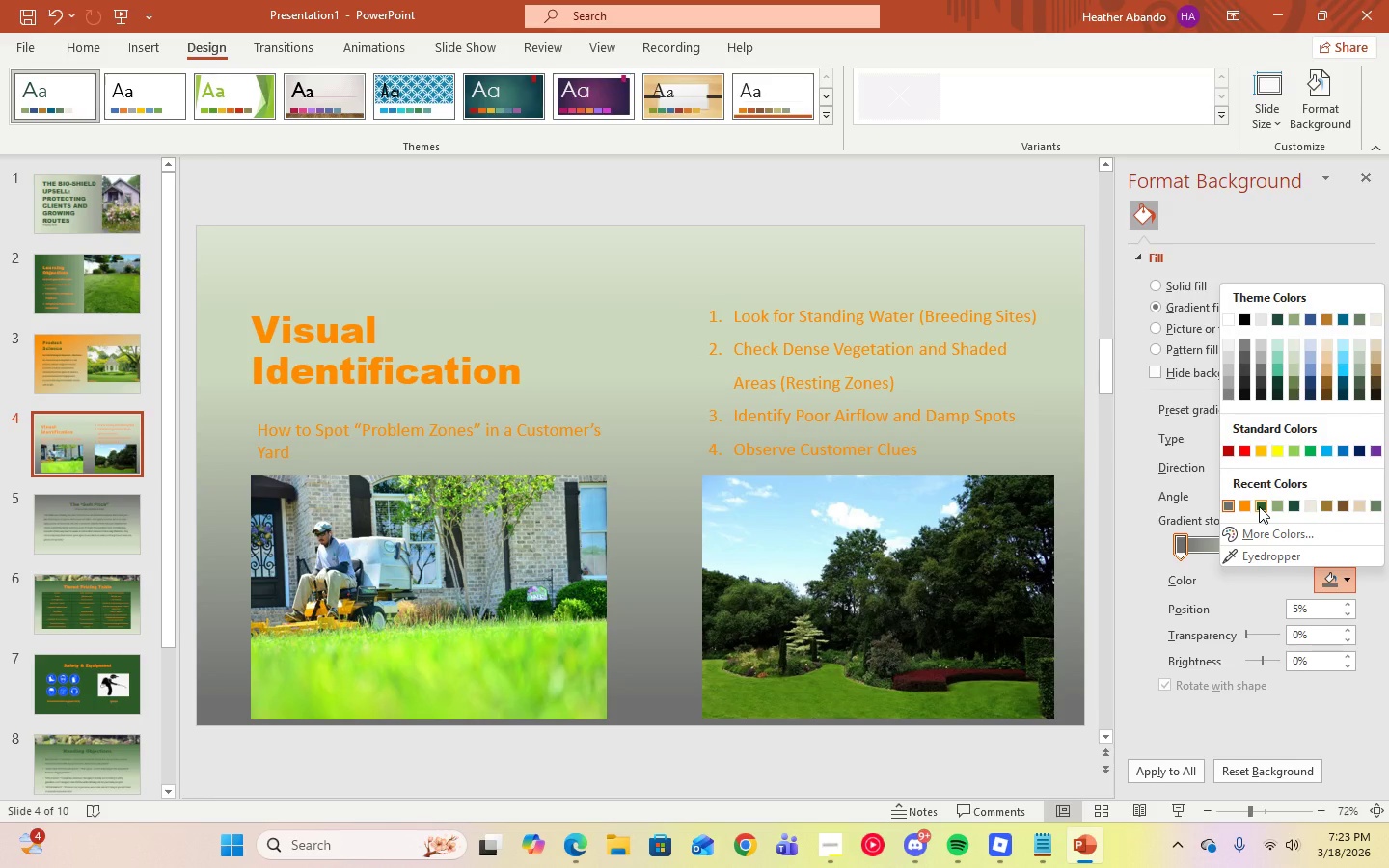 
left_click([1259, 506])
 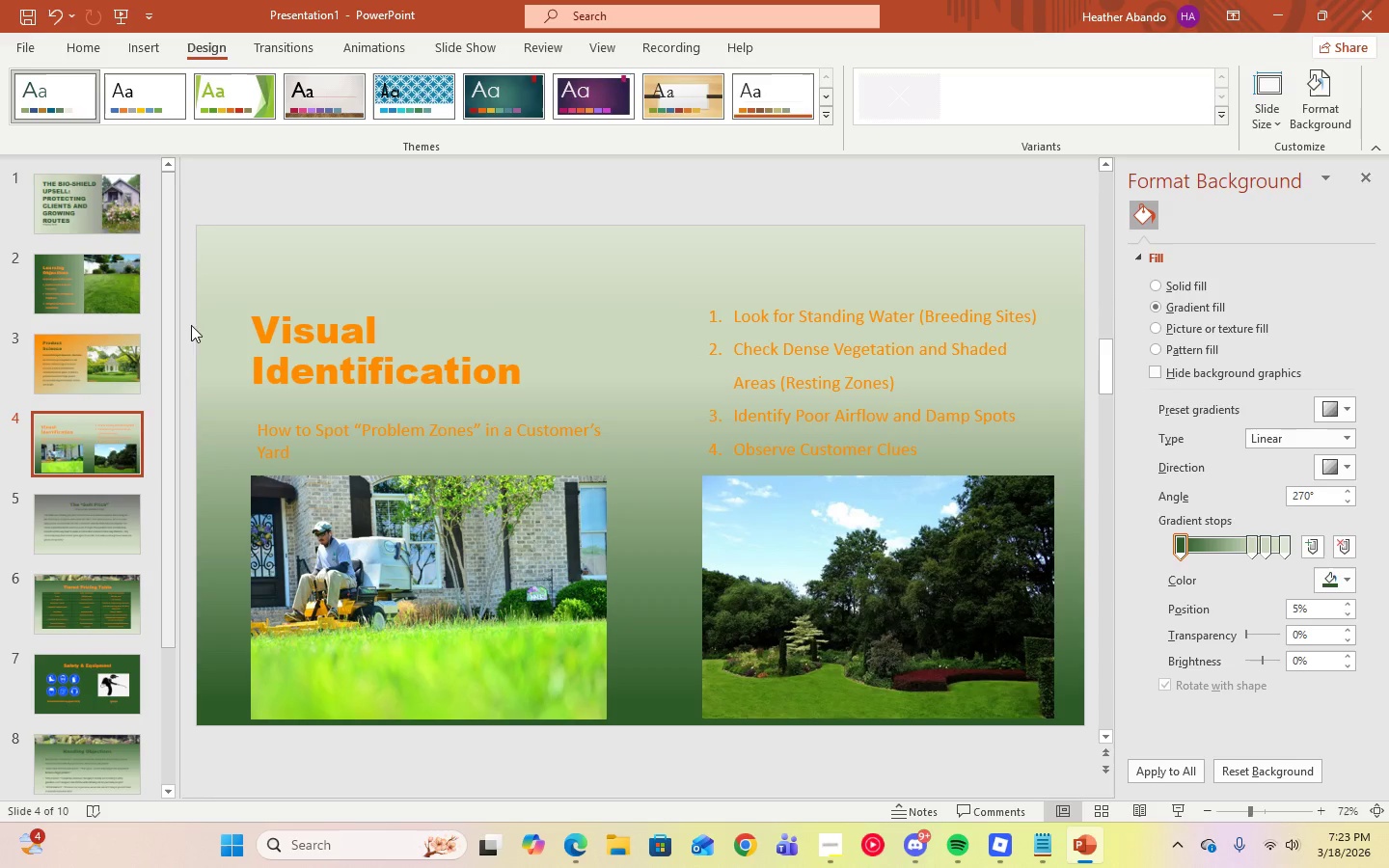 
left_click([259, 325])
 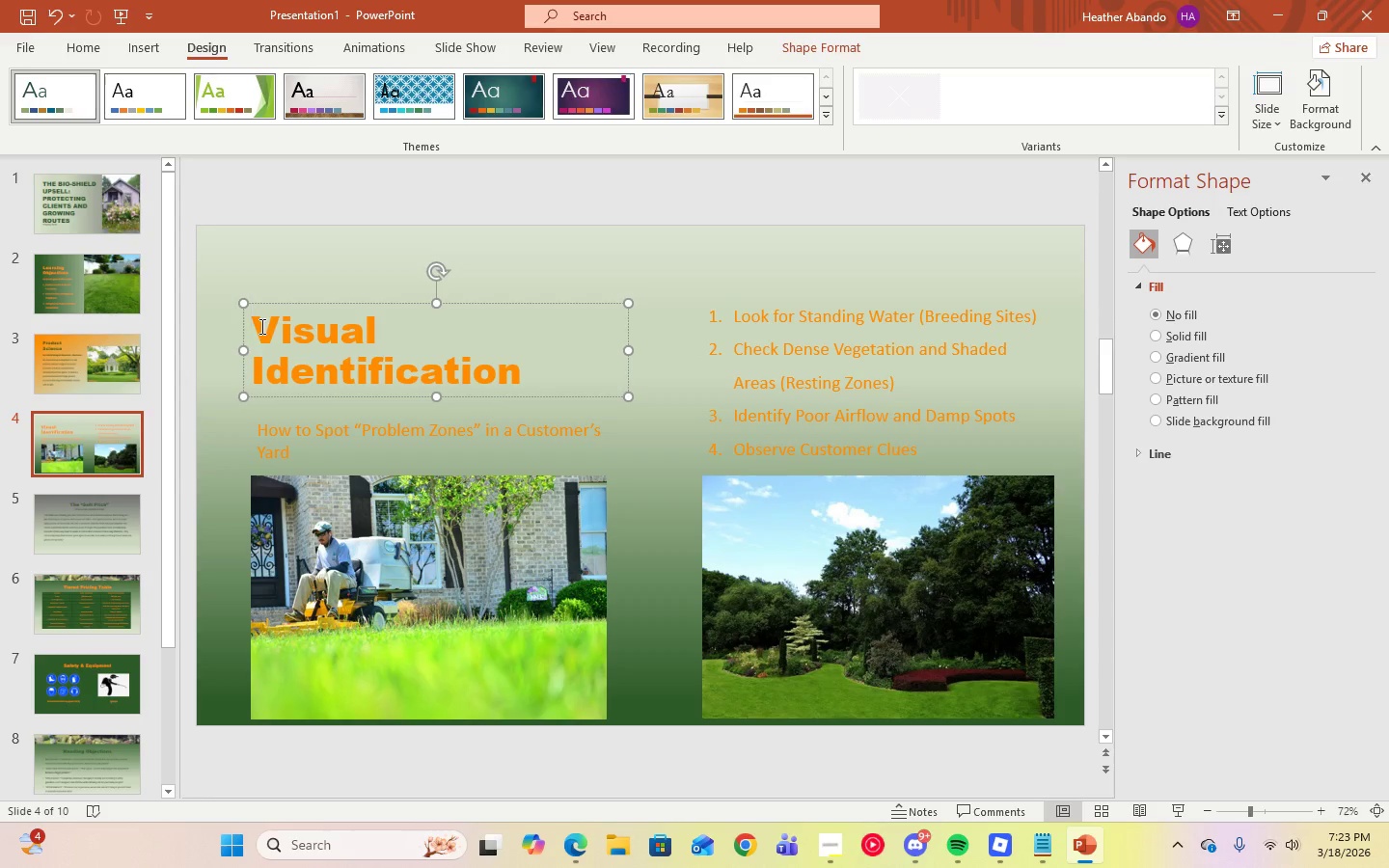 
wait(7.39)
 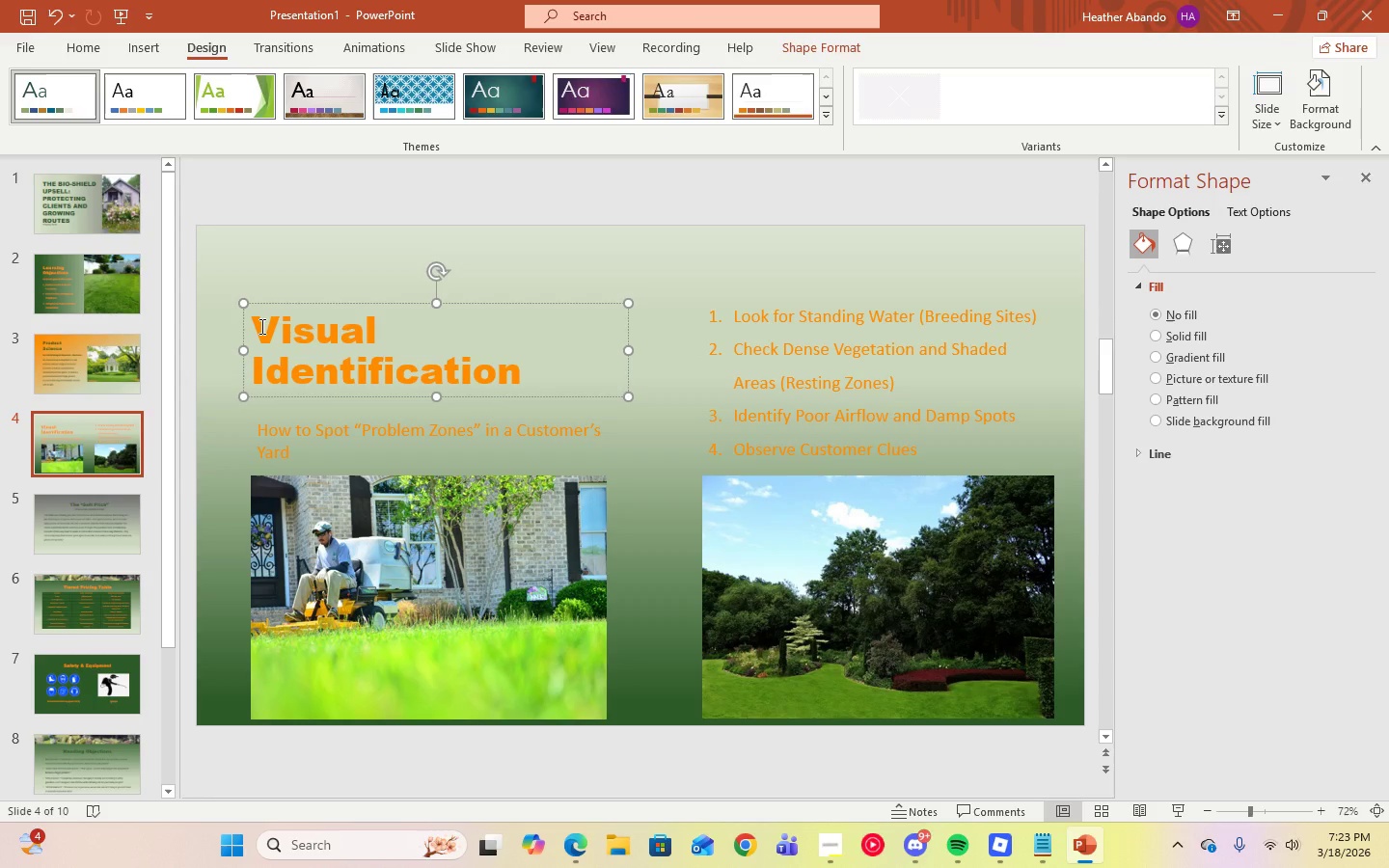 
left_click([638, 443])
 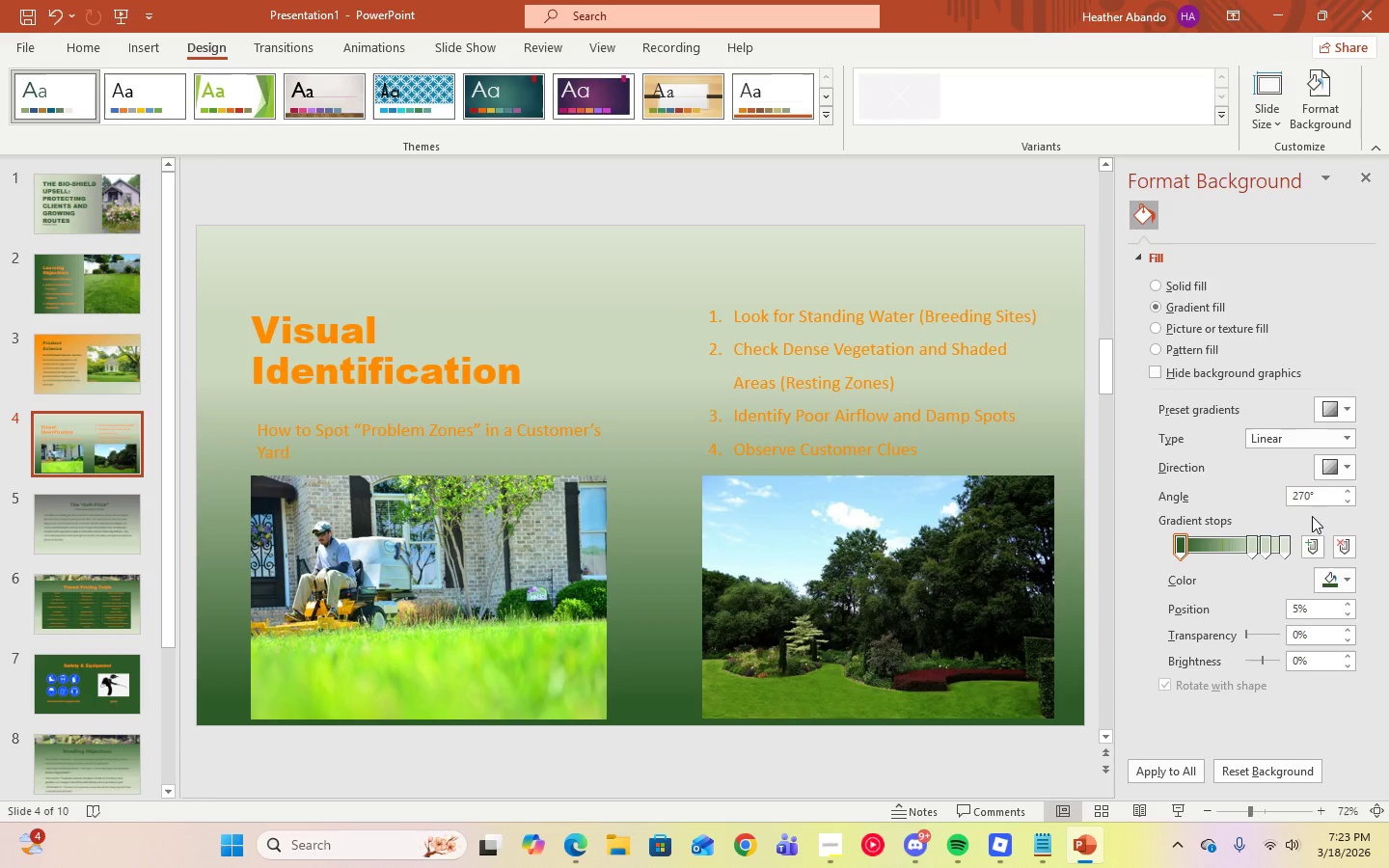 
left_click([1342, 585])
 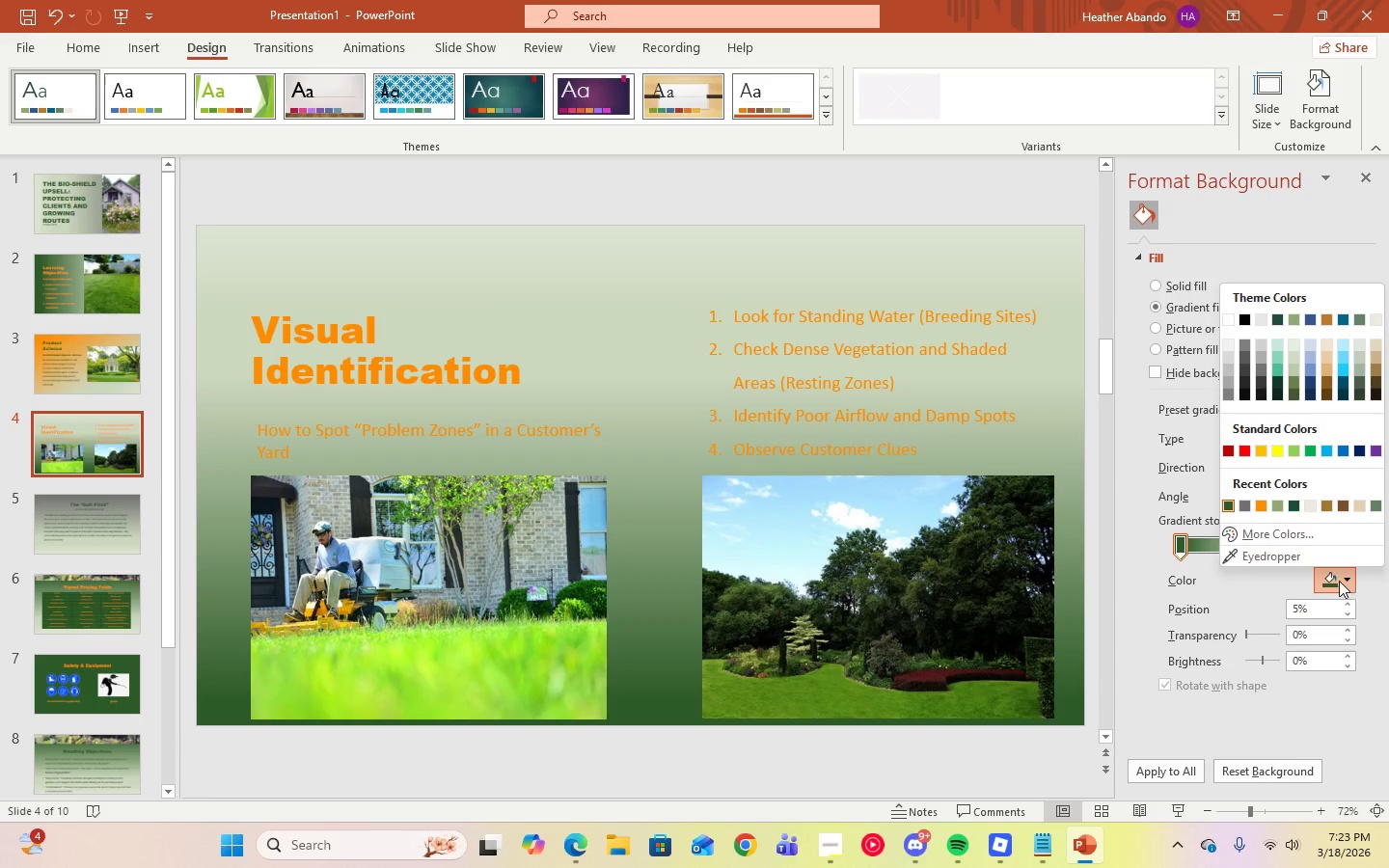 
left_click([1338, 579])
 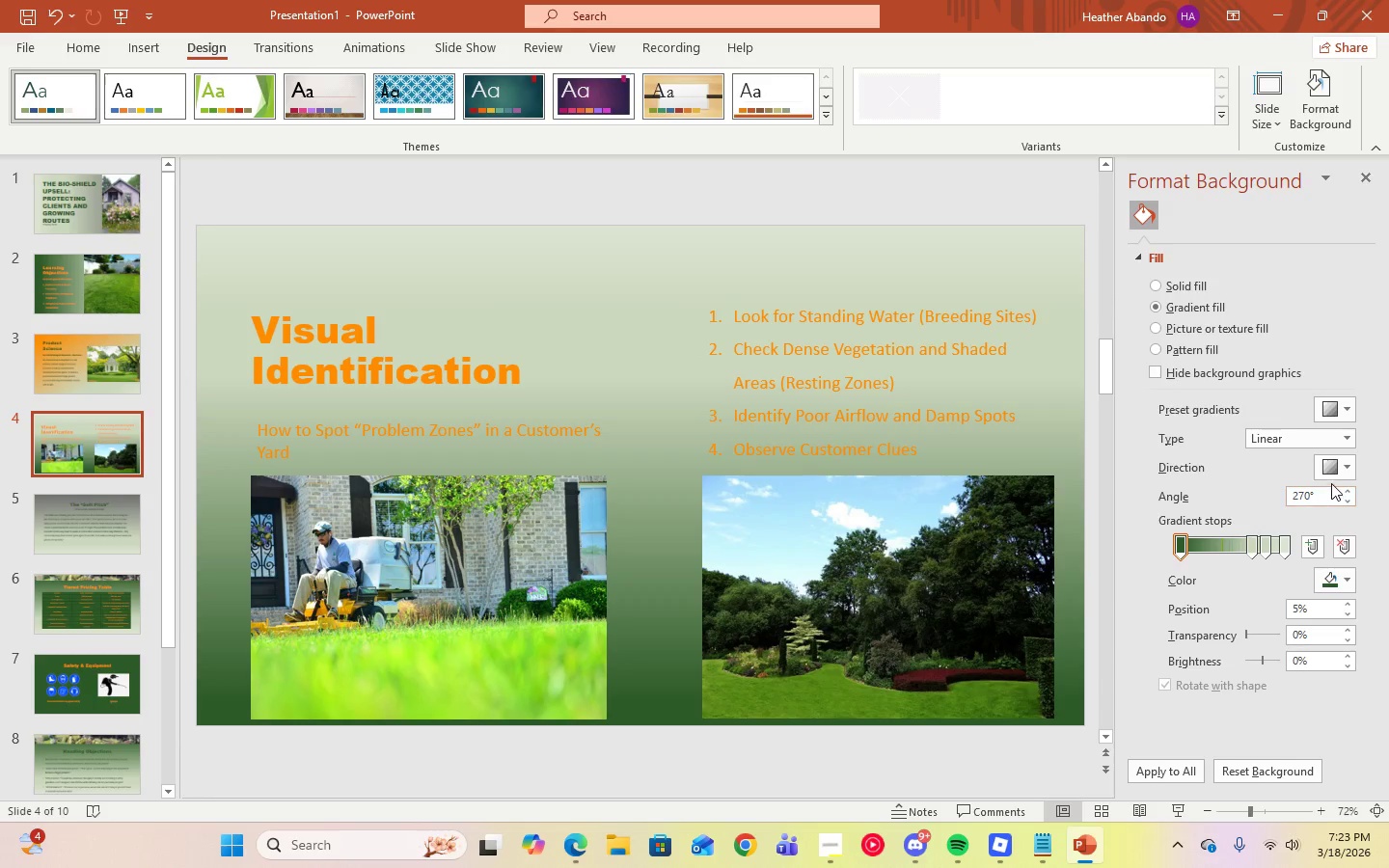 
left_click([1331, 468])
 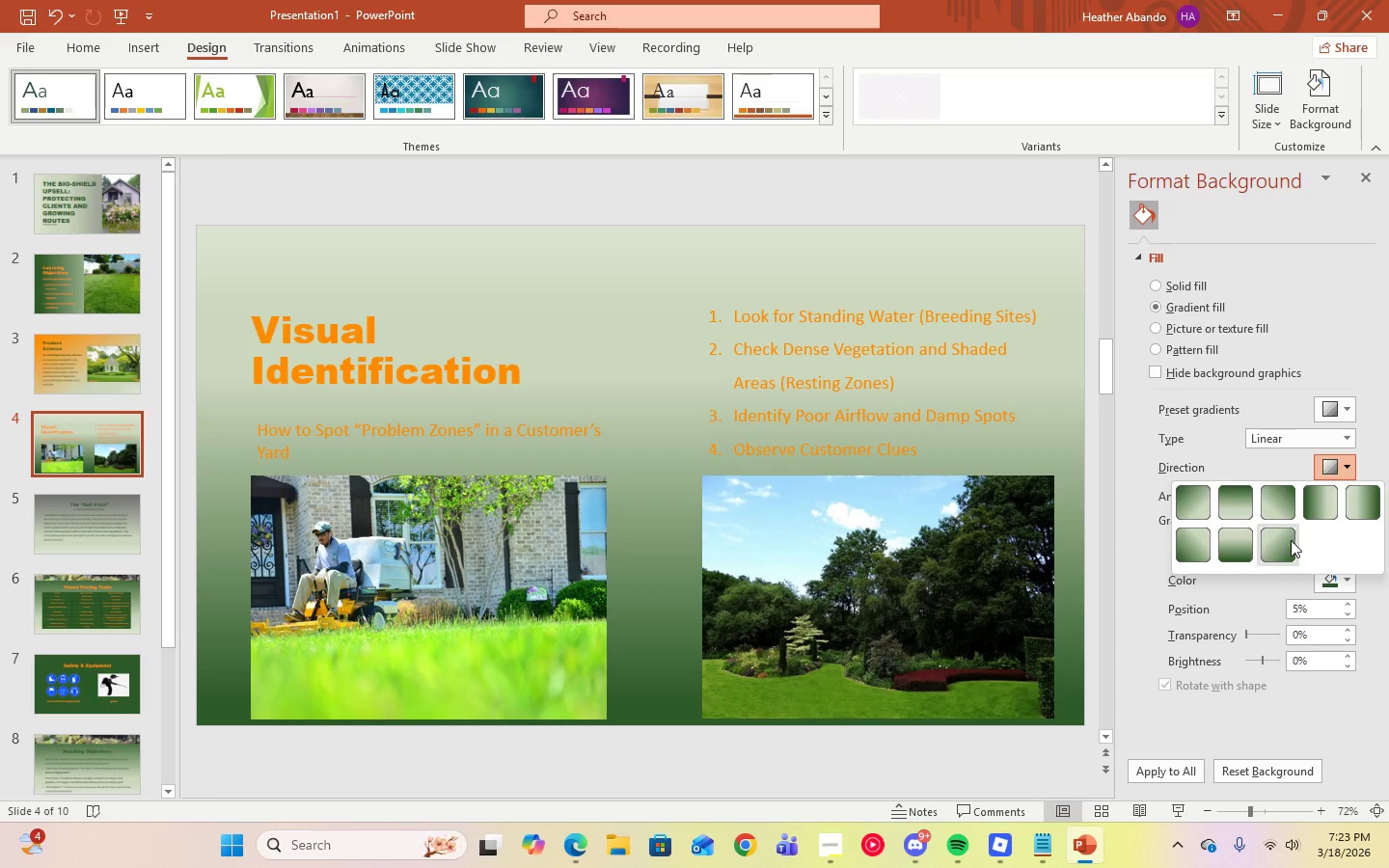 
left_click([1281, 546])
 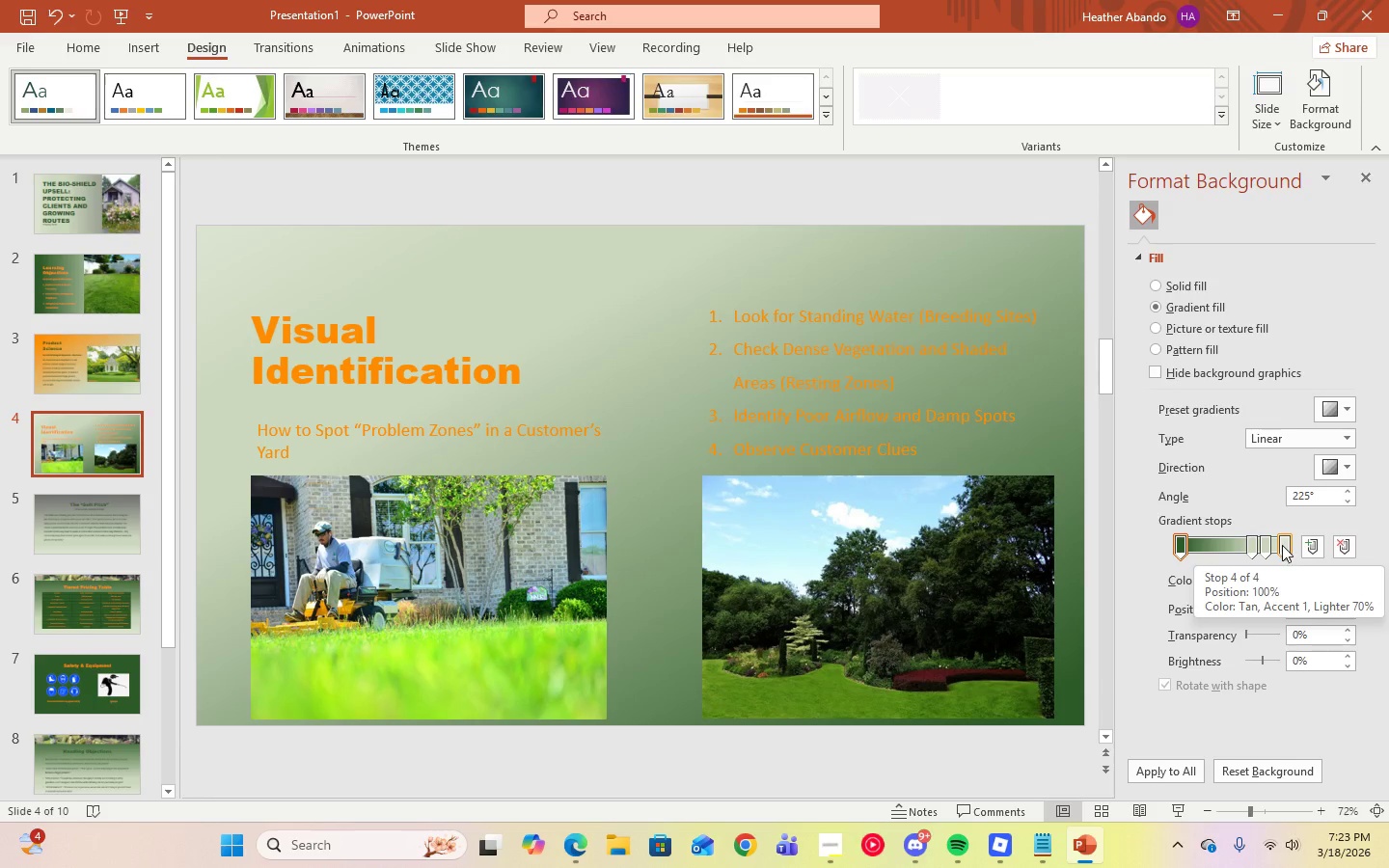 
left_click([1349, 477])
 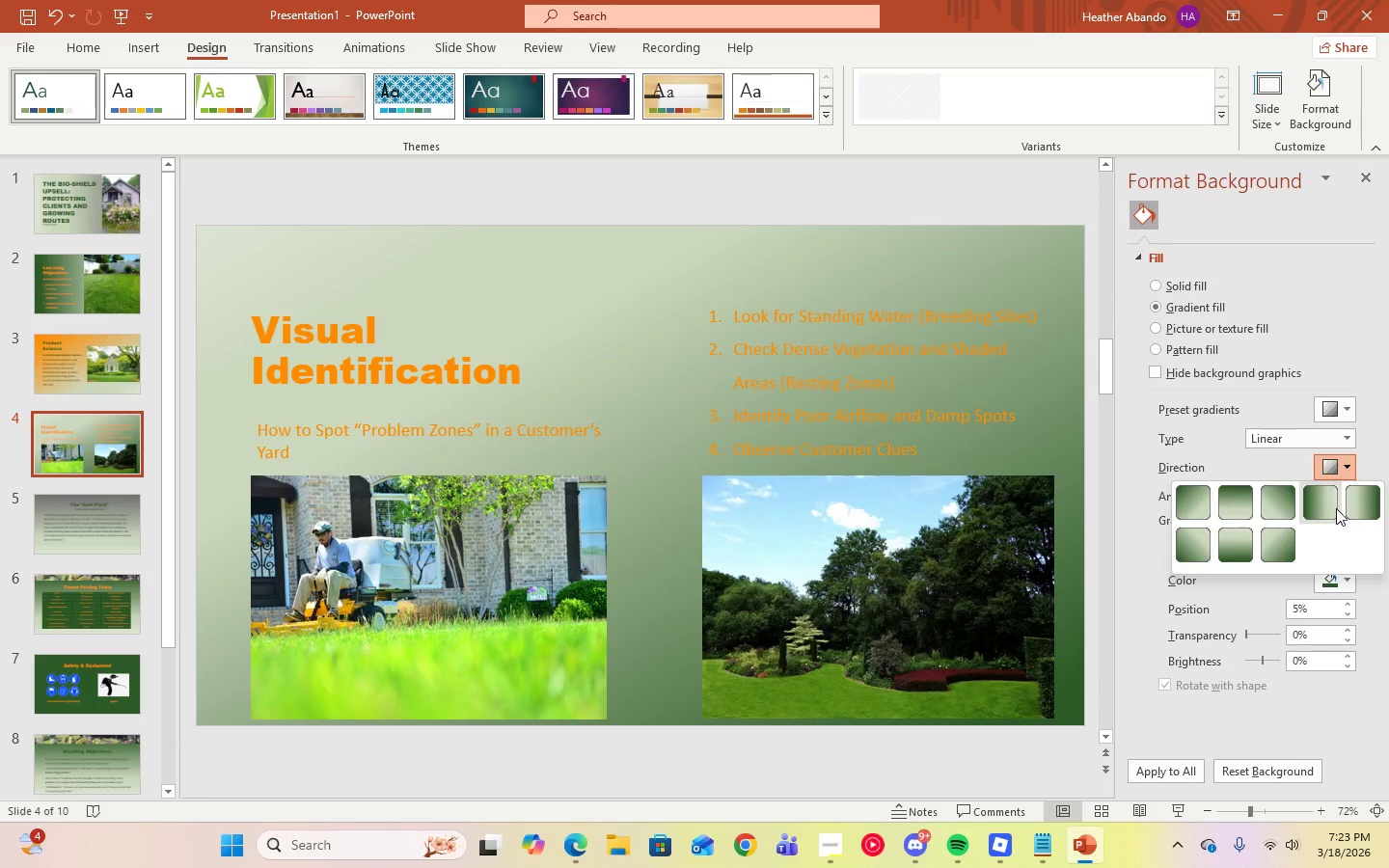 
left_click([1360, 506])
 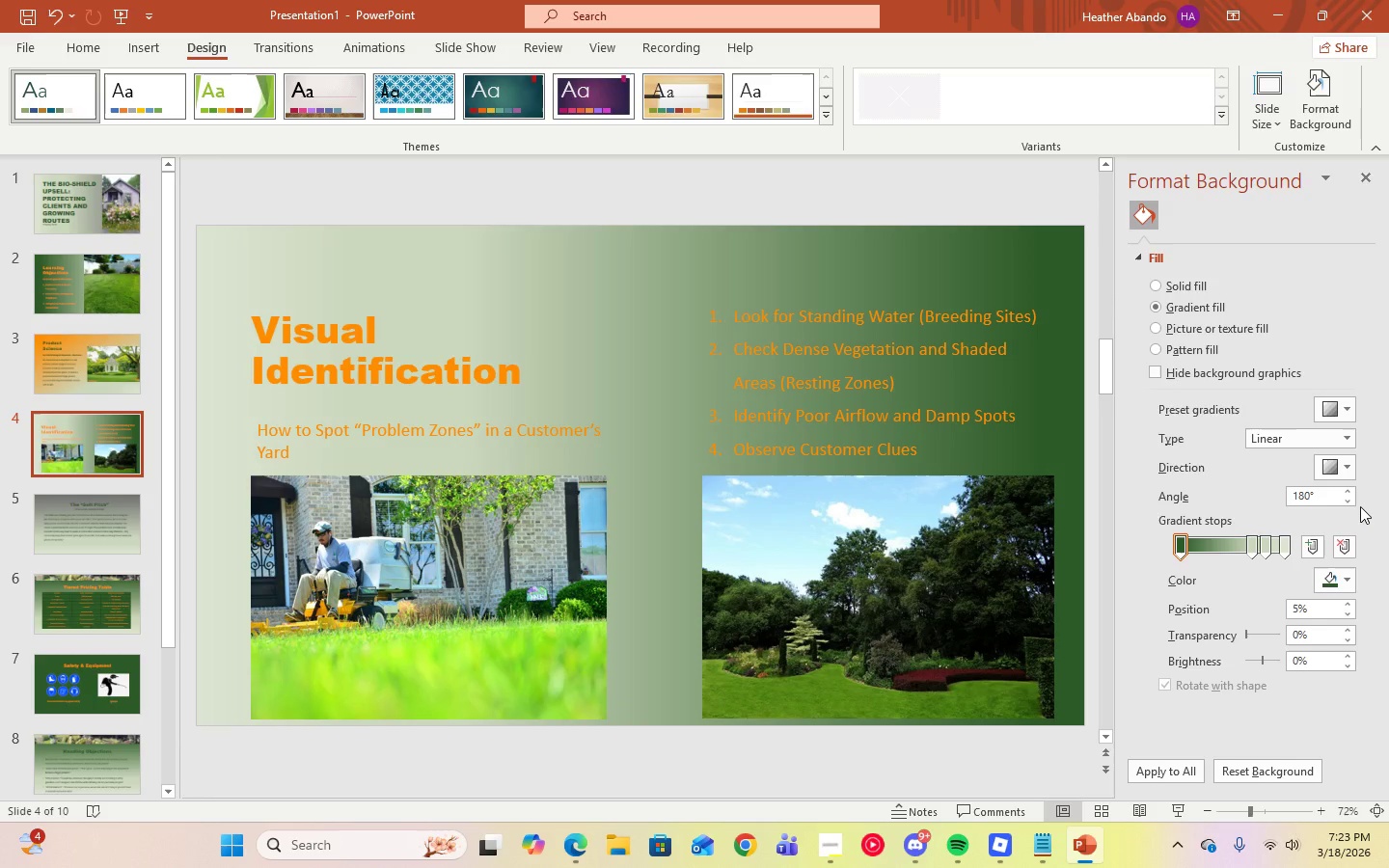 
left_click([1342, 473])
 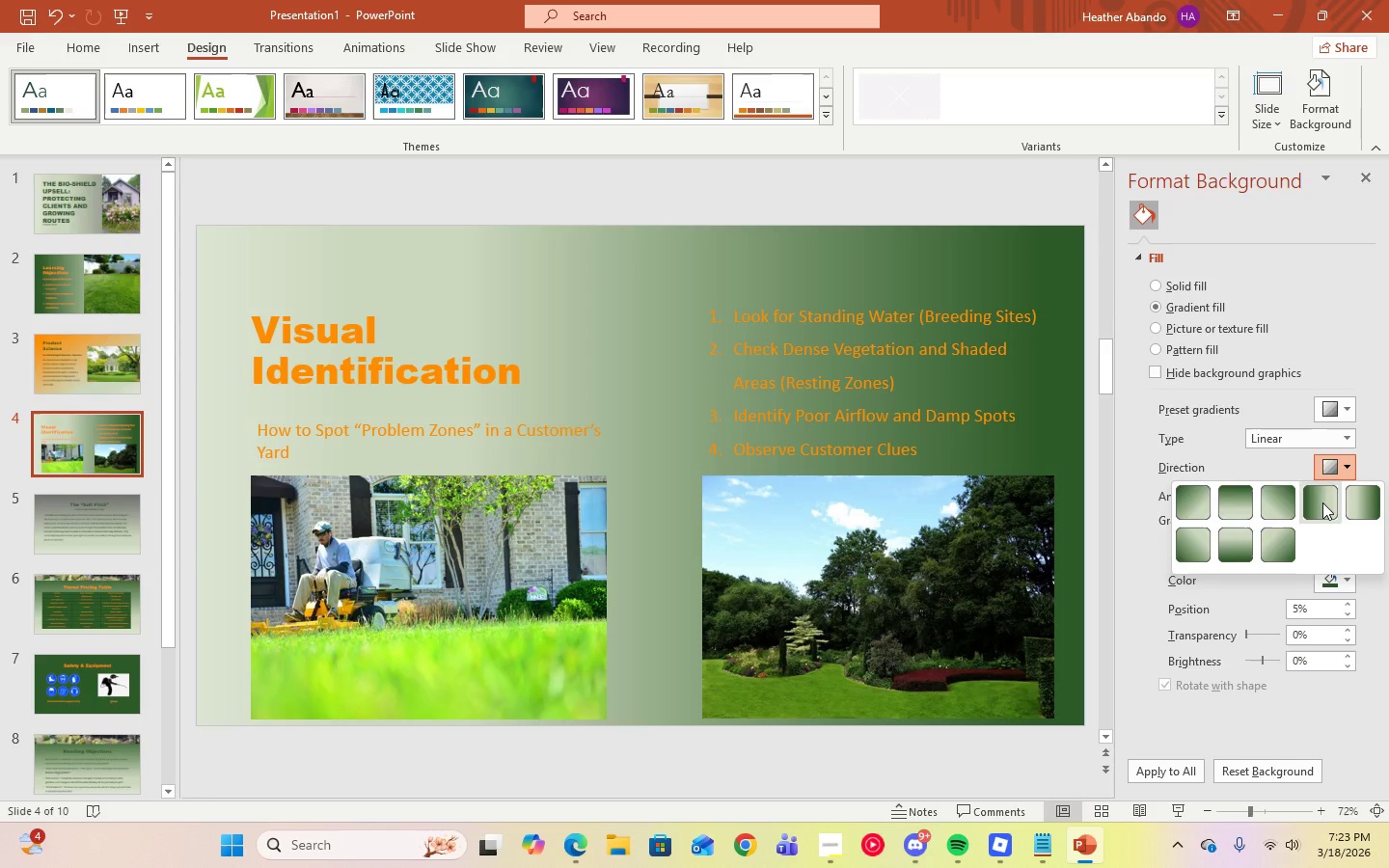 
left_click([1322, 502])
 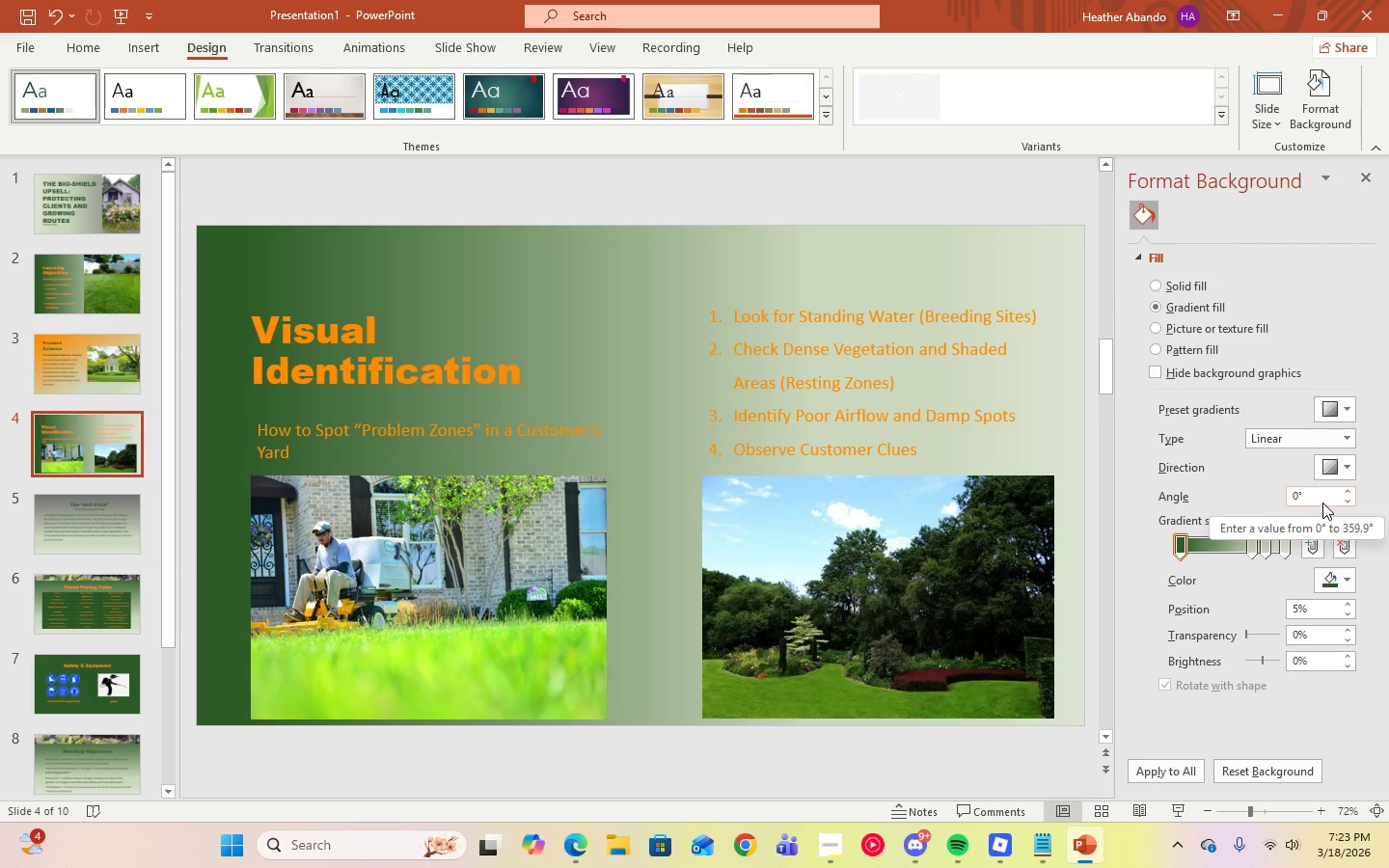 
left_click([1339, 461])
 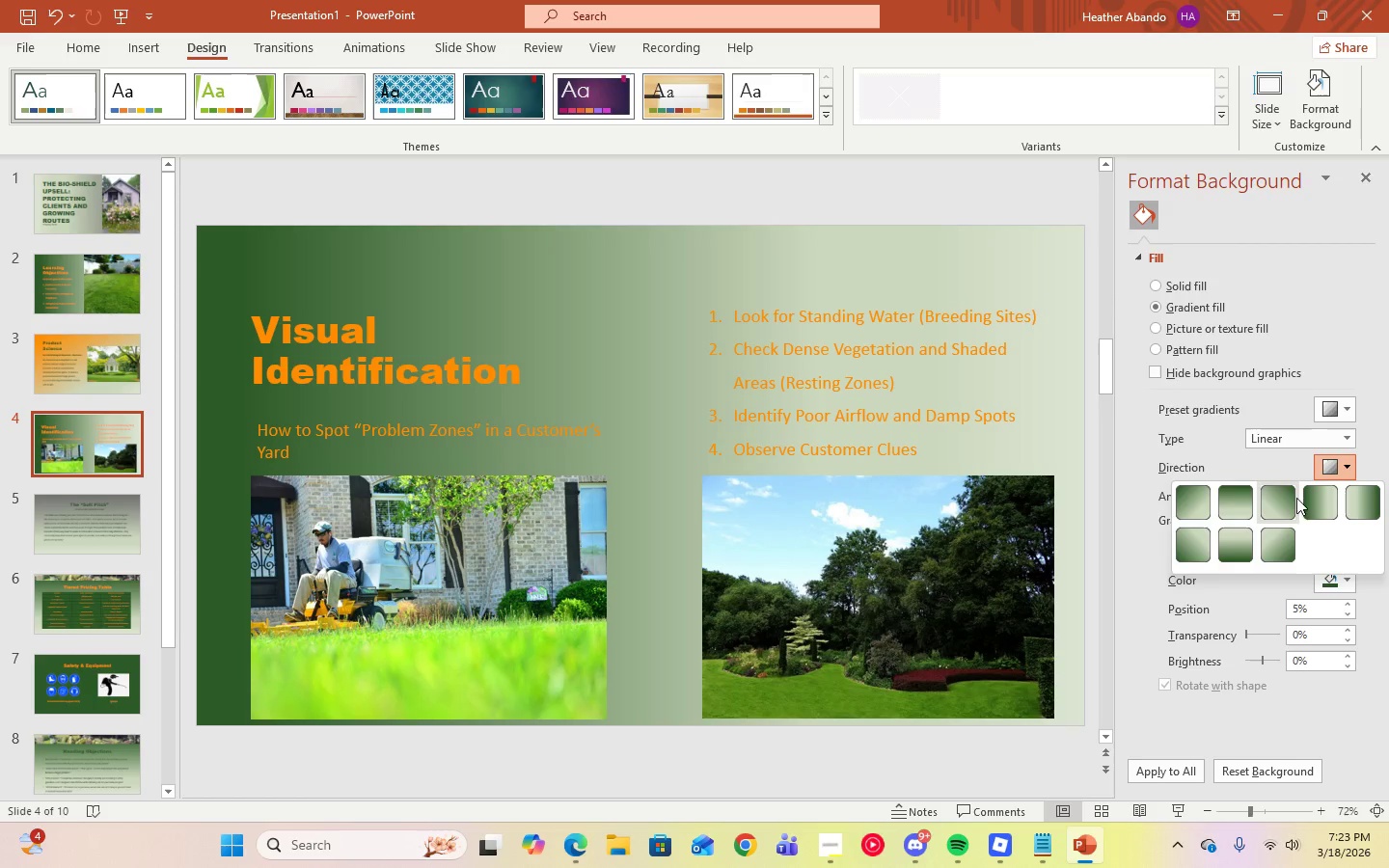 
left_click([1289, 501])
 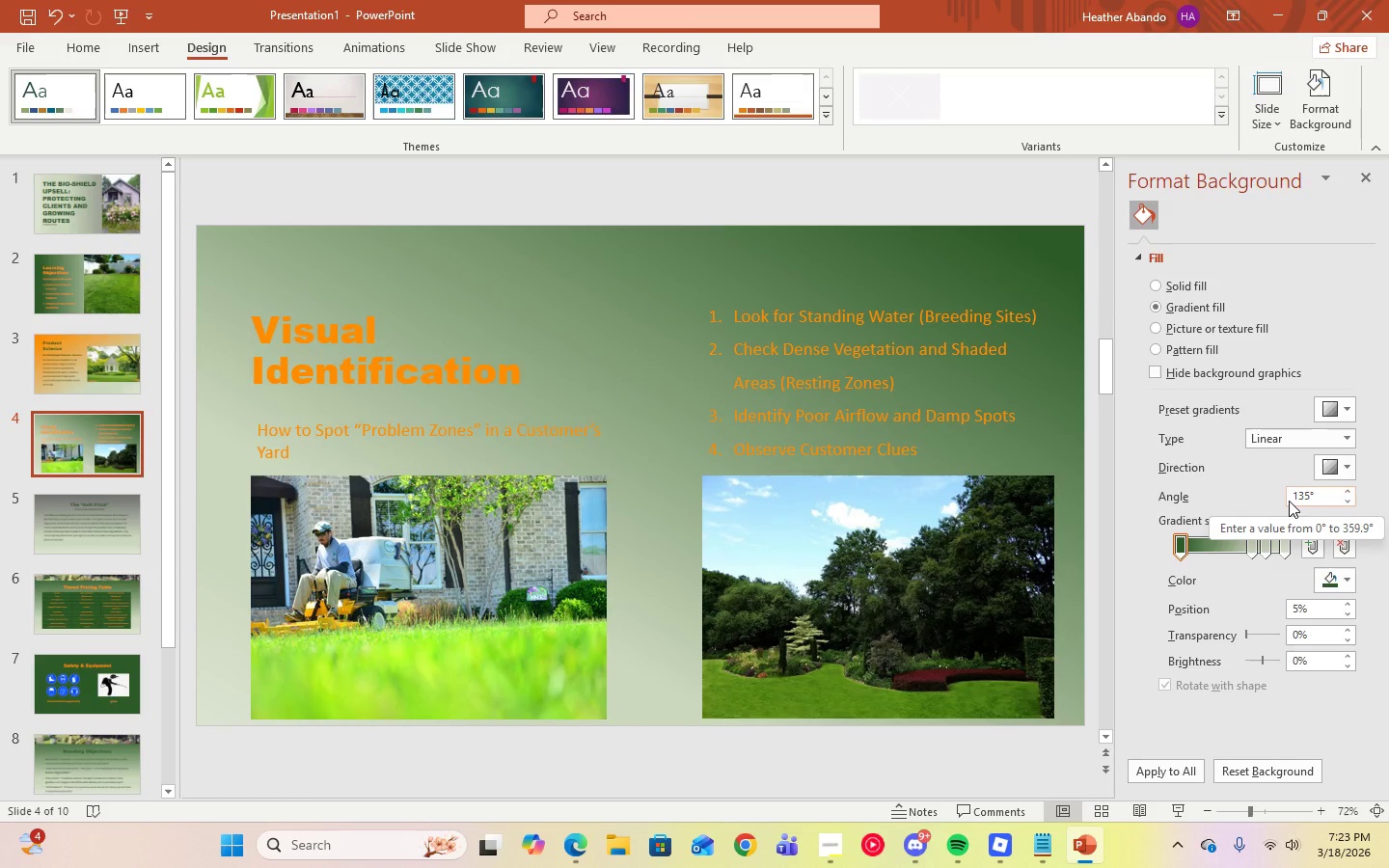 
left_click([1337, 463])
 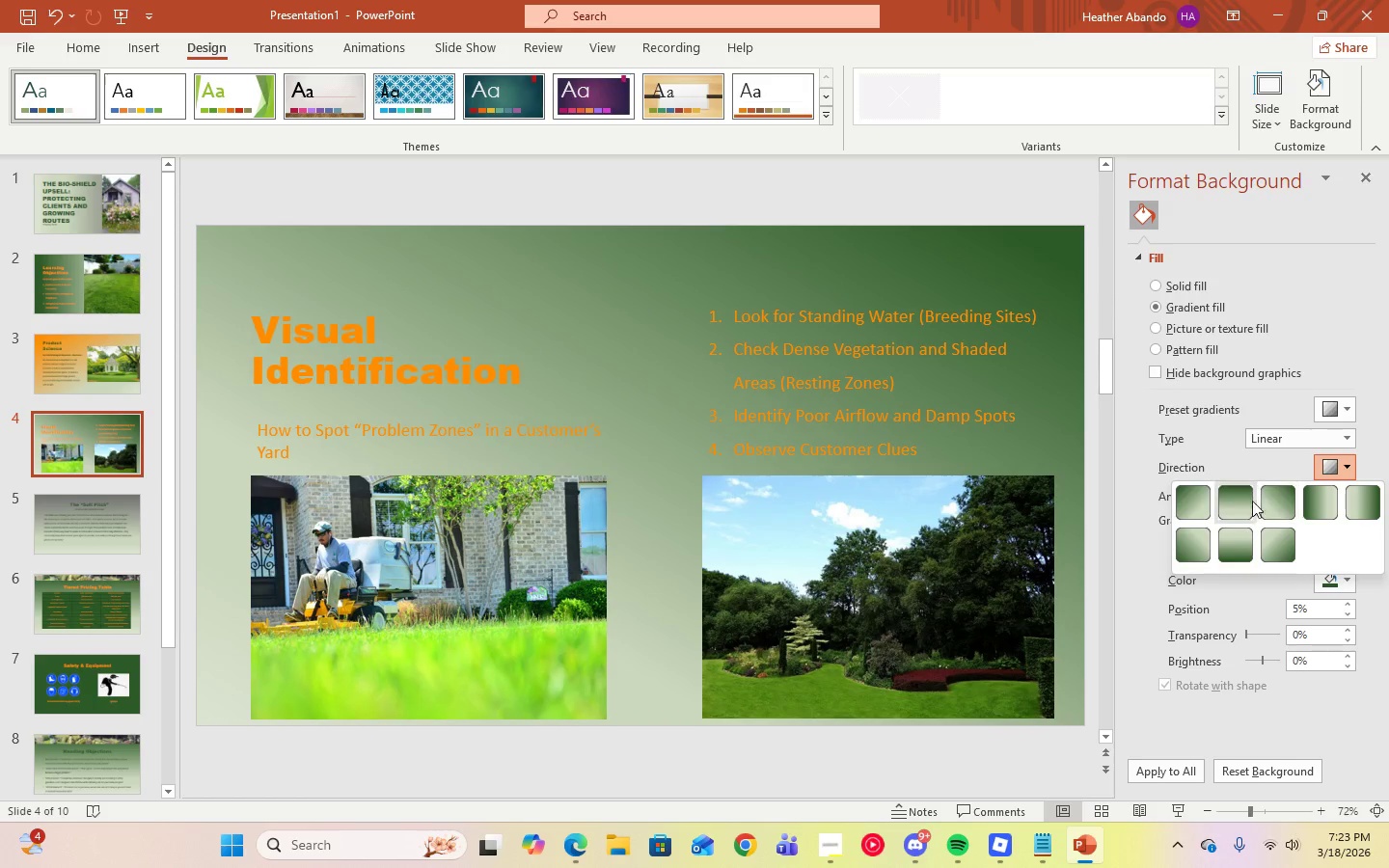 
left_click([1244, 503])
 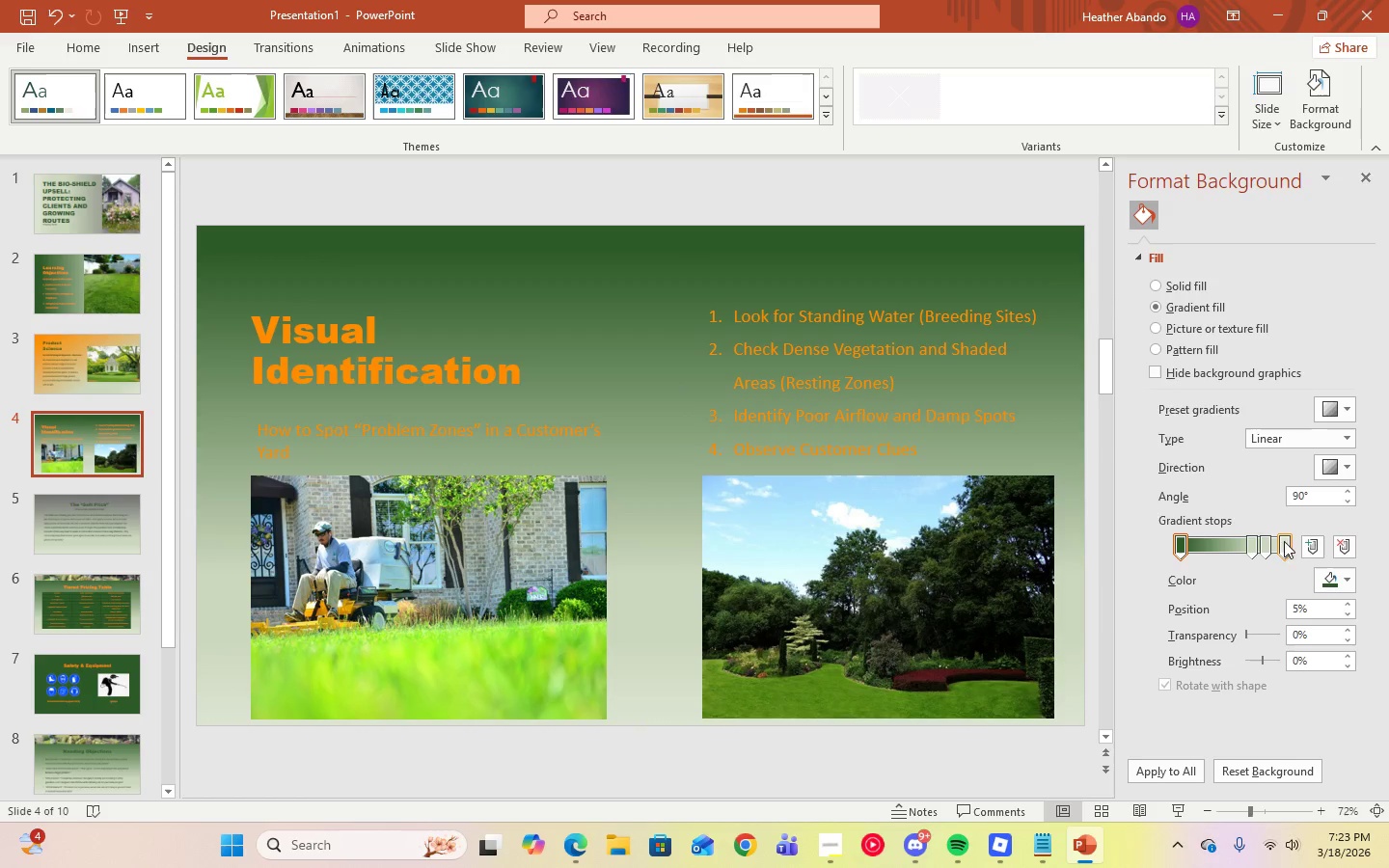 
left_click([1348, 475])
 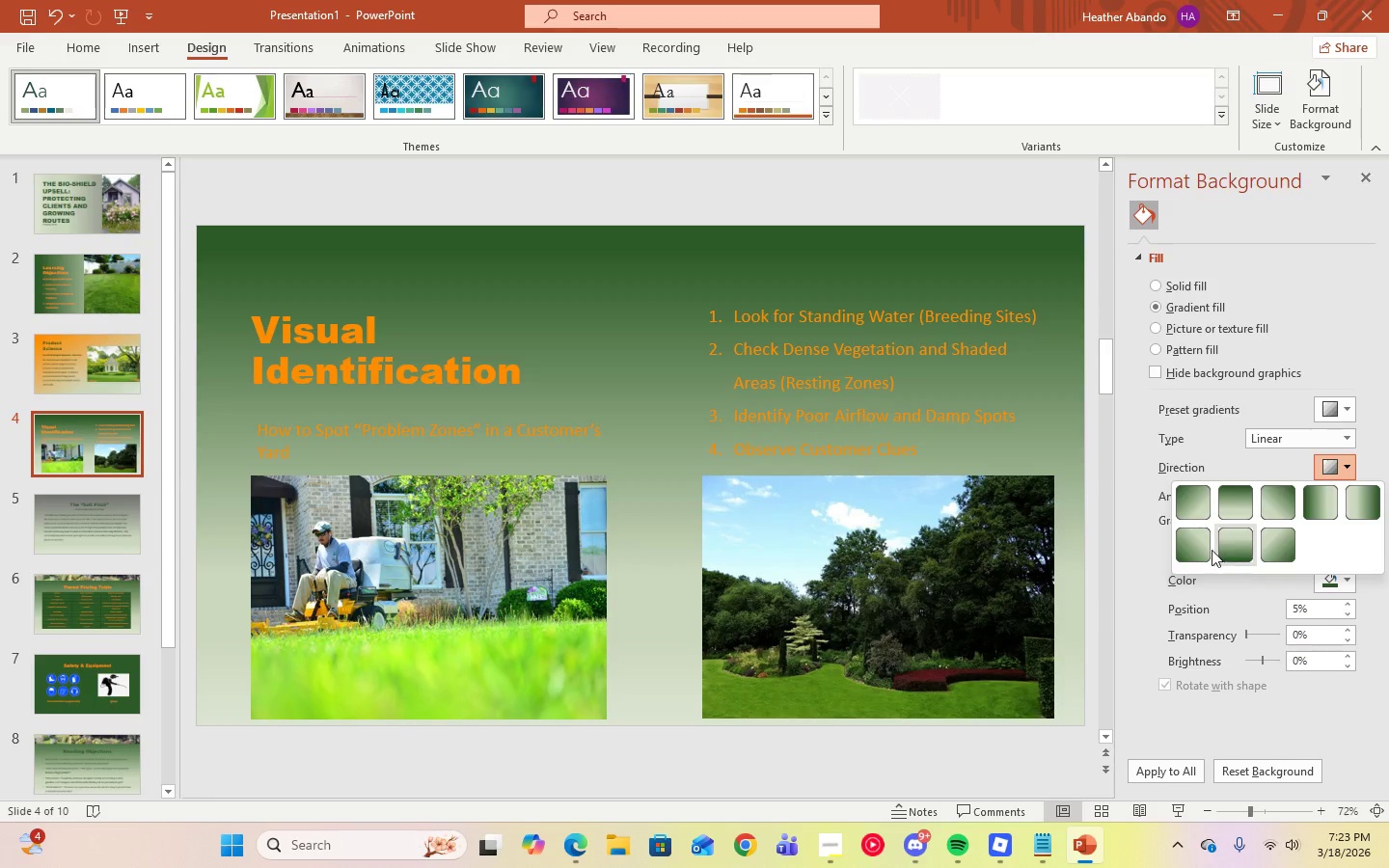 
left_click([1201, 550])
 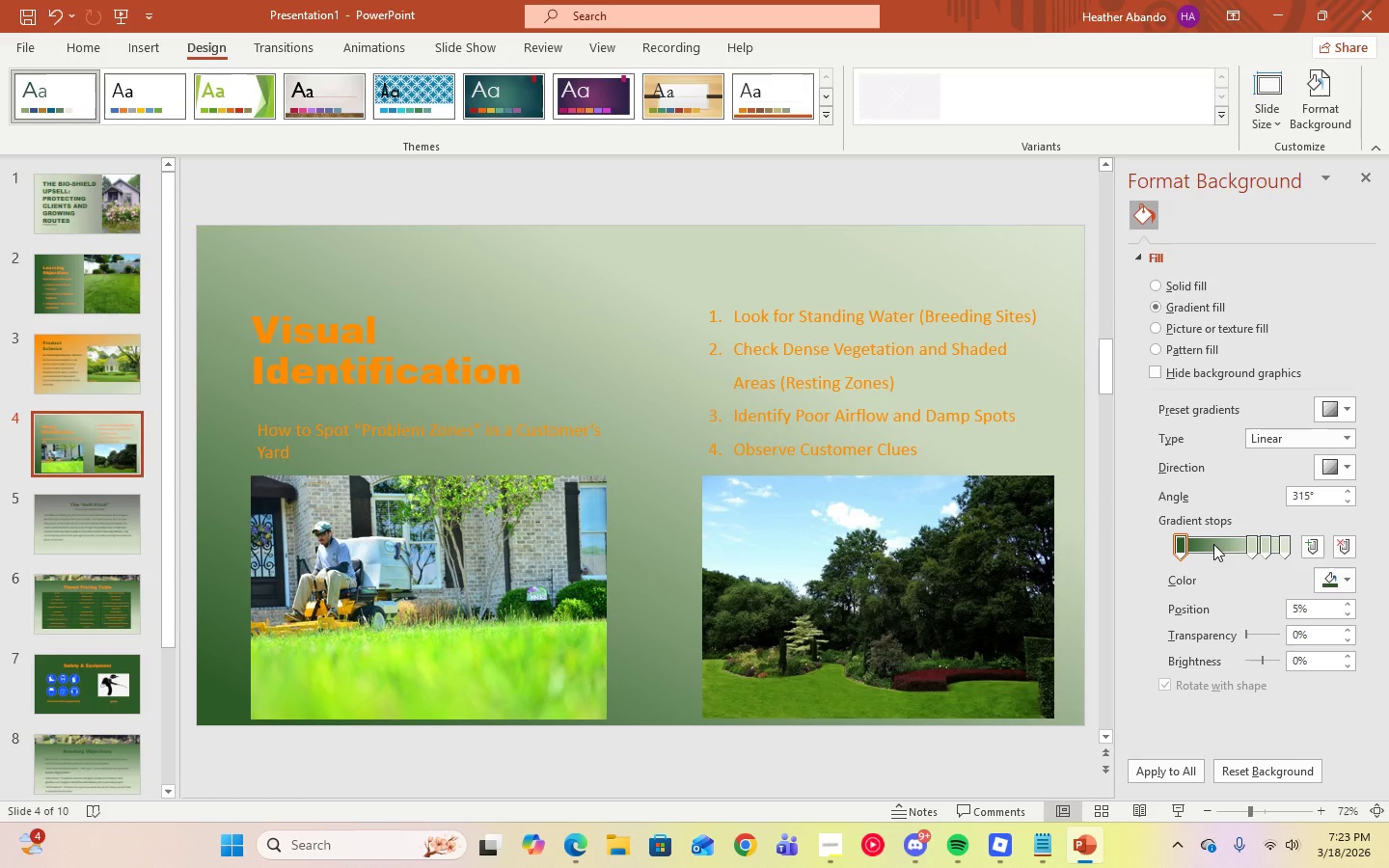 
left_click([1328, 473])
 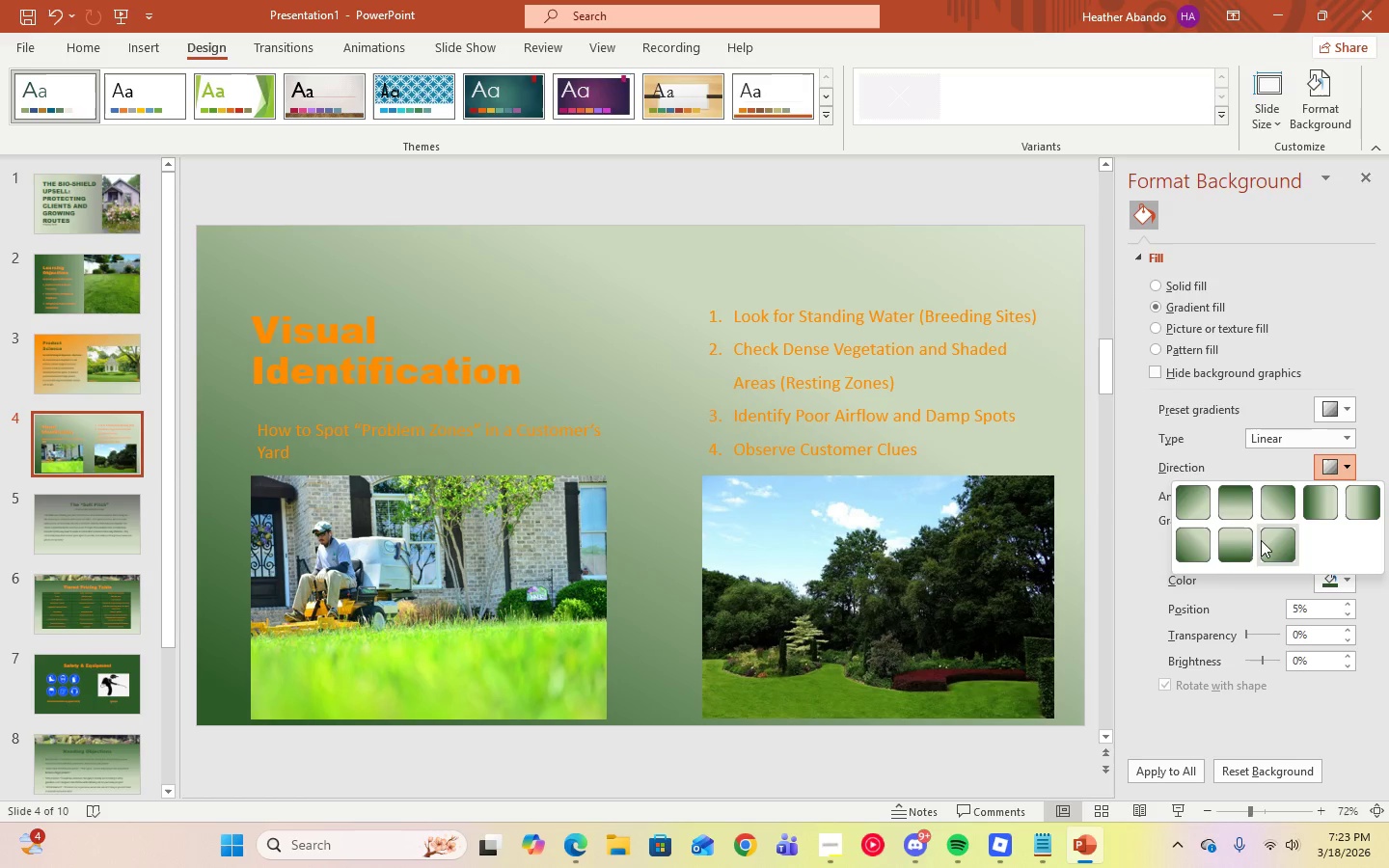 
left_click([1230, 552])
 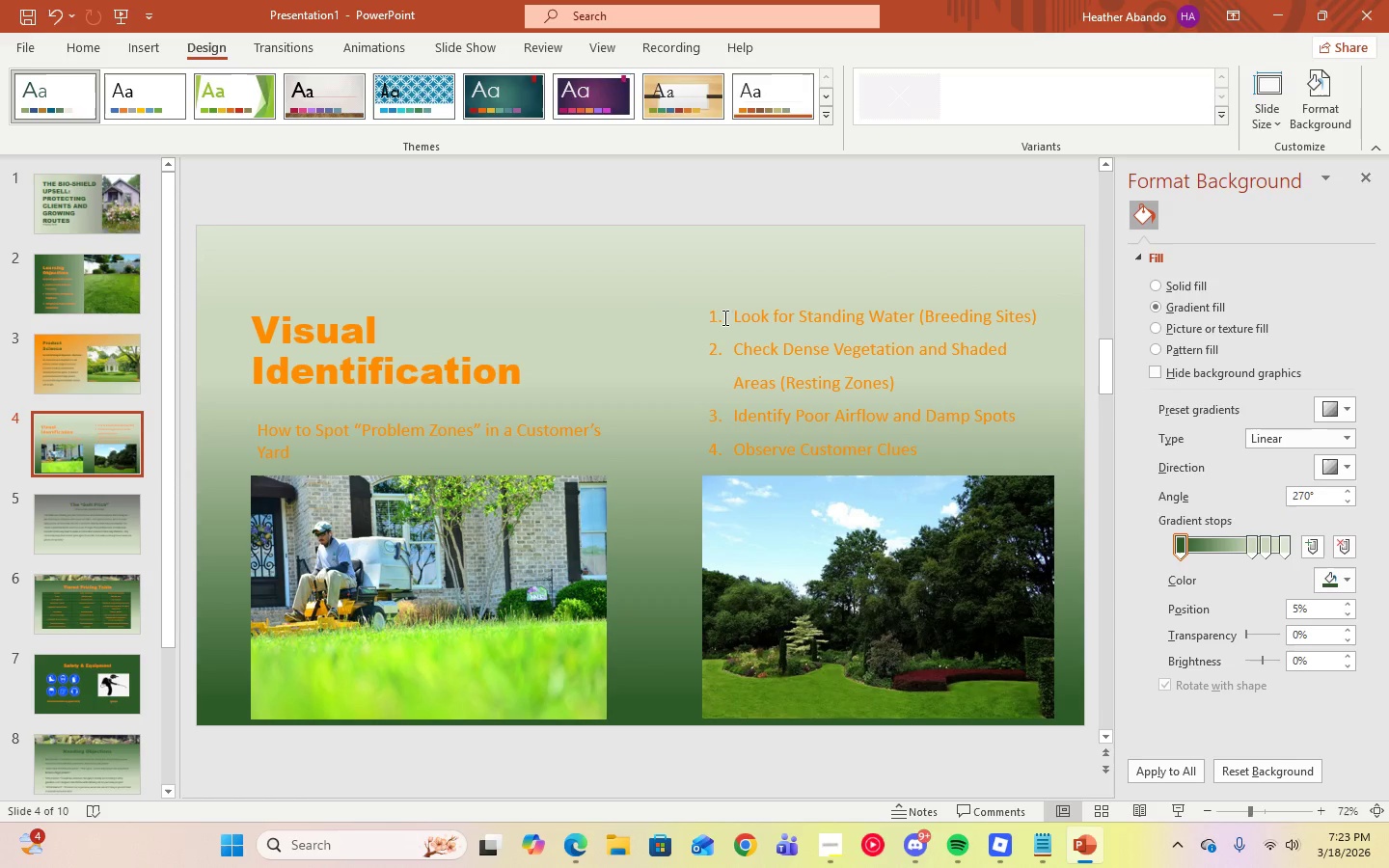 
left_click([620, 295])
 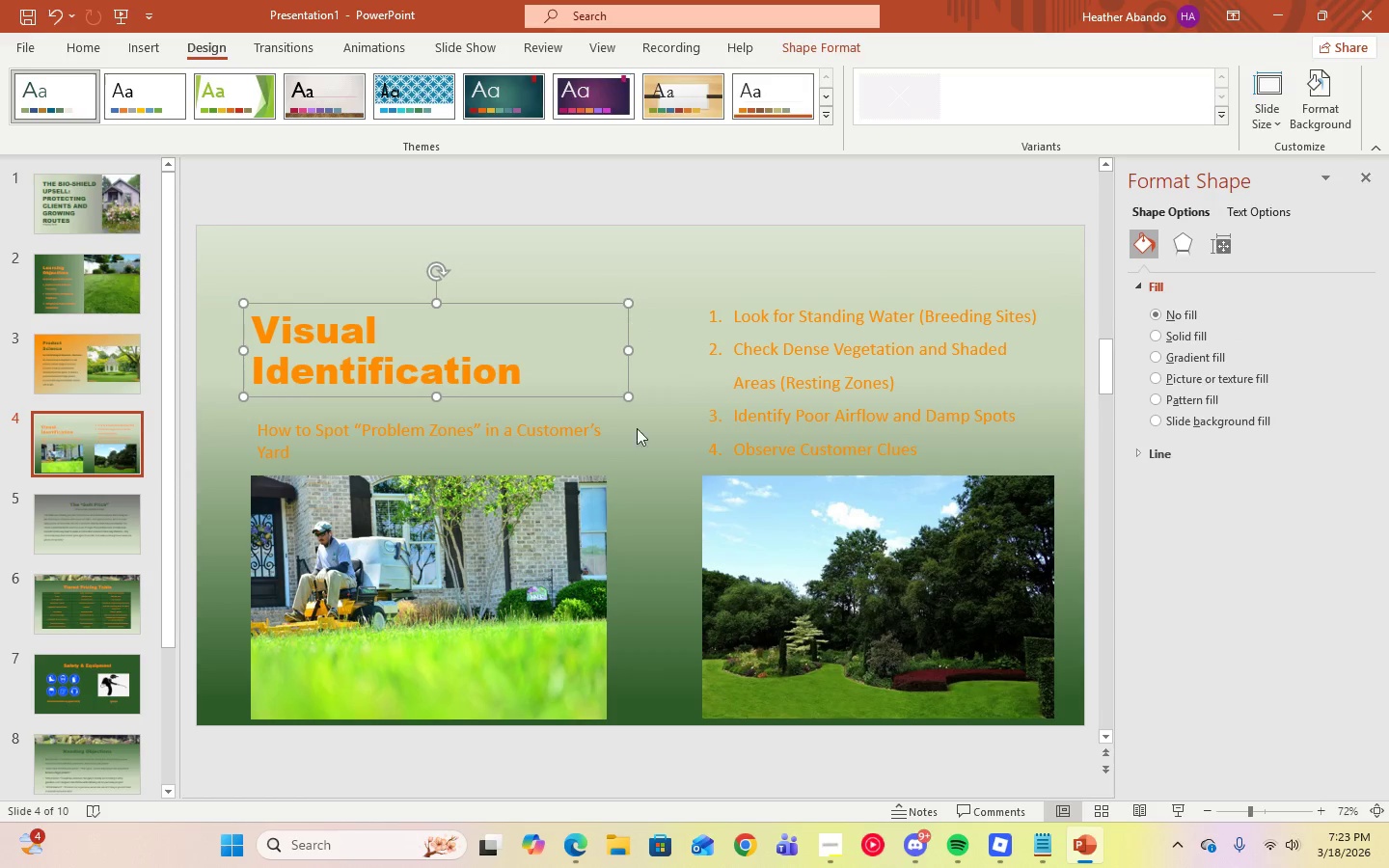 
left_click([634, 456])
 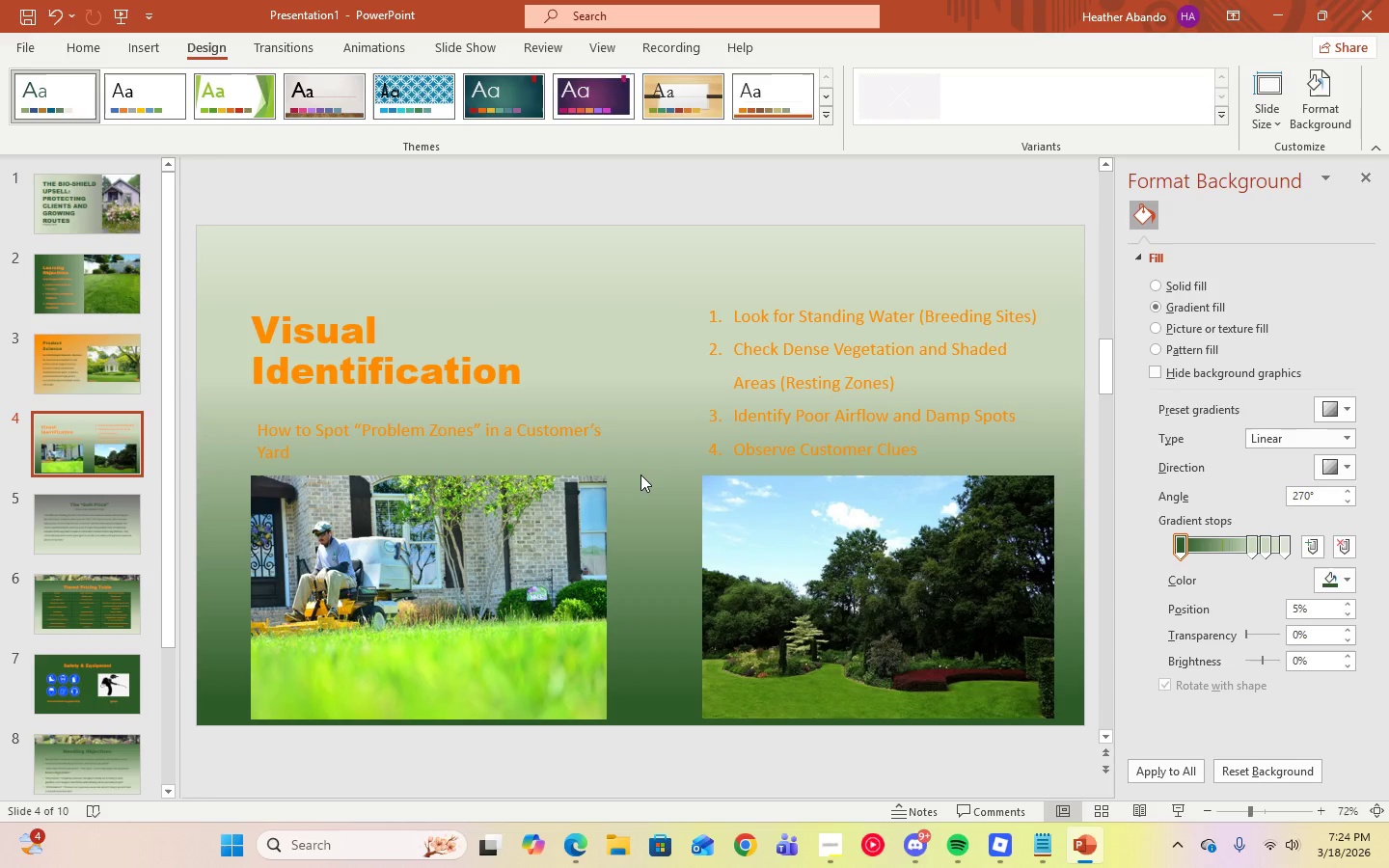 
wait(14.84)
 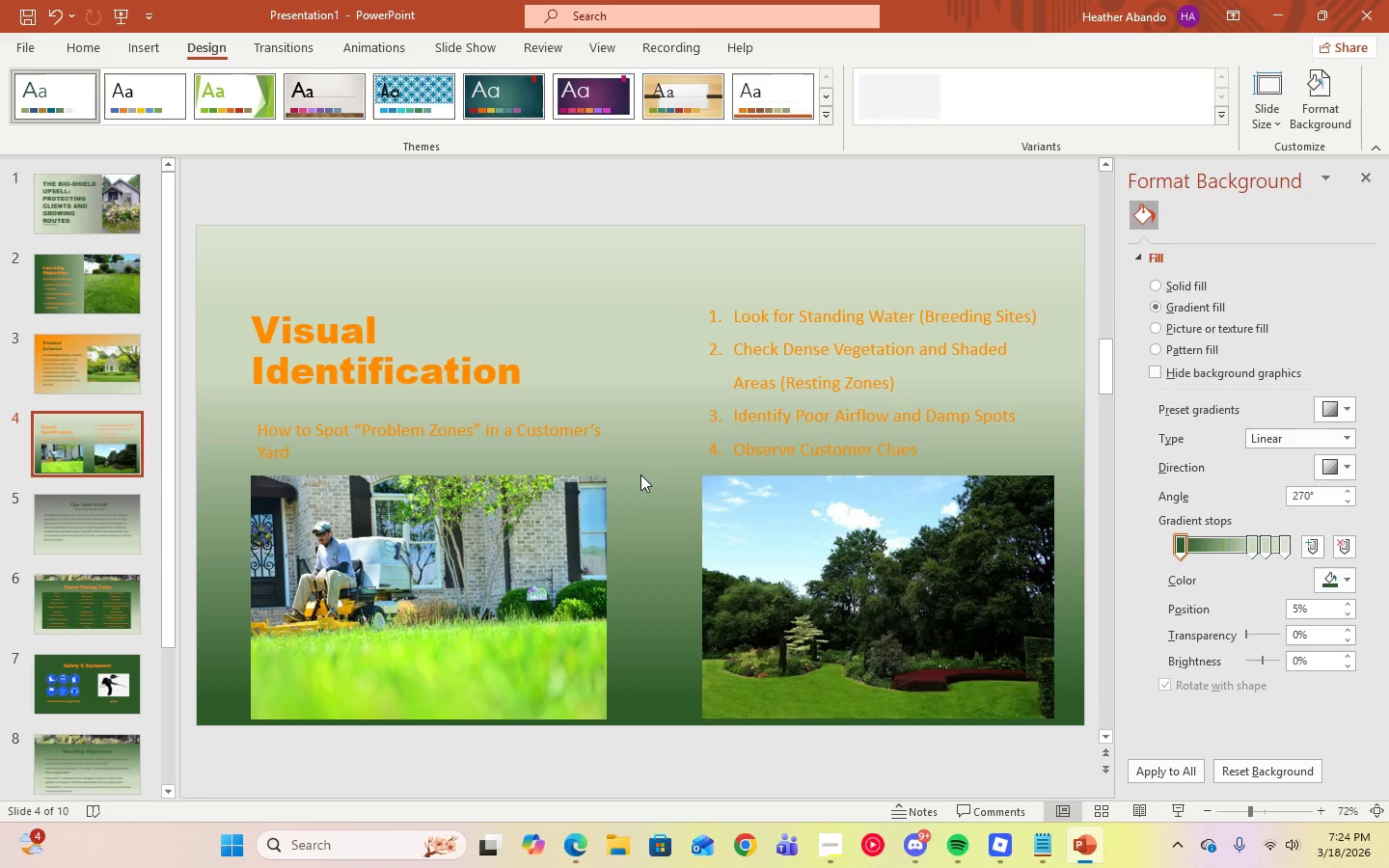 
left_click([84, 222])
 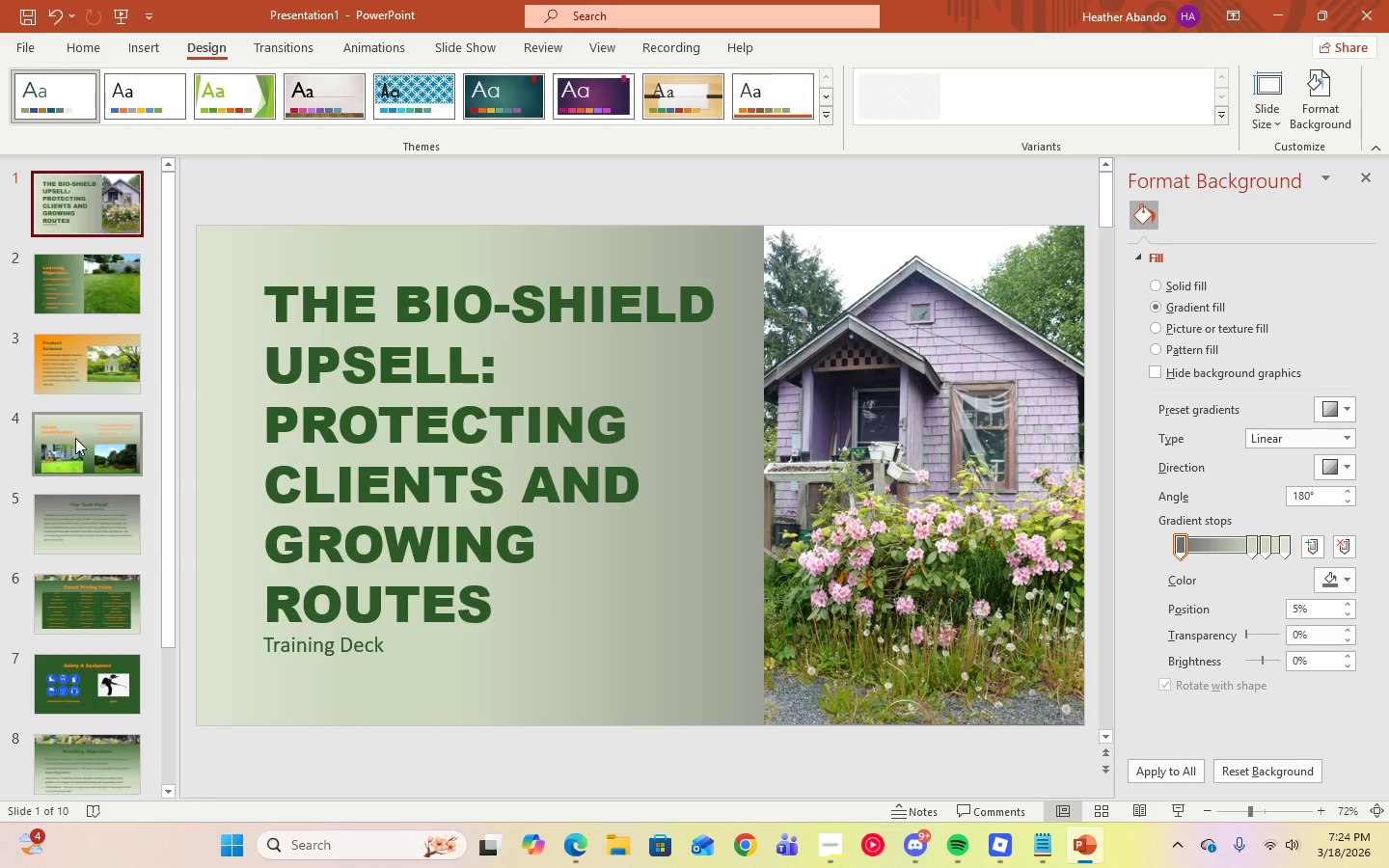 
left_click([74, 449])
 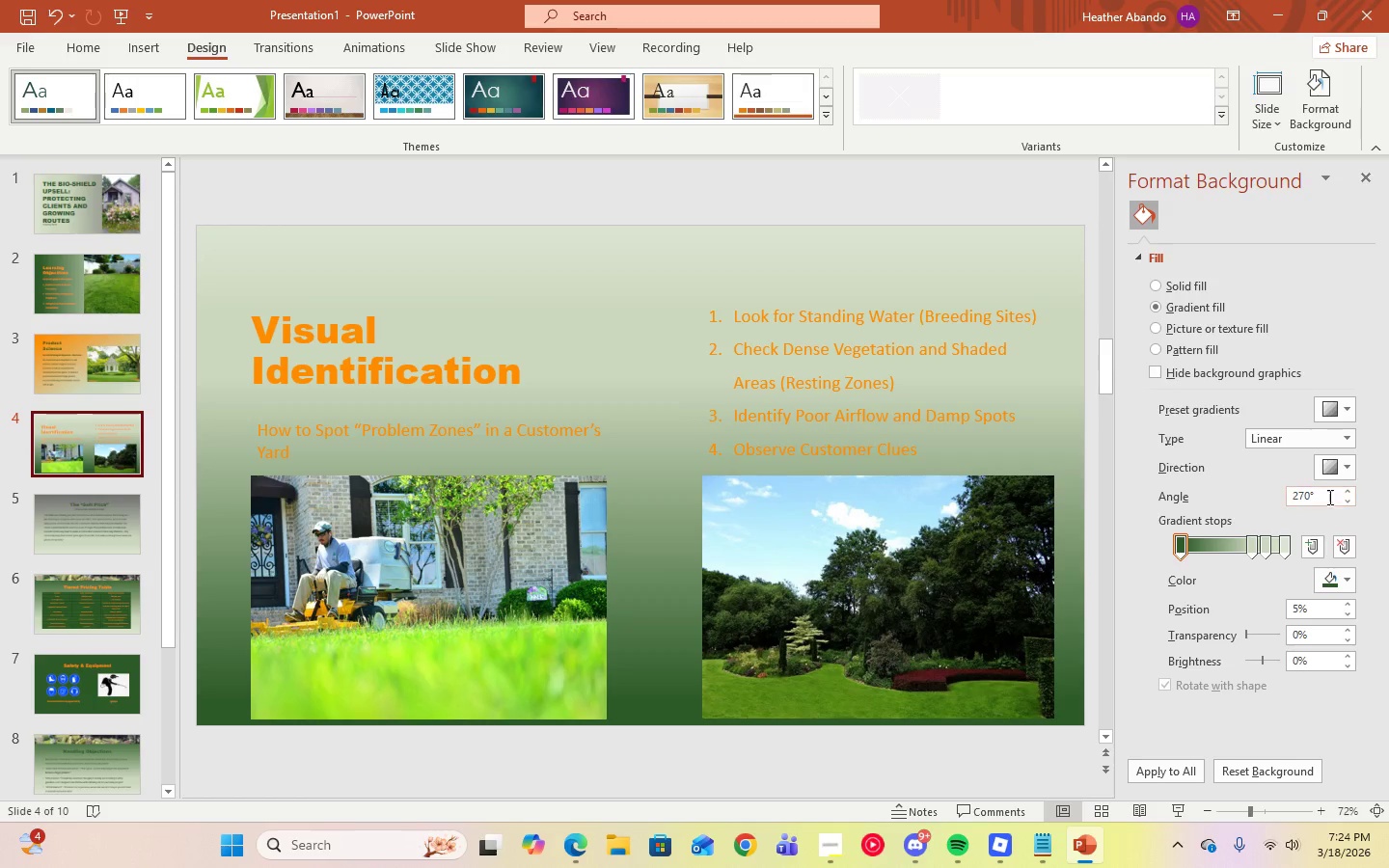 
left_click([1345, 574])
 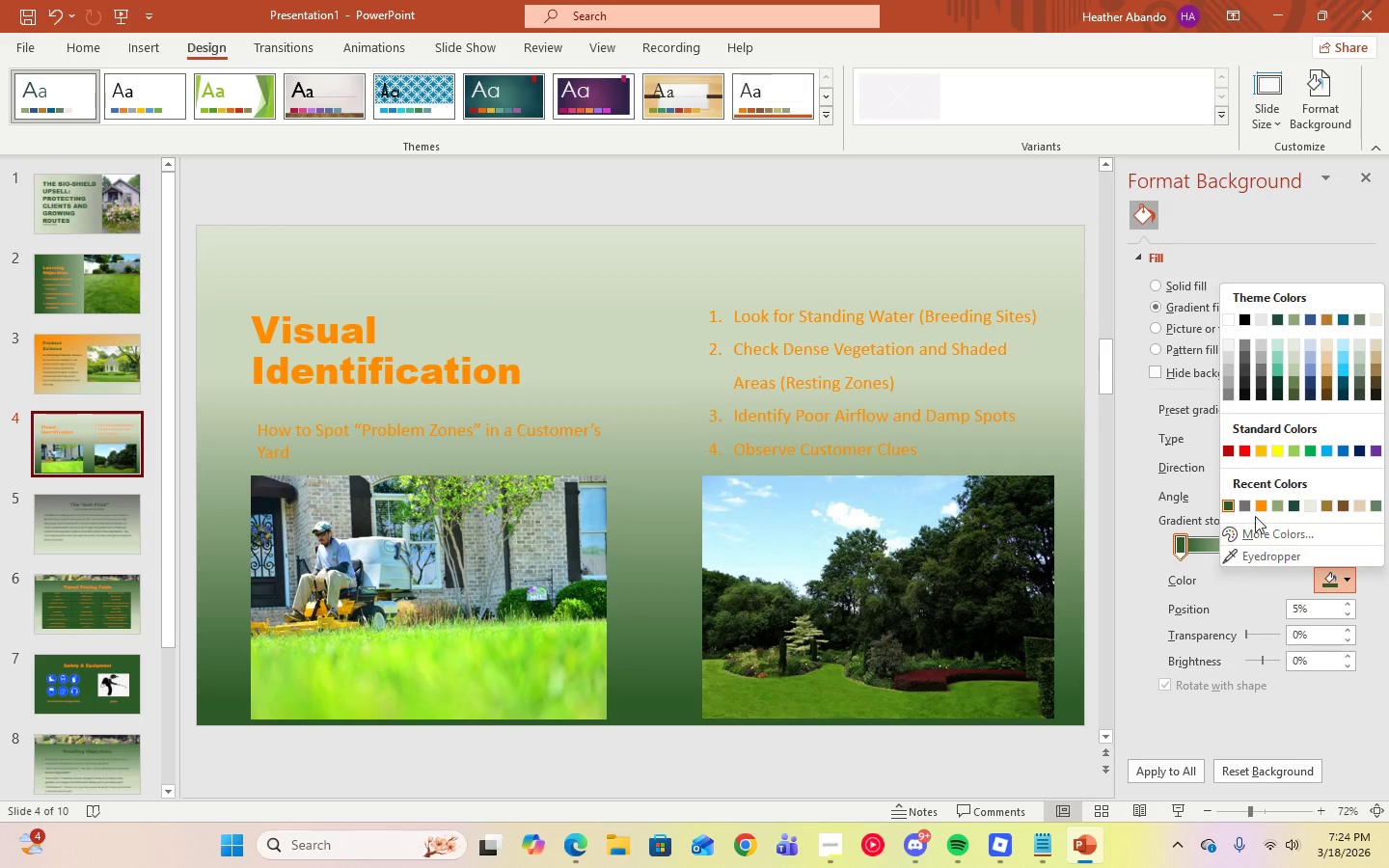 
left_click([1243, 506])
 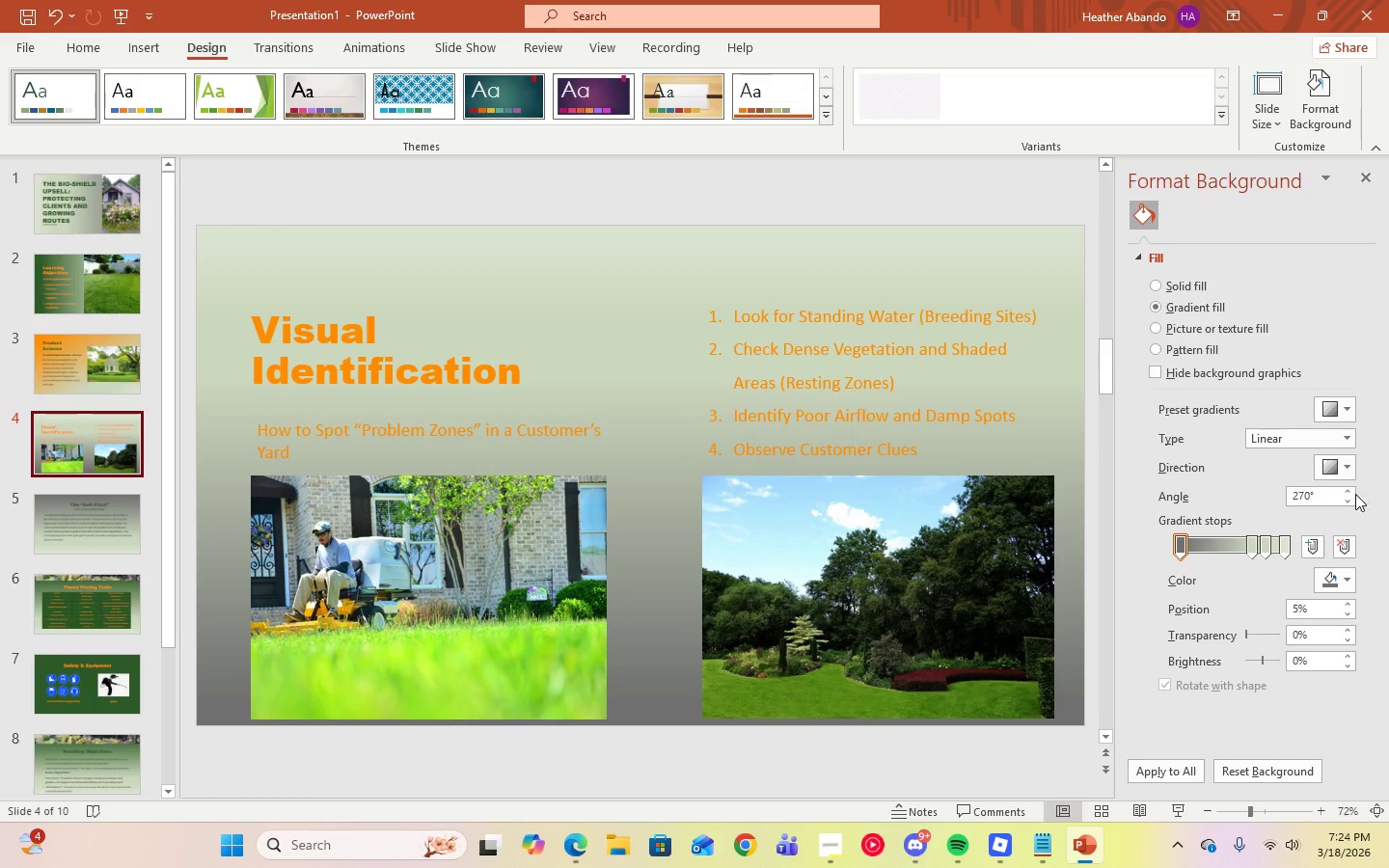 
left_click([1343, 571])
 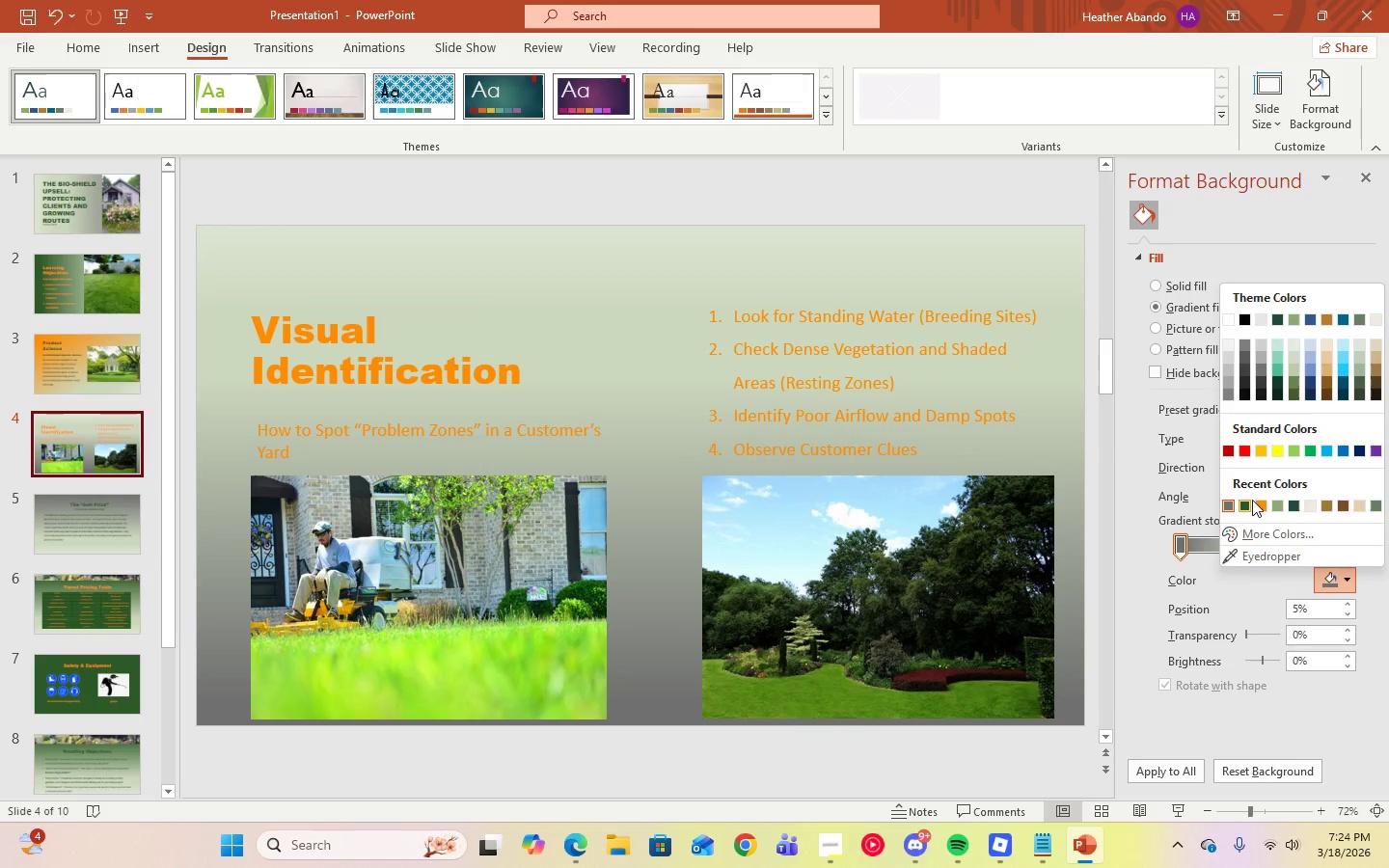 
left_click([1247, 502])
 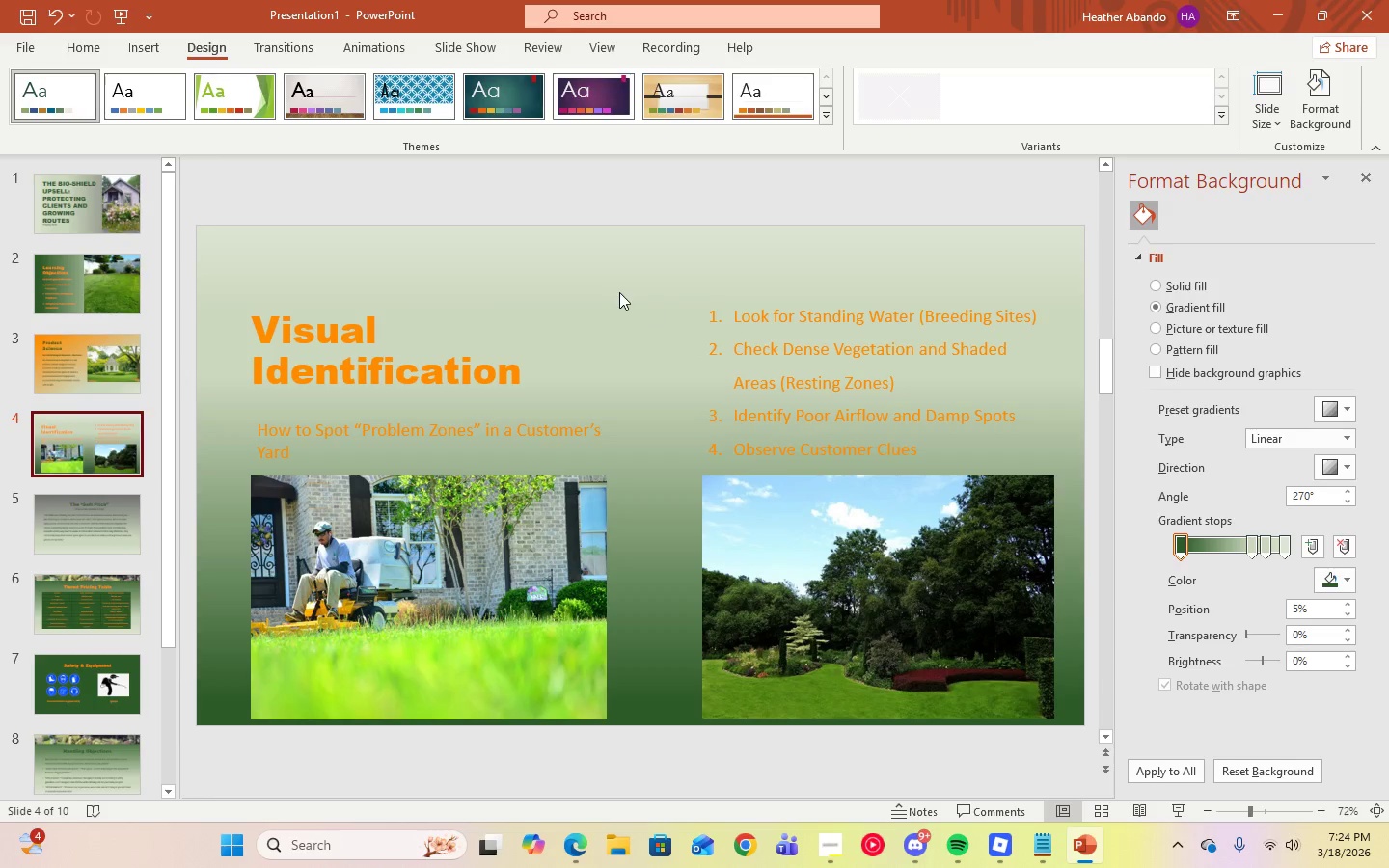 
left_click([613, 288])
 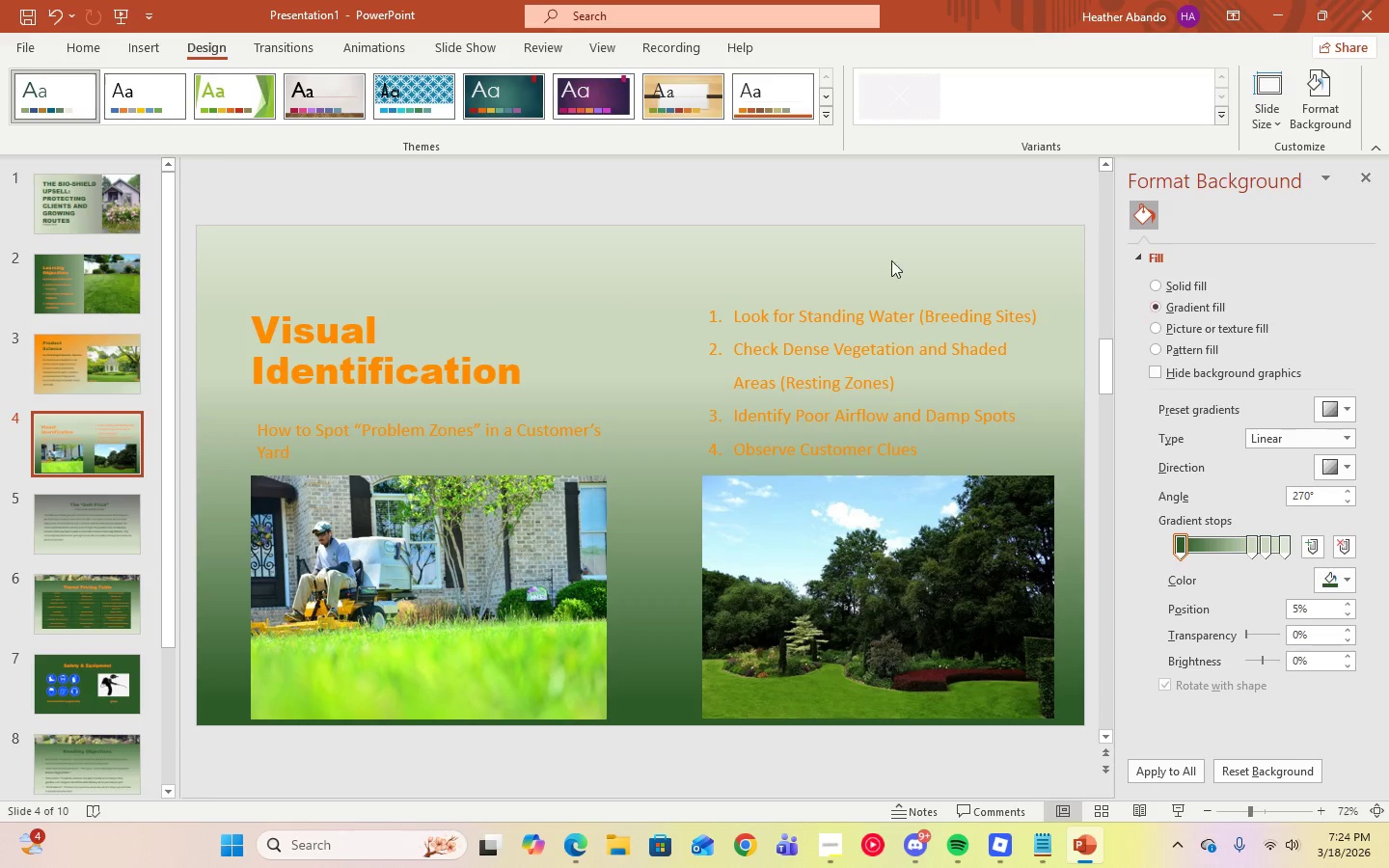 
left_click([120, 286])
 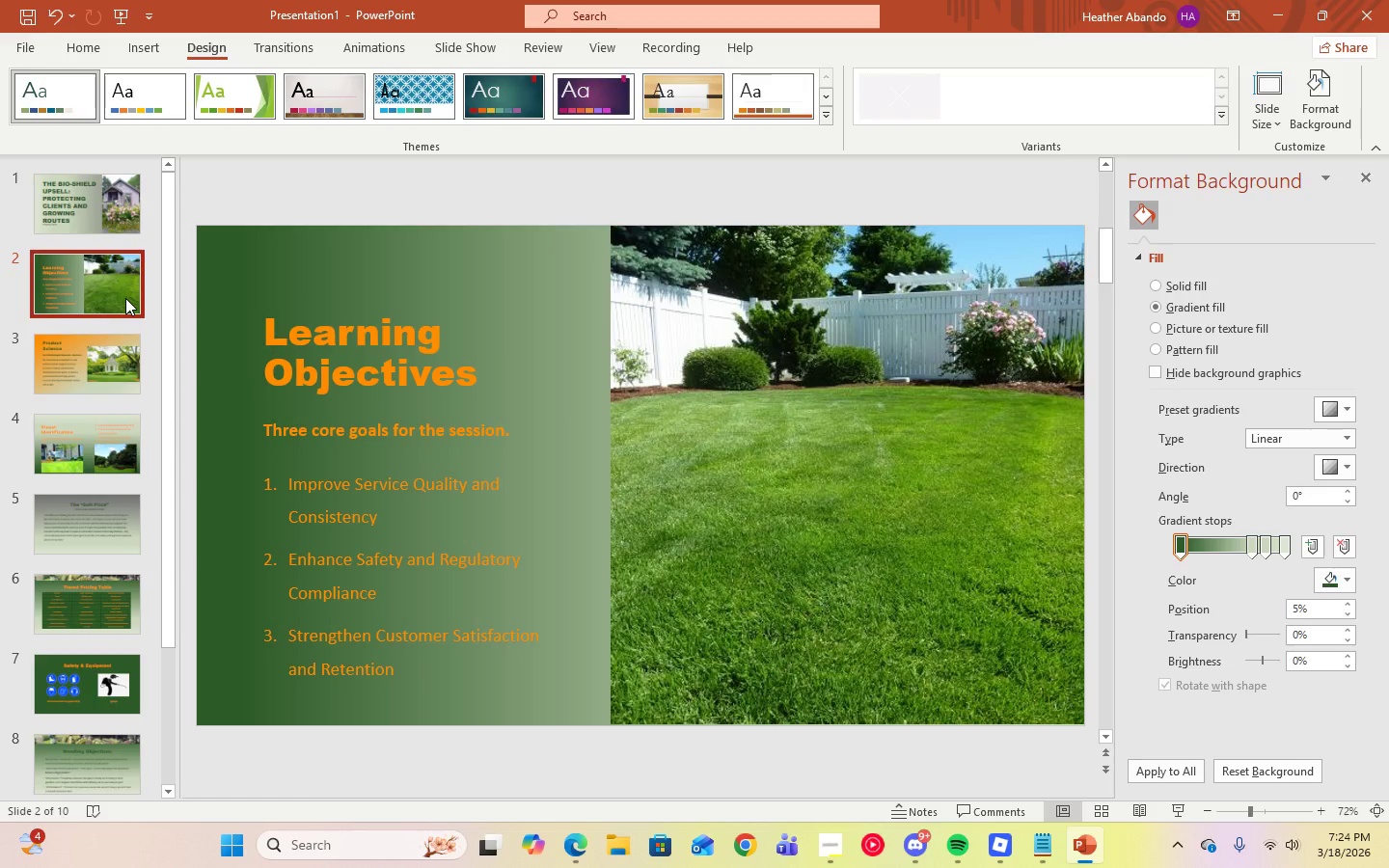 
wait(5.09)
 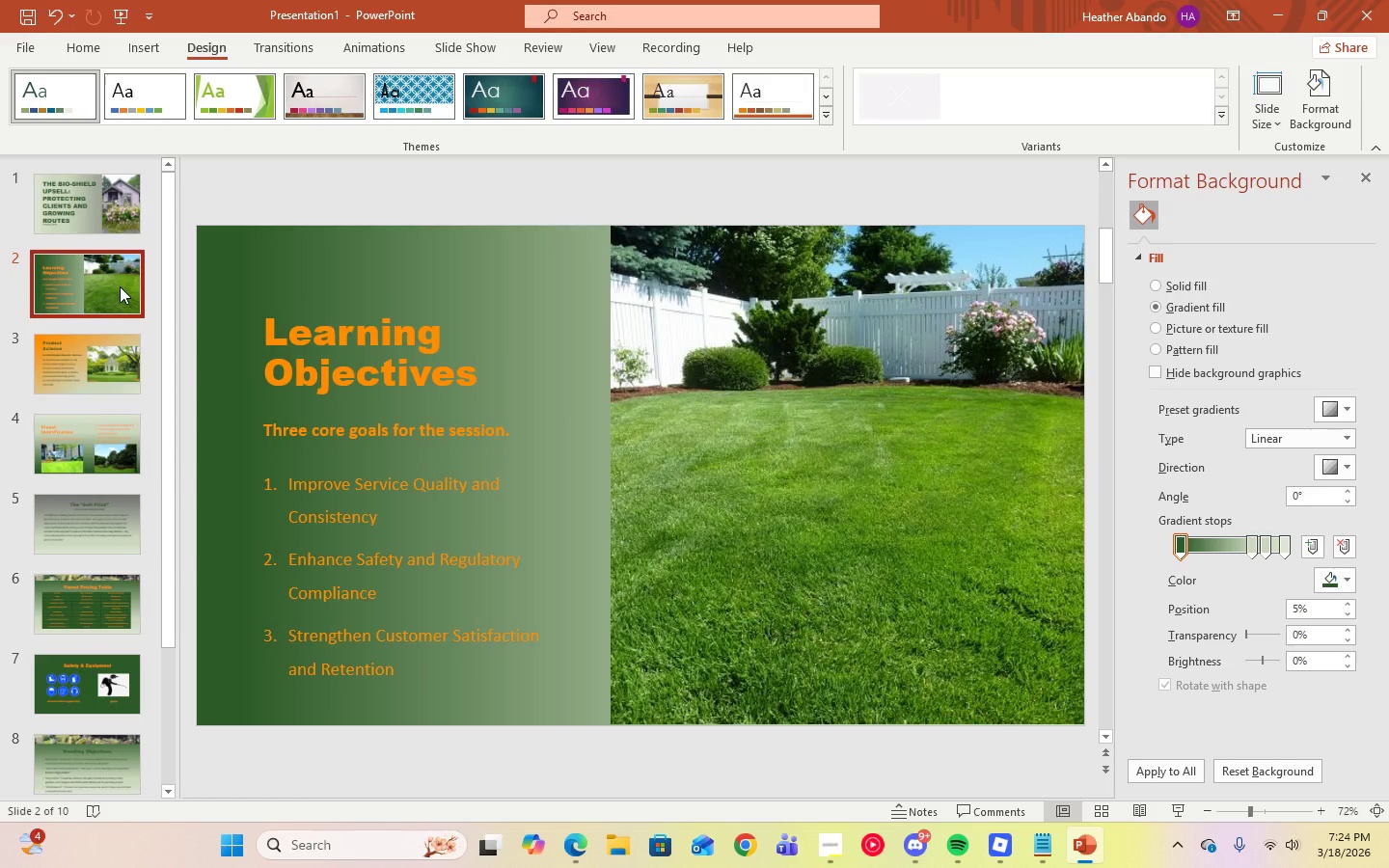 
left_click([431, 577])
 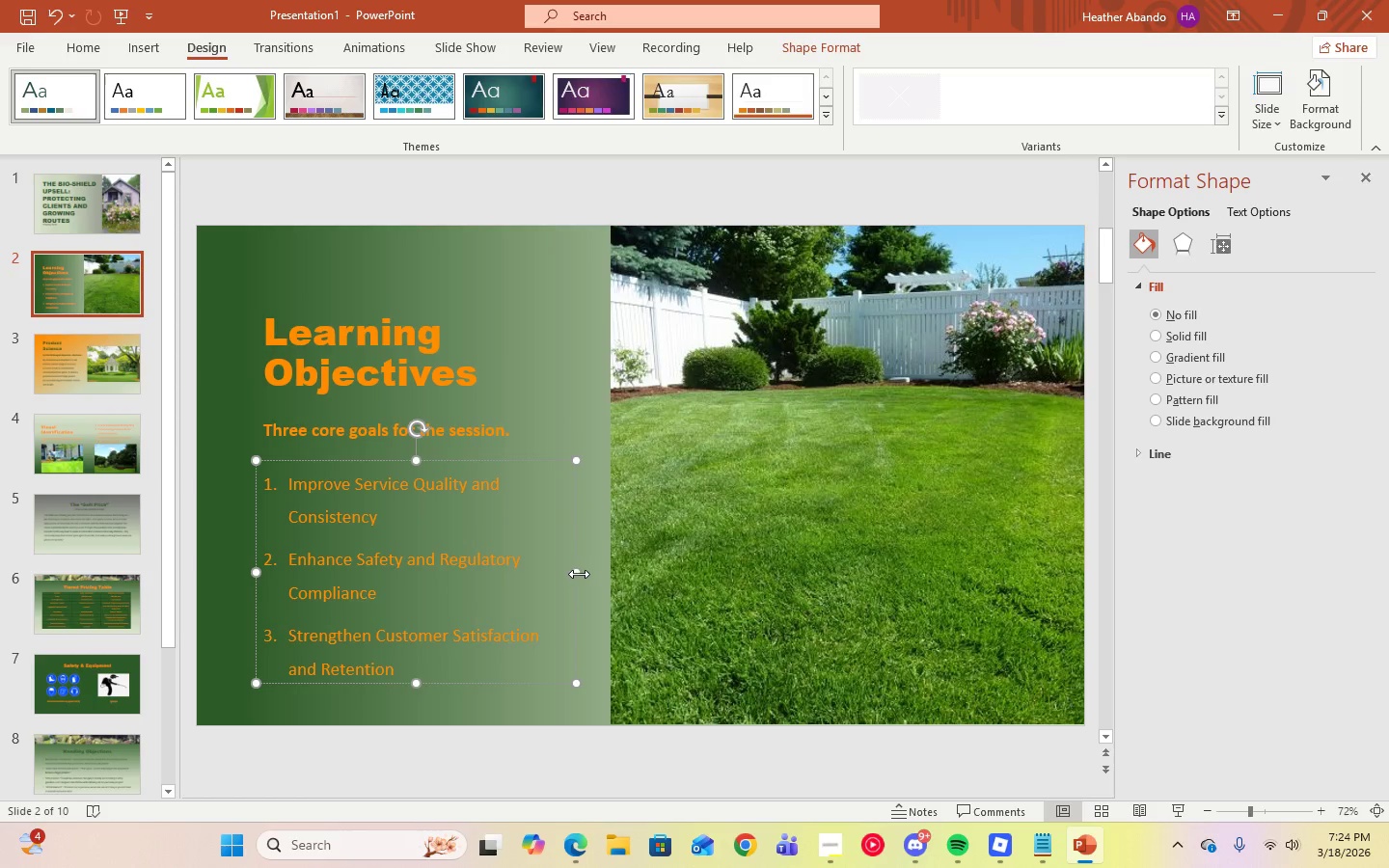 
left_click_drag(start_coordinate=[579, 574], to_coordinate=[609, 577])
 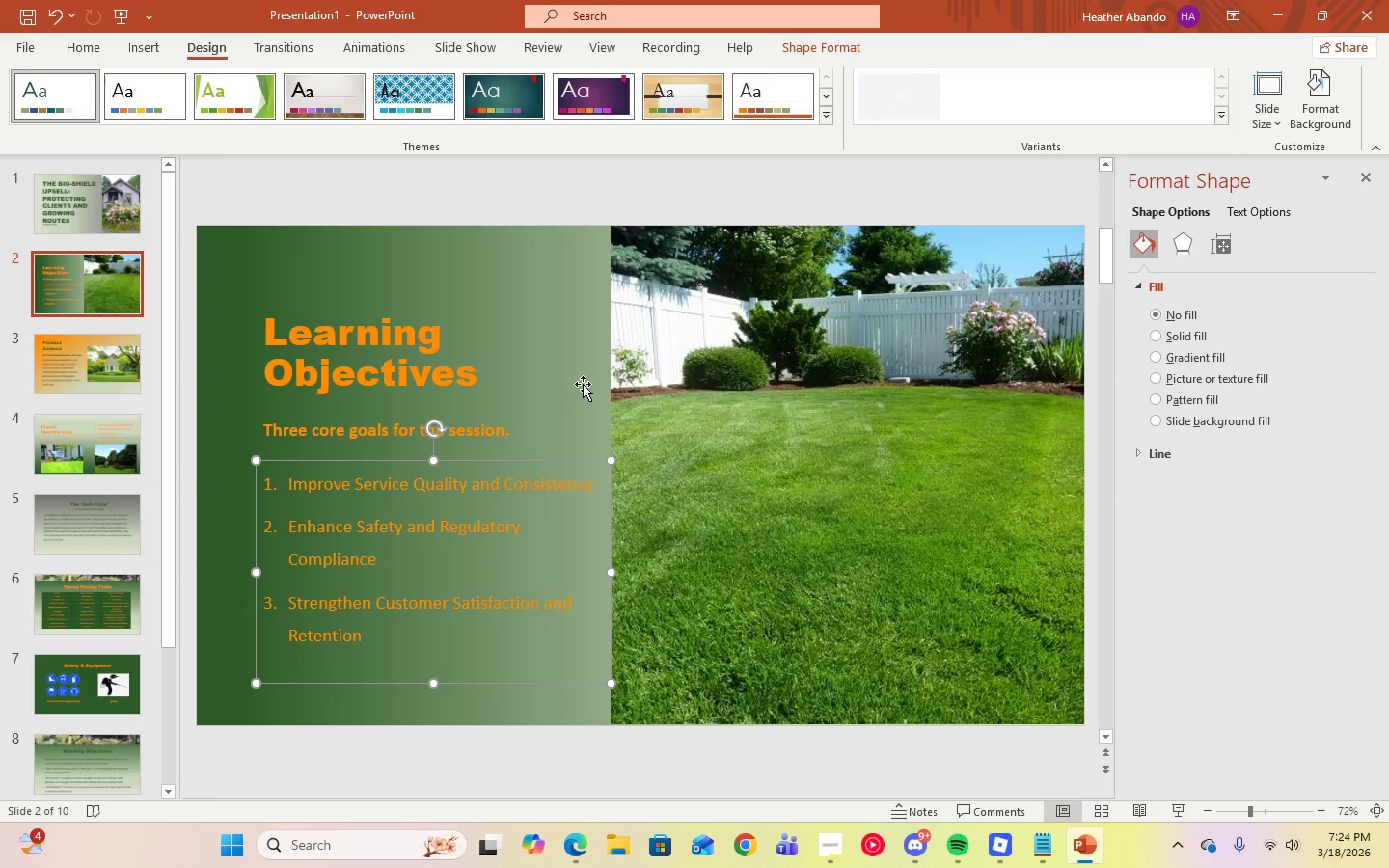 
left_click([582, 380])
 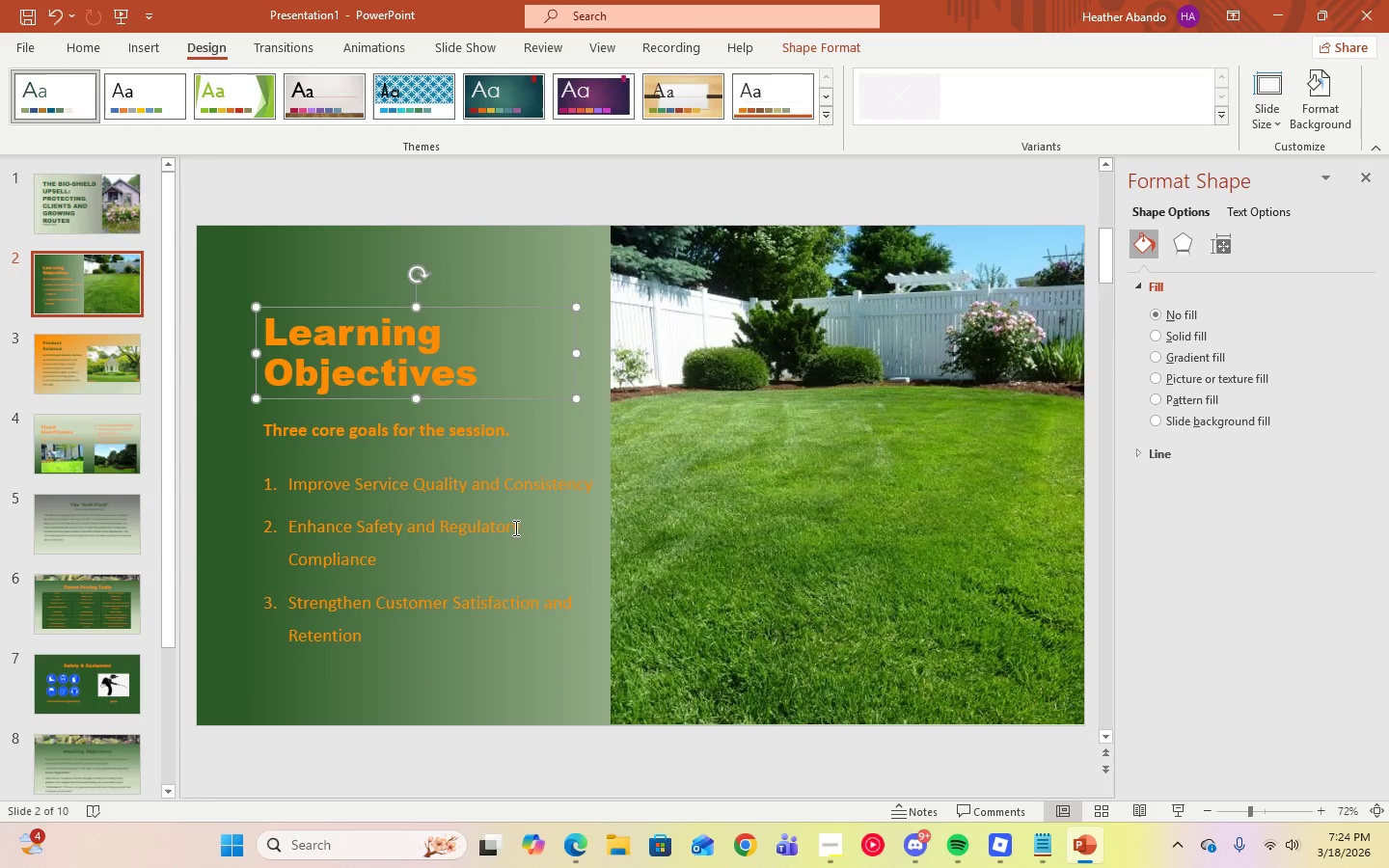 
left_click([514, 529])
 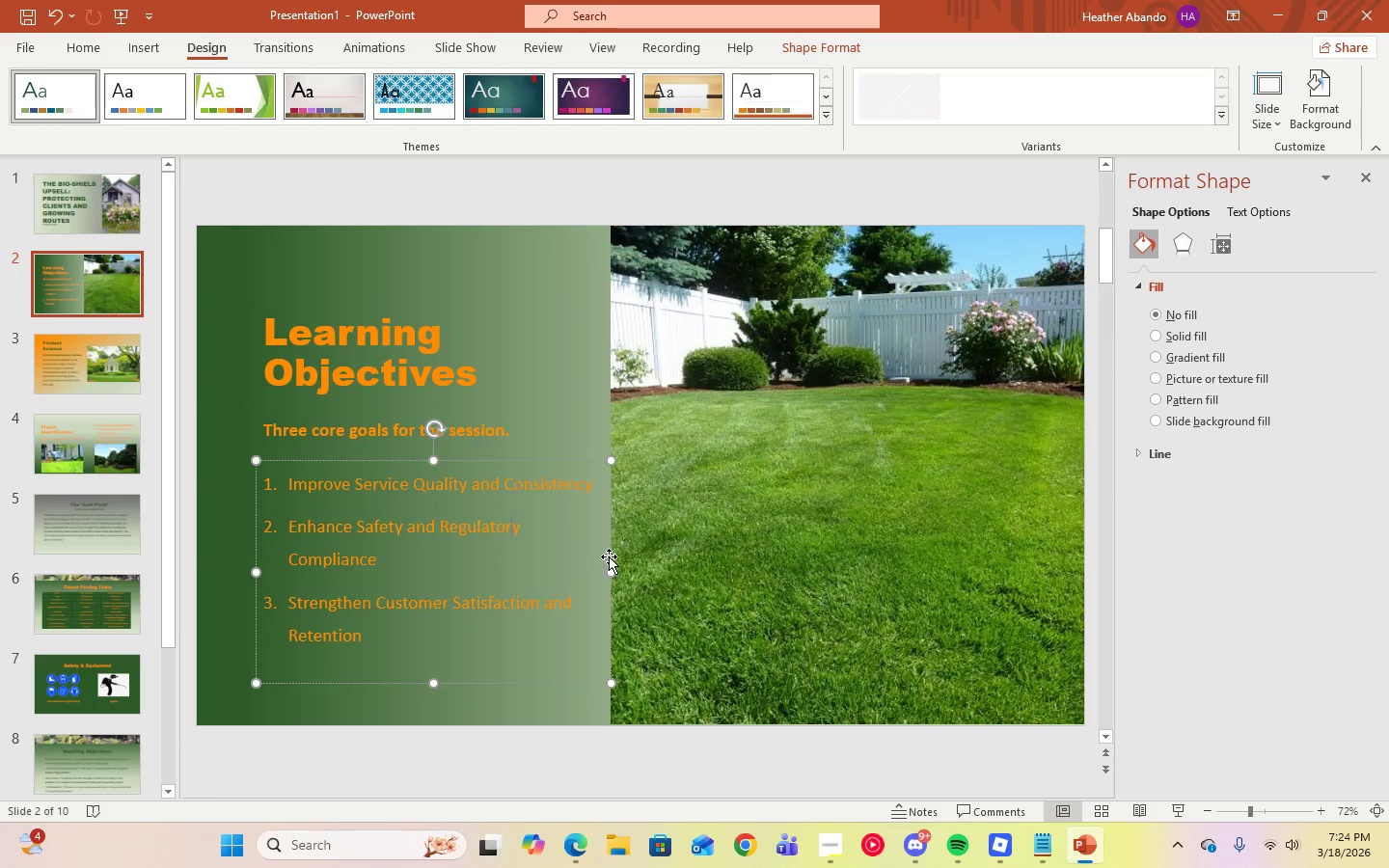 
left_click_drag(start_coordinate=[612, 573], to_coordinate=[597, 574])
 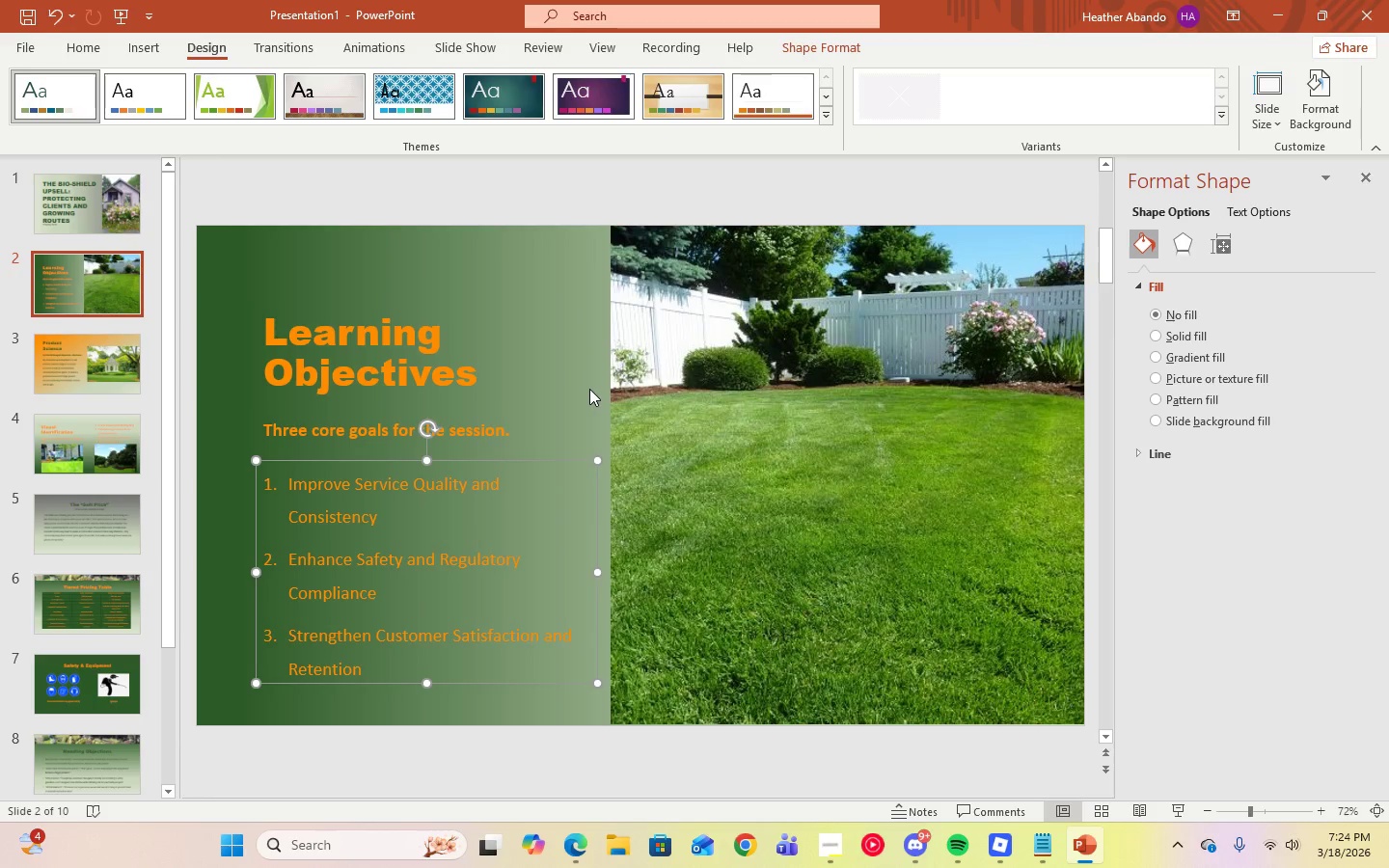 
left_click([589, 389])
 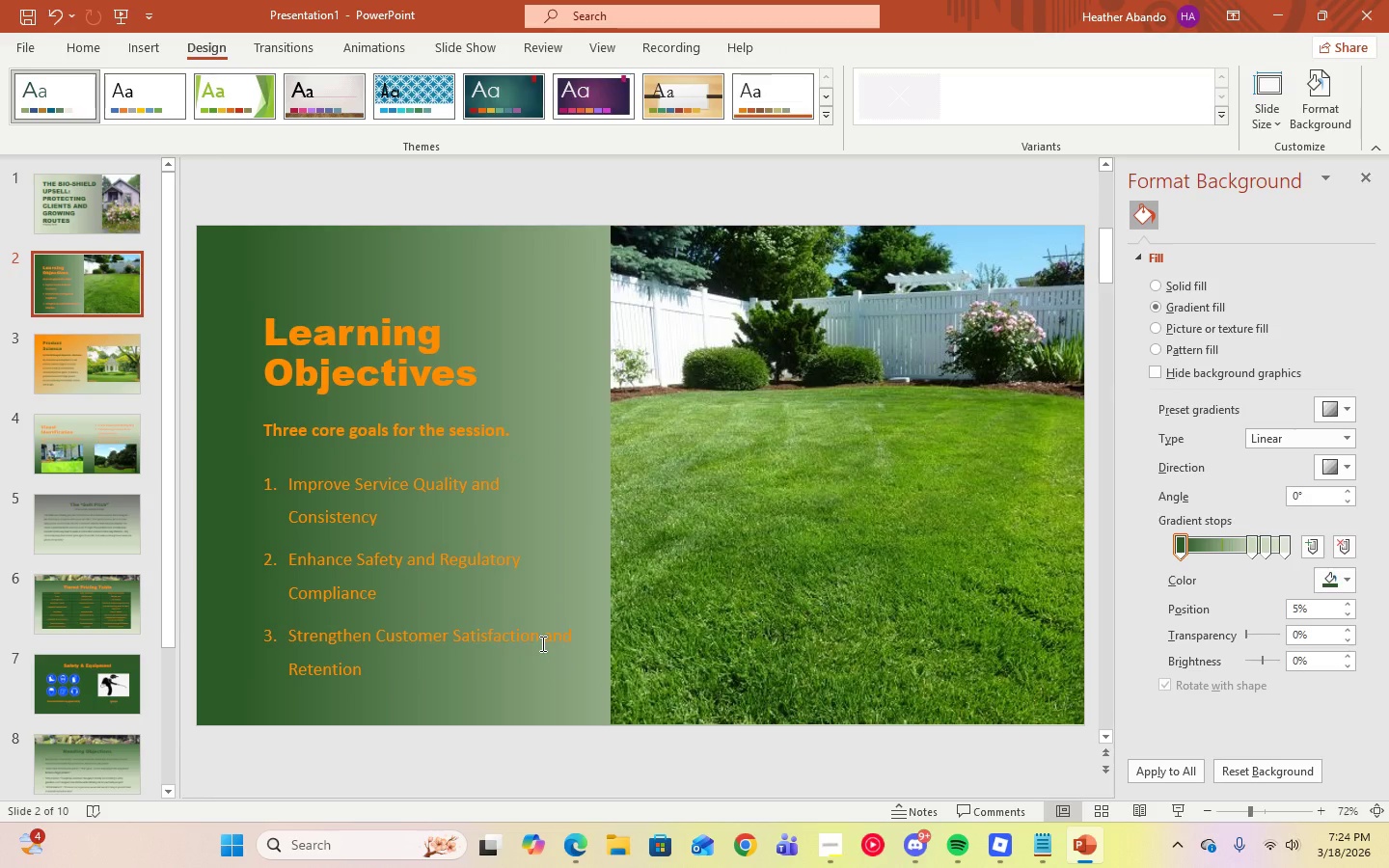 
wait(6.27)
 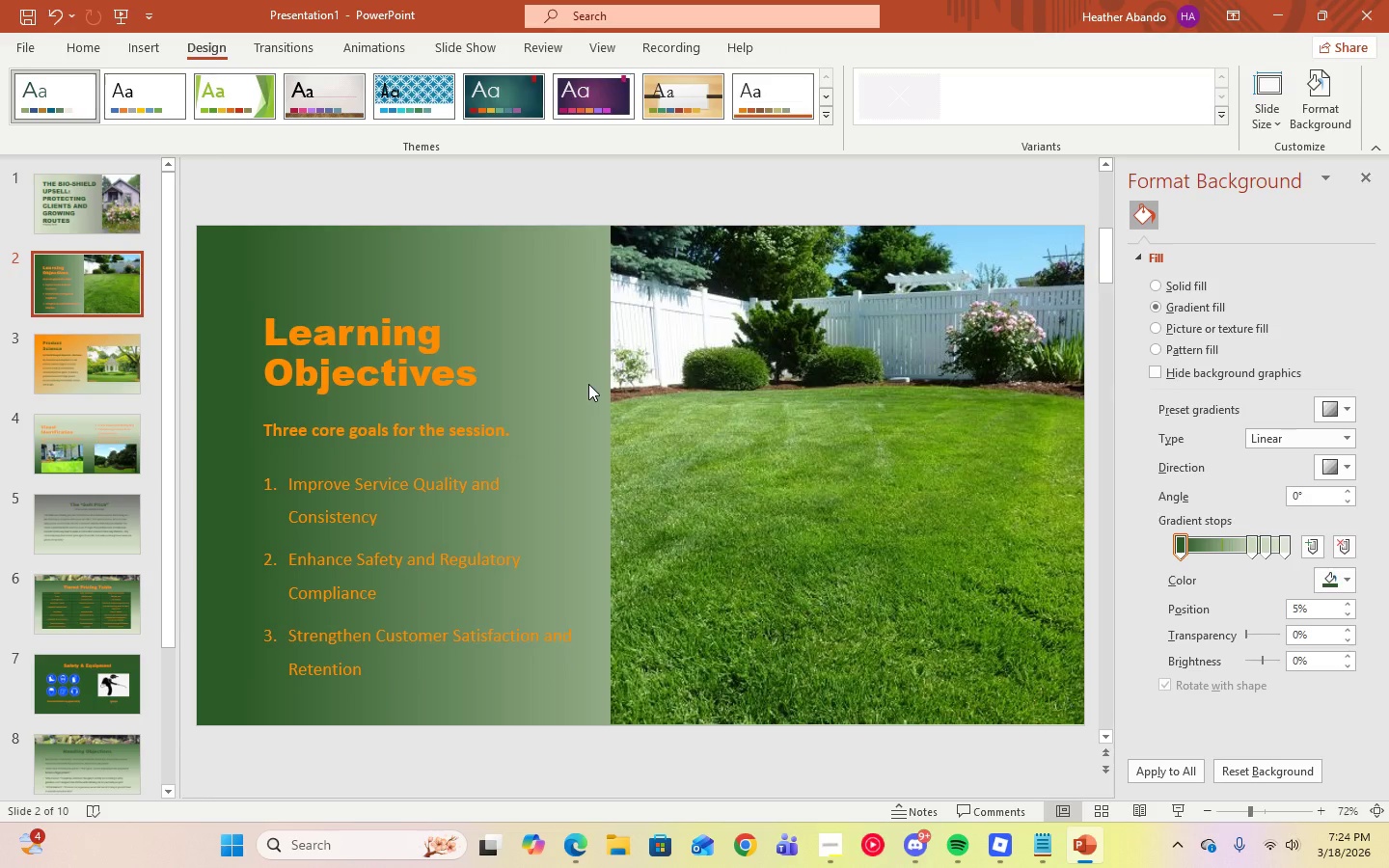 
left_click([541, 643])
 